 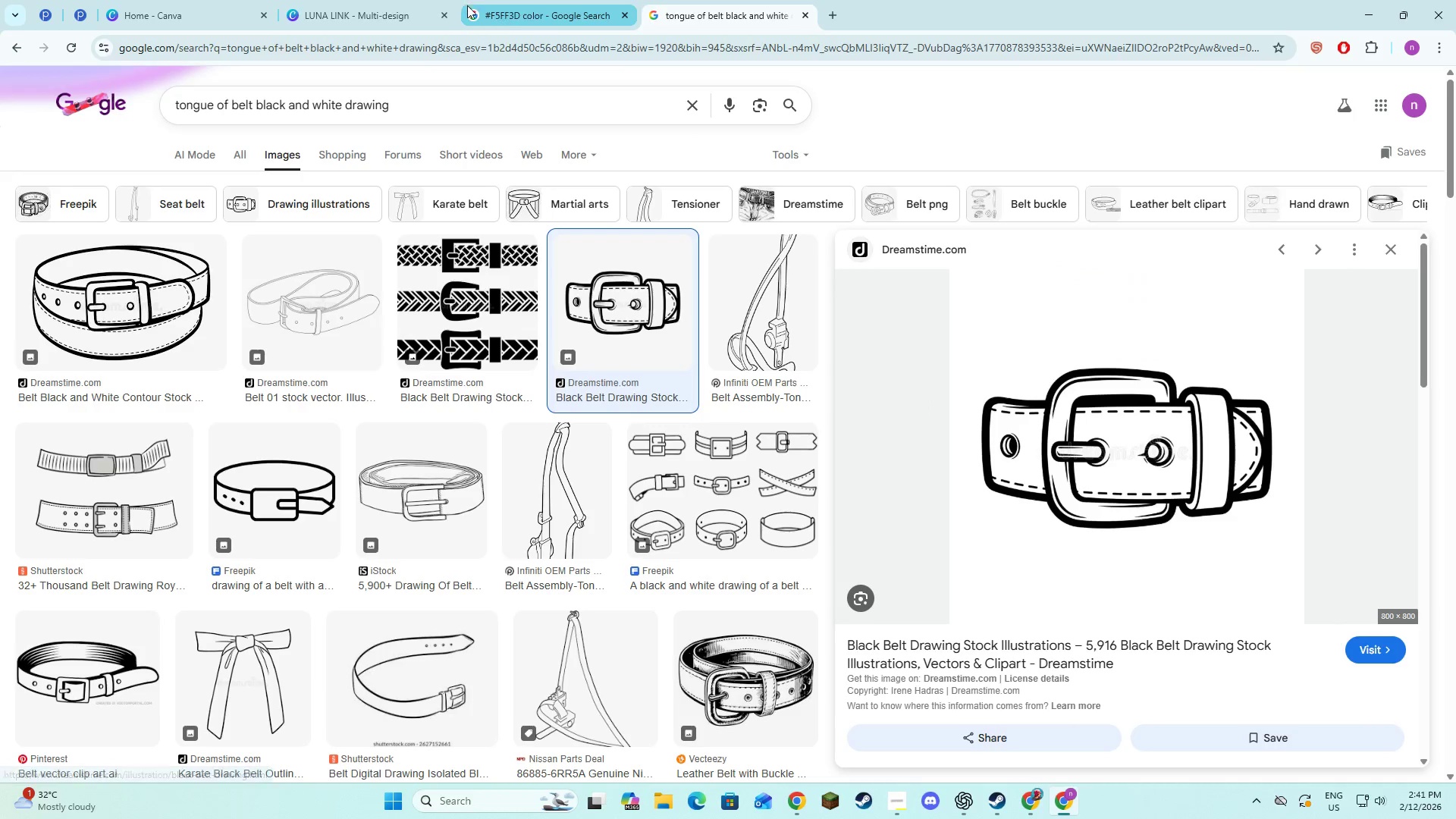 
key(Control+V)
 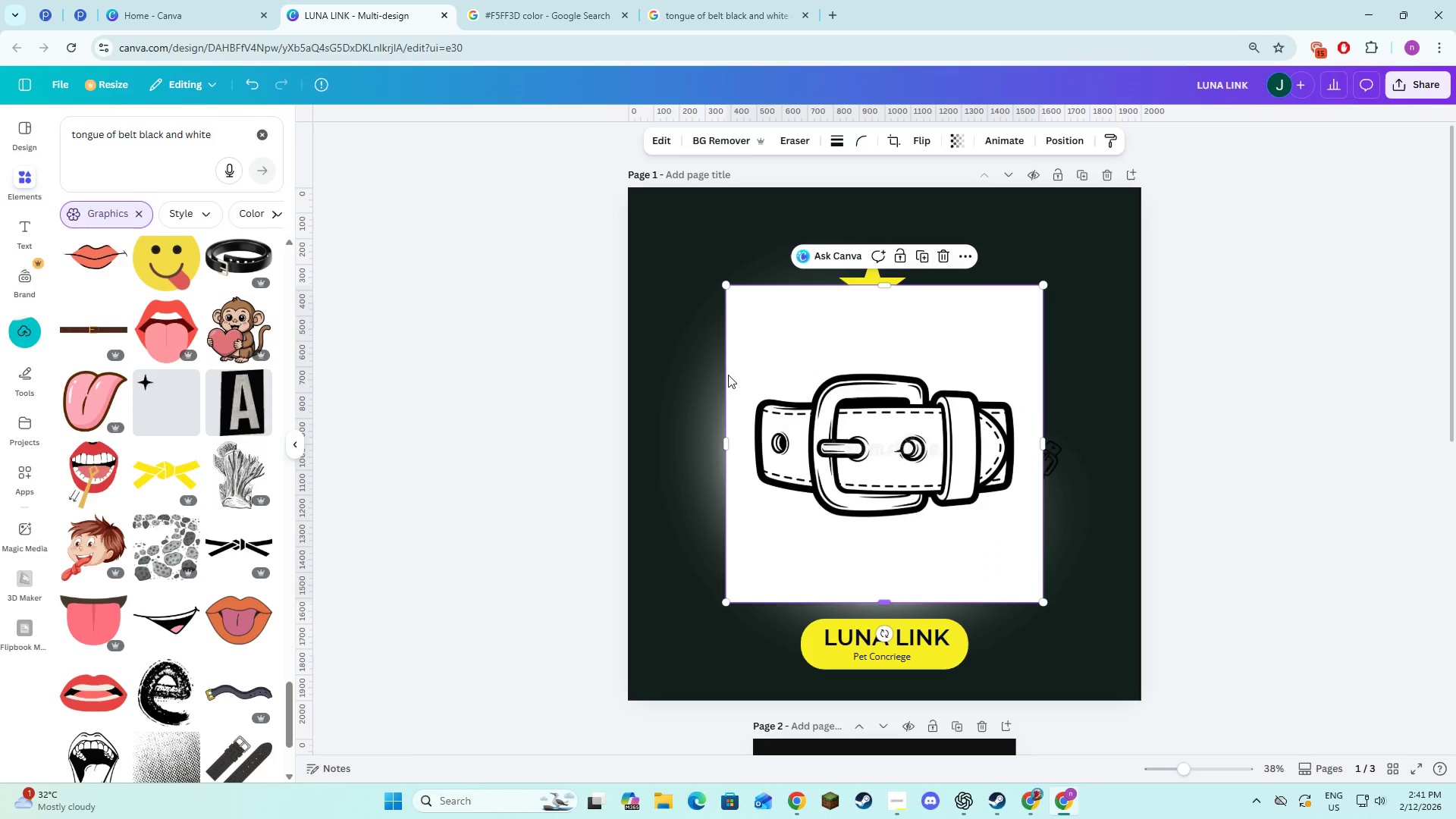 
left_click([740, 299])
 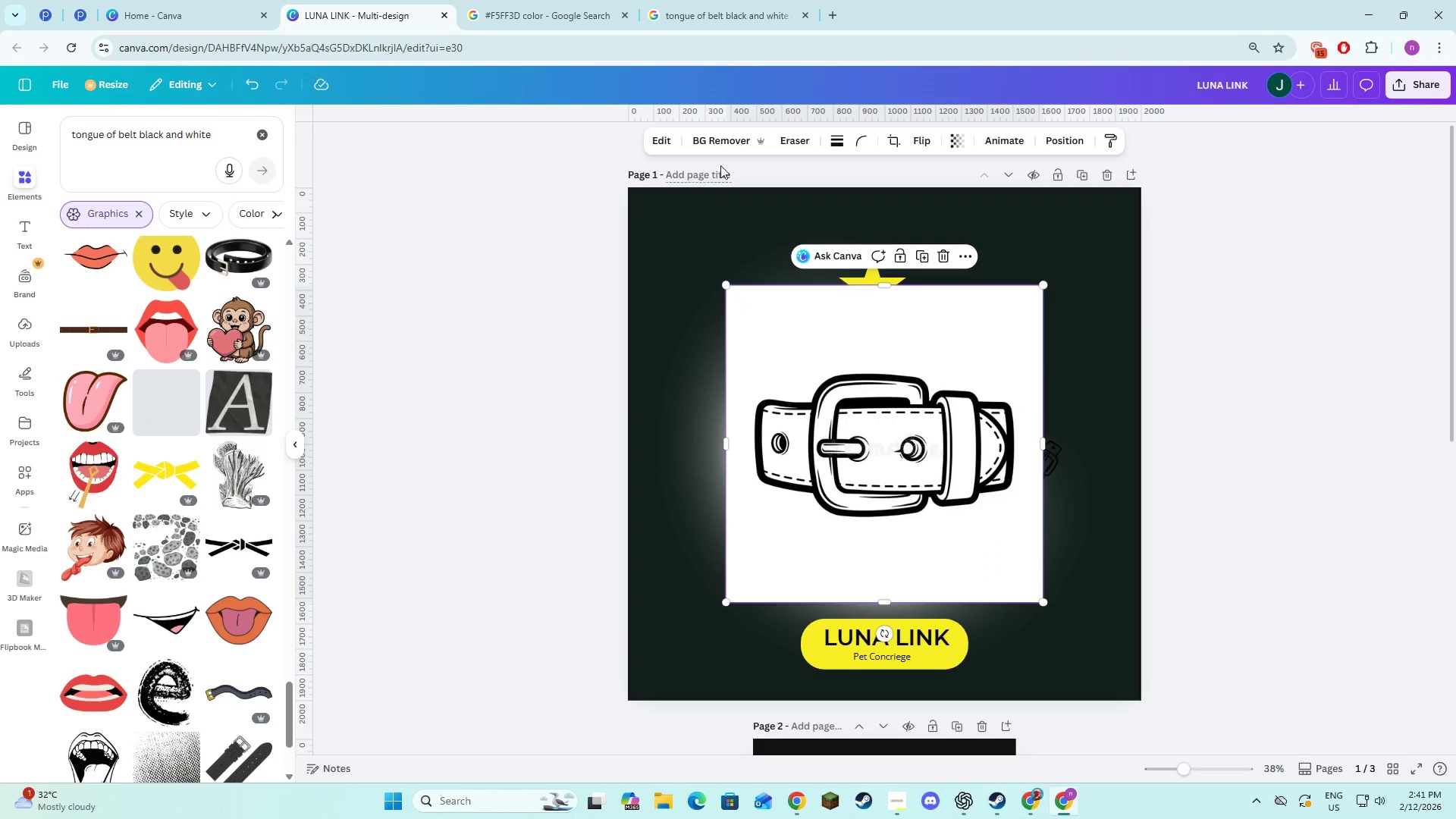 
left_click([726, 139])
 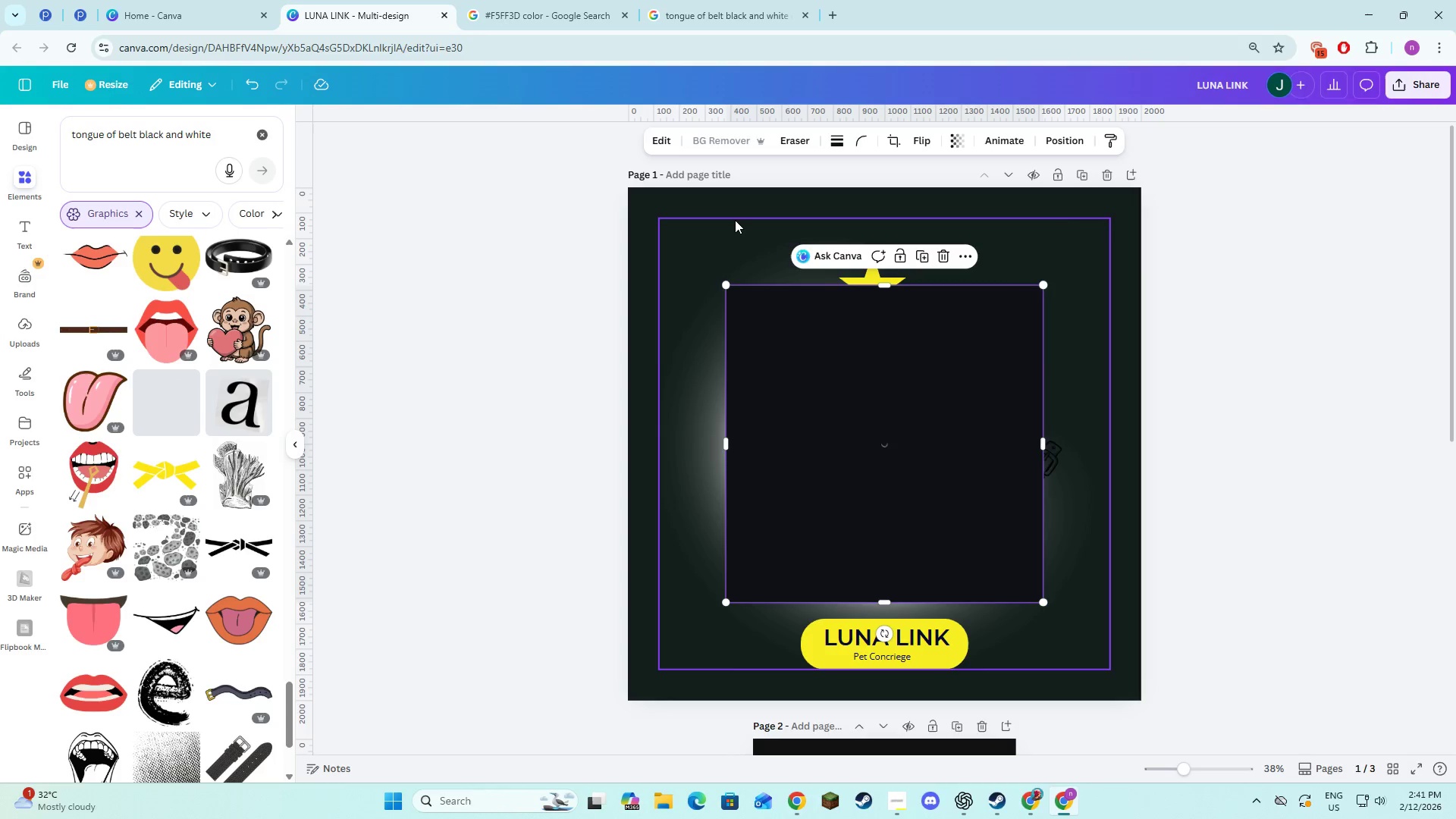 
key(Control+Z)
 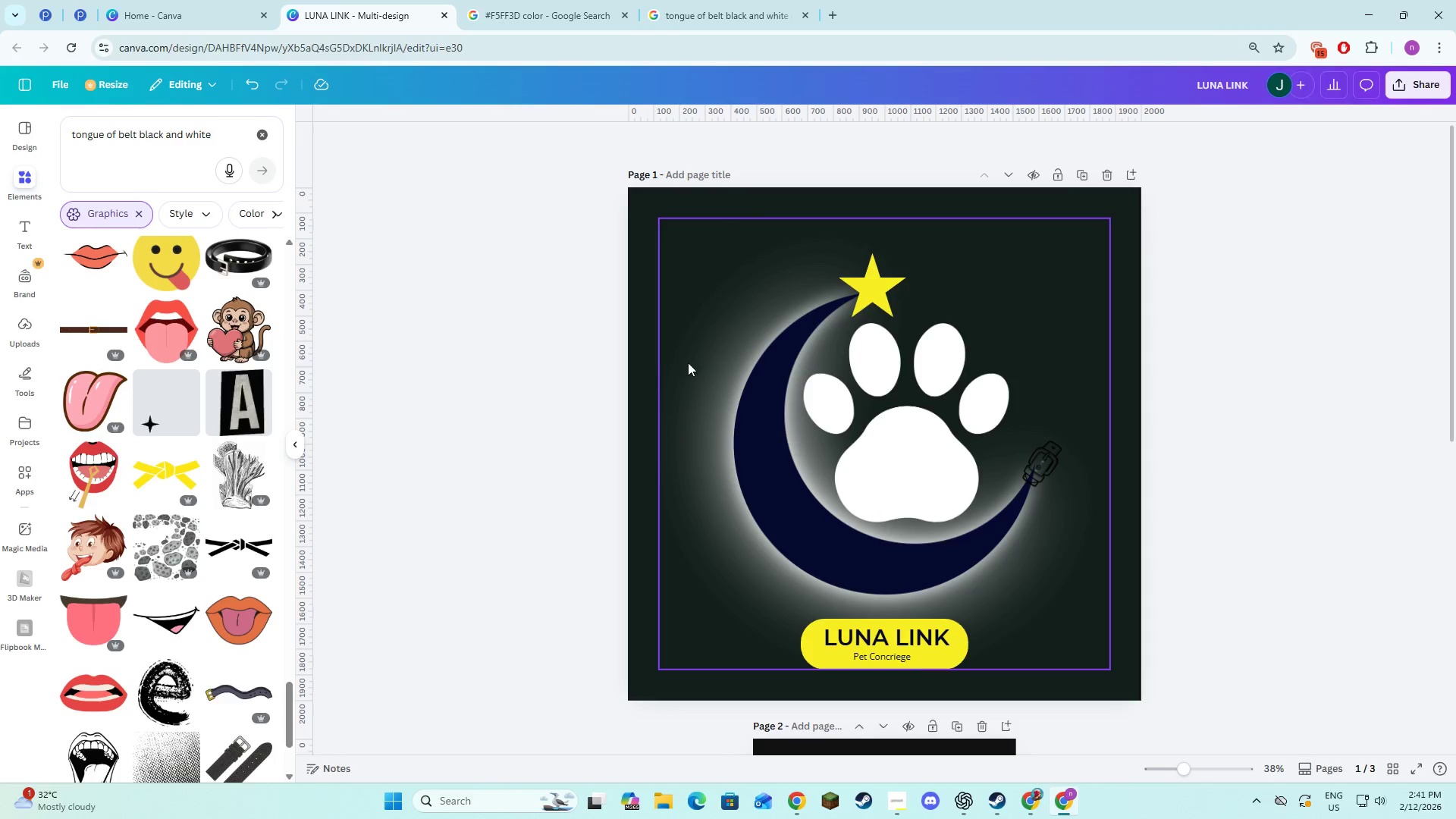 
hold_key(key=ControlLeft, duration=1.5)
 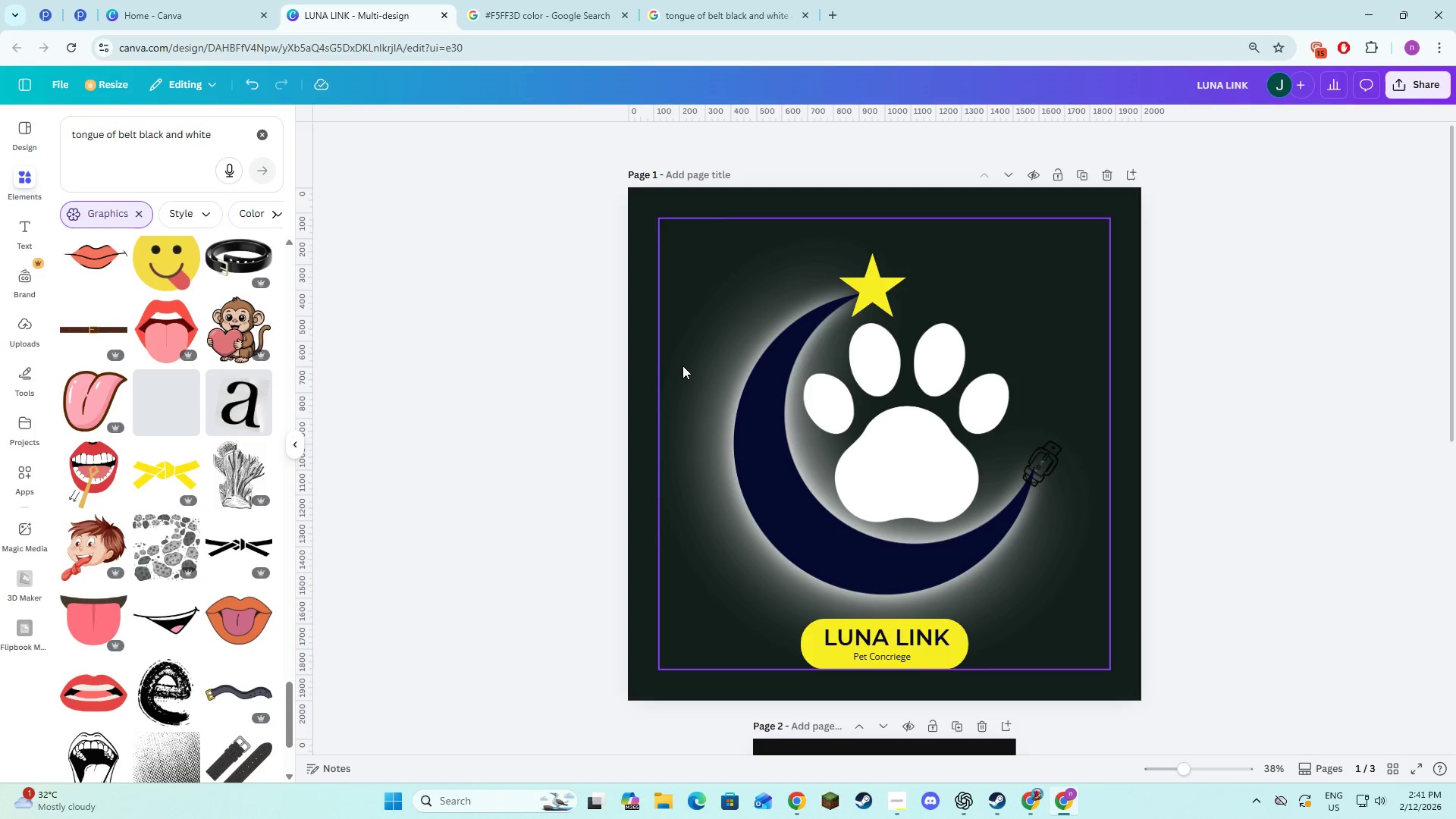 
key(Control+V)
 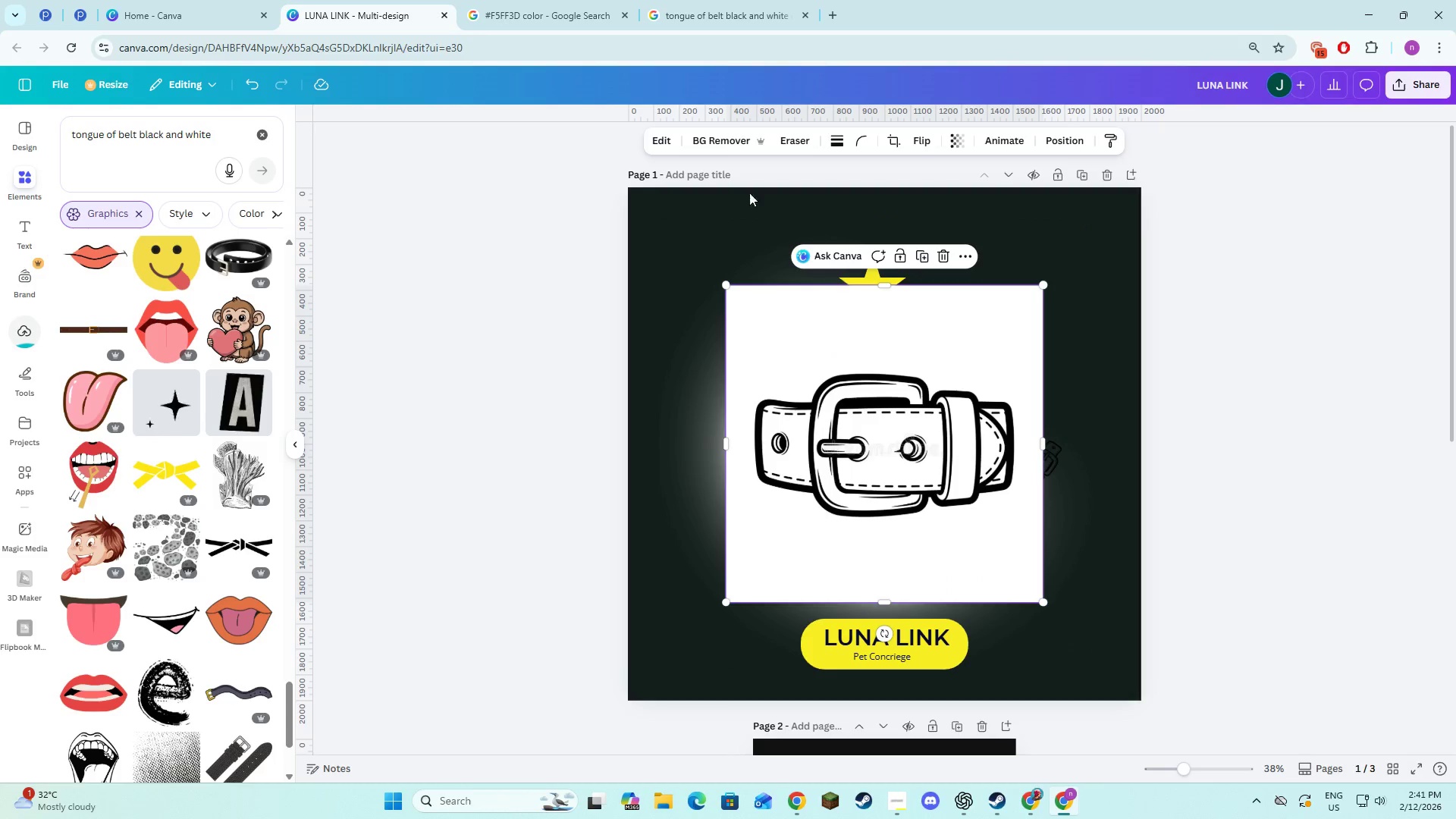 
left_click([828, 446])
 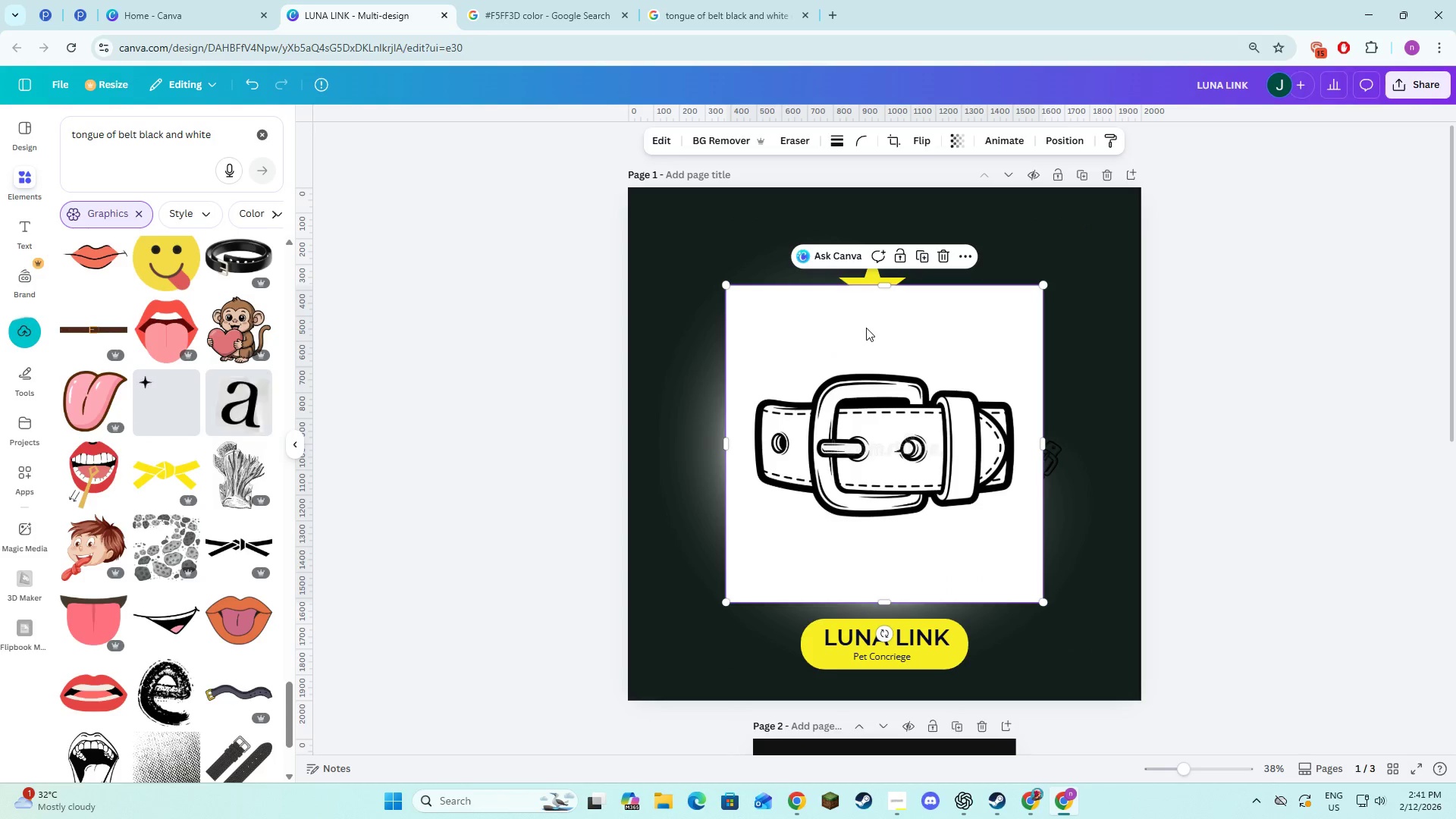 
double_click([866, 328])
 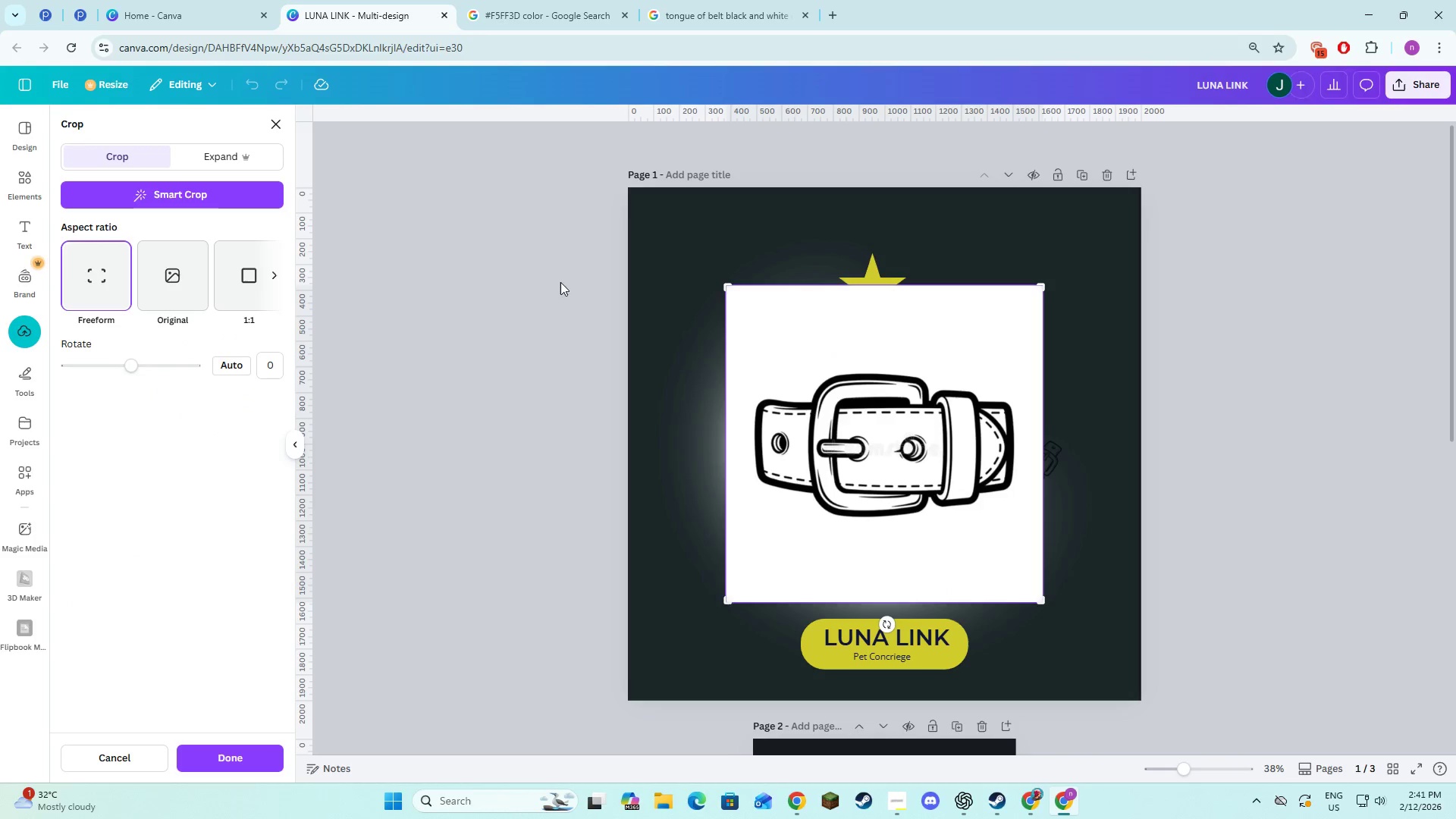 
left_click([526, 293])
 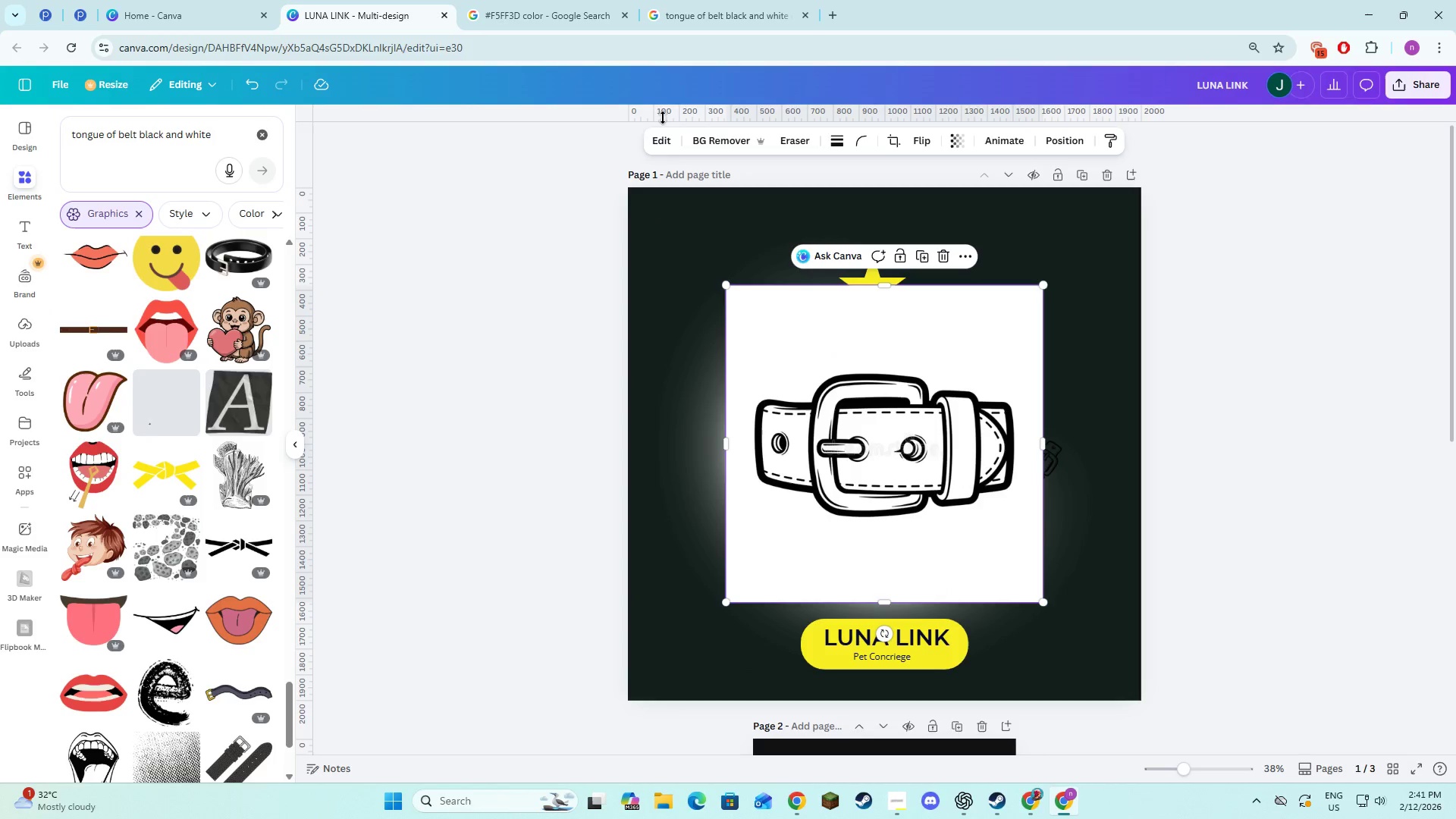 
double_click([671, 146])
 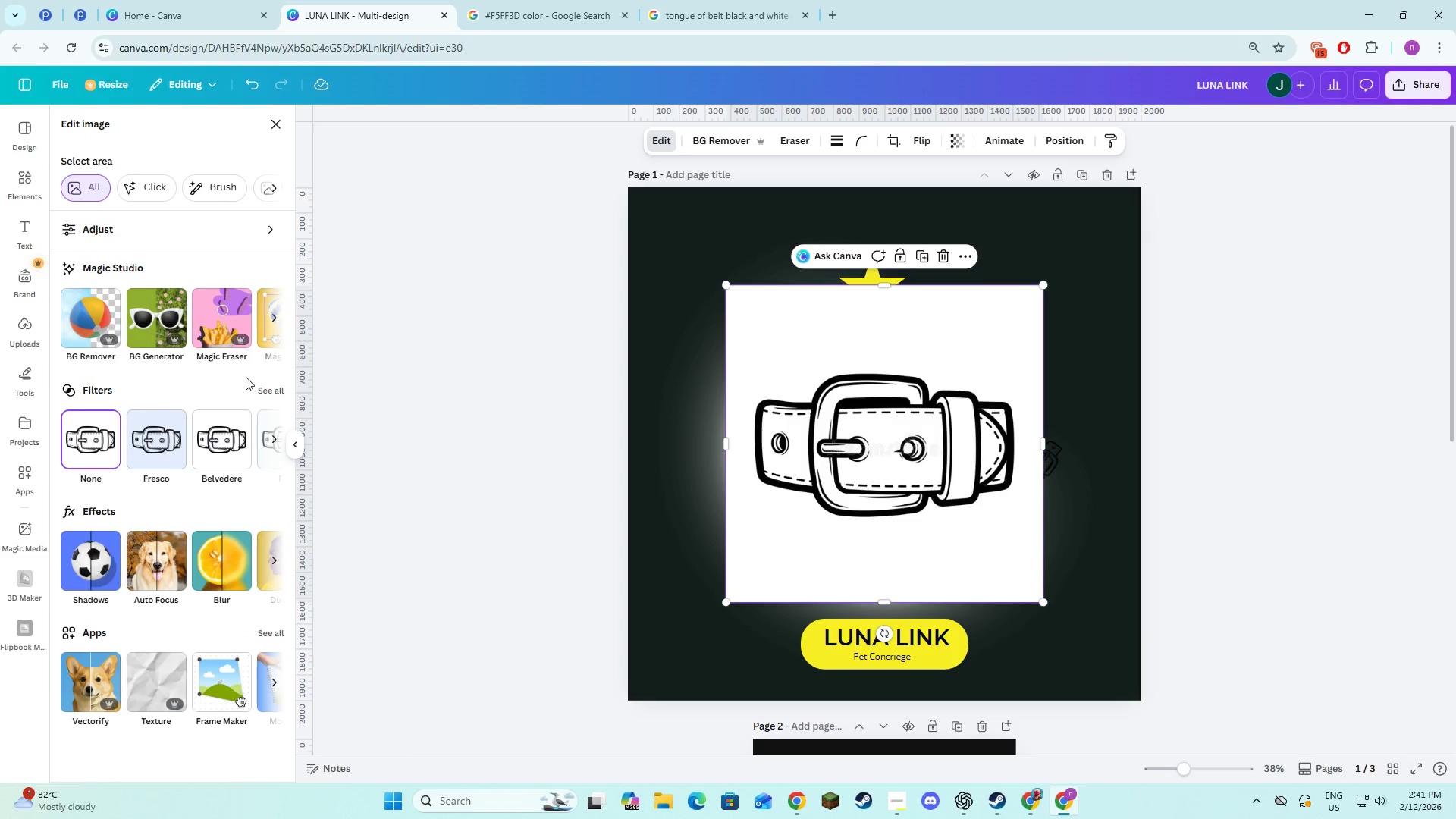 
left_click([279, 396])
 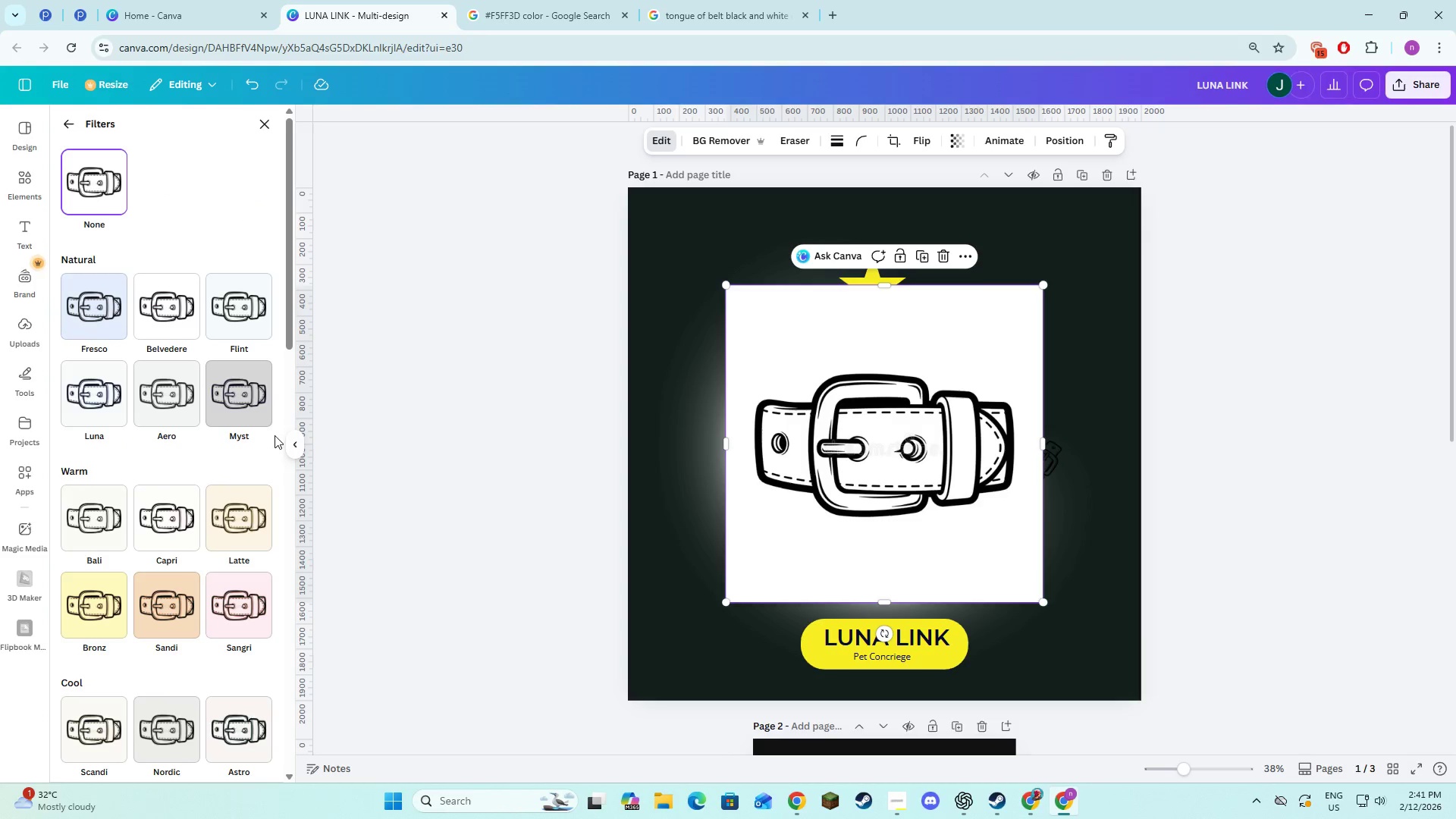 
scroll: coordinate [226, 558], scroll_direction: down, amount: 7.0
 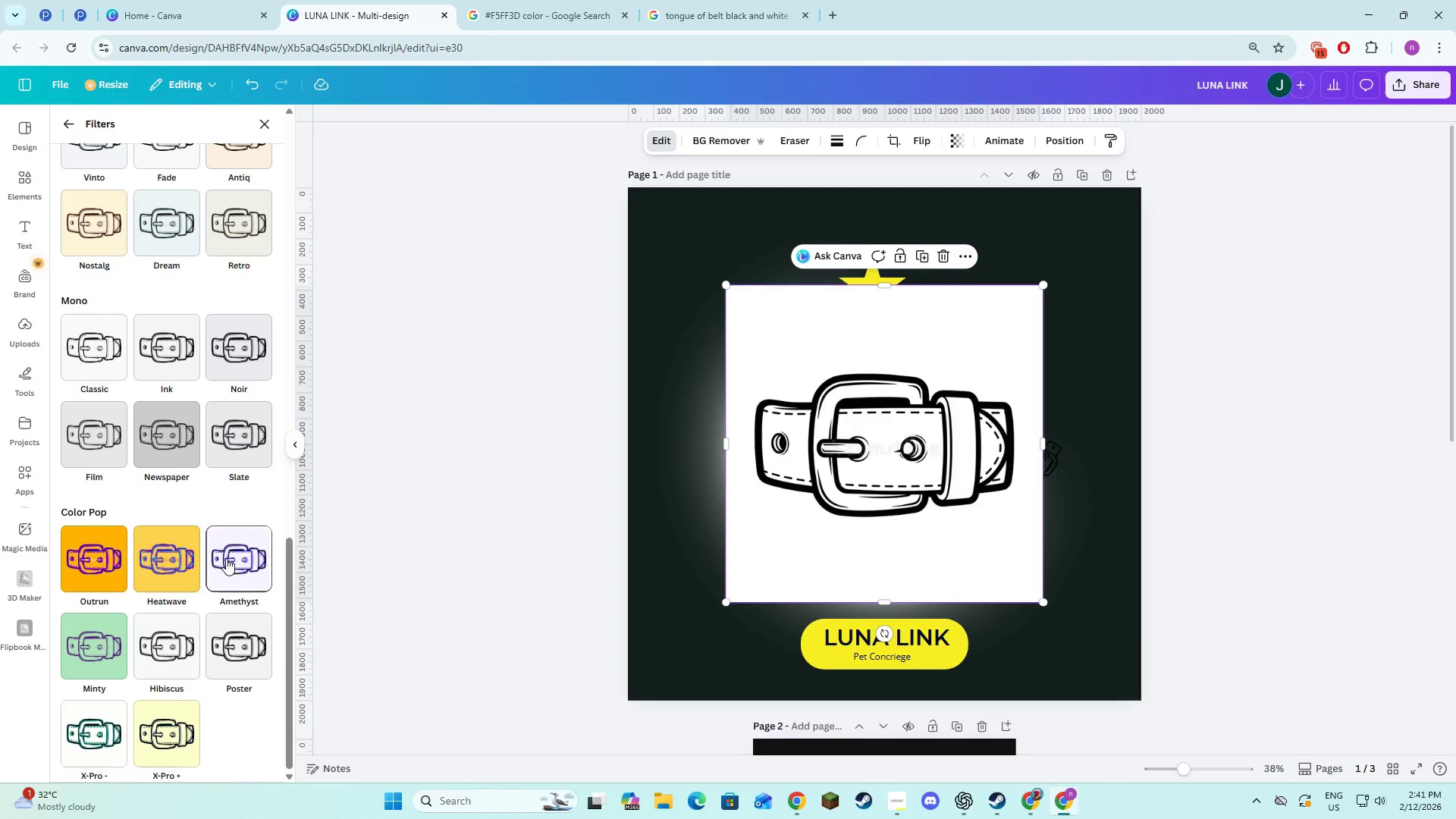 
scroll: coordinate [232, 556], scroll_direction: up, amount: 18.0
 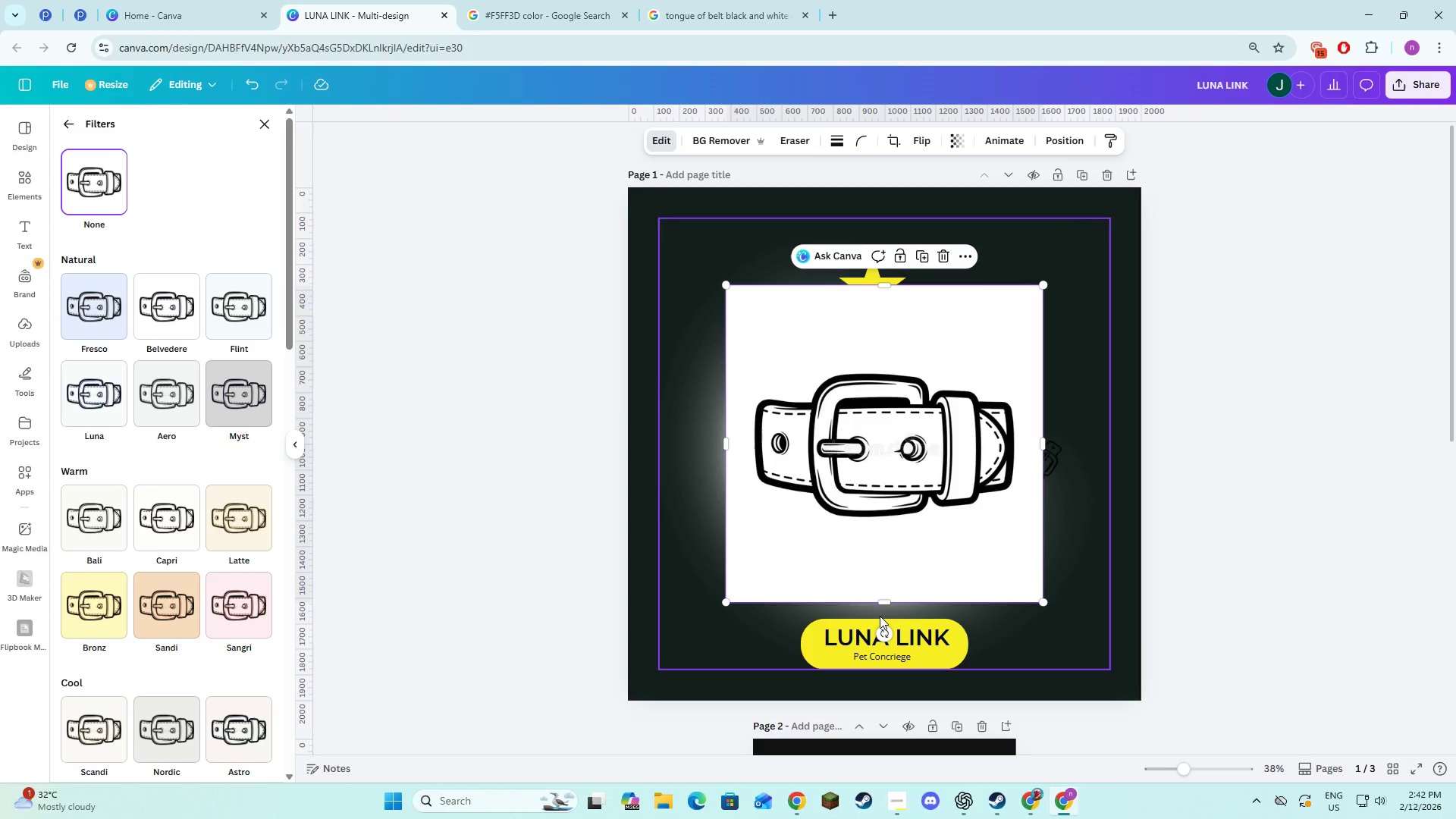 
left_click_drag(start_coordinate=[880, 629], to_coordinate=[762, 361])
 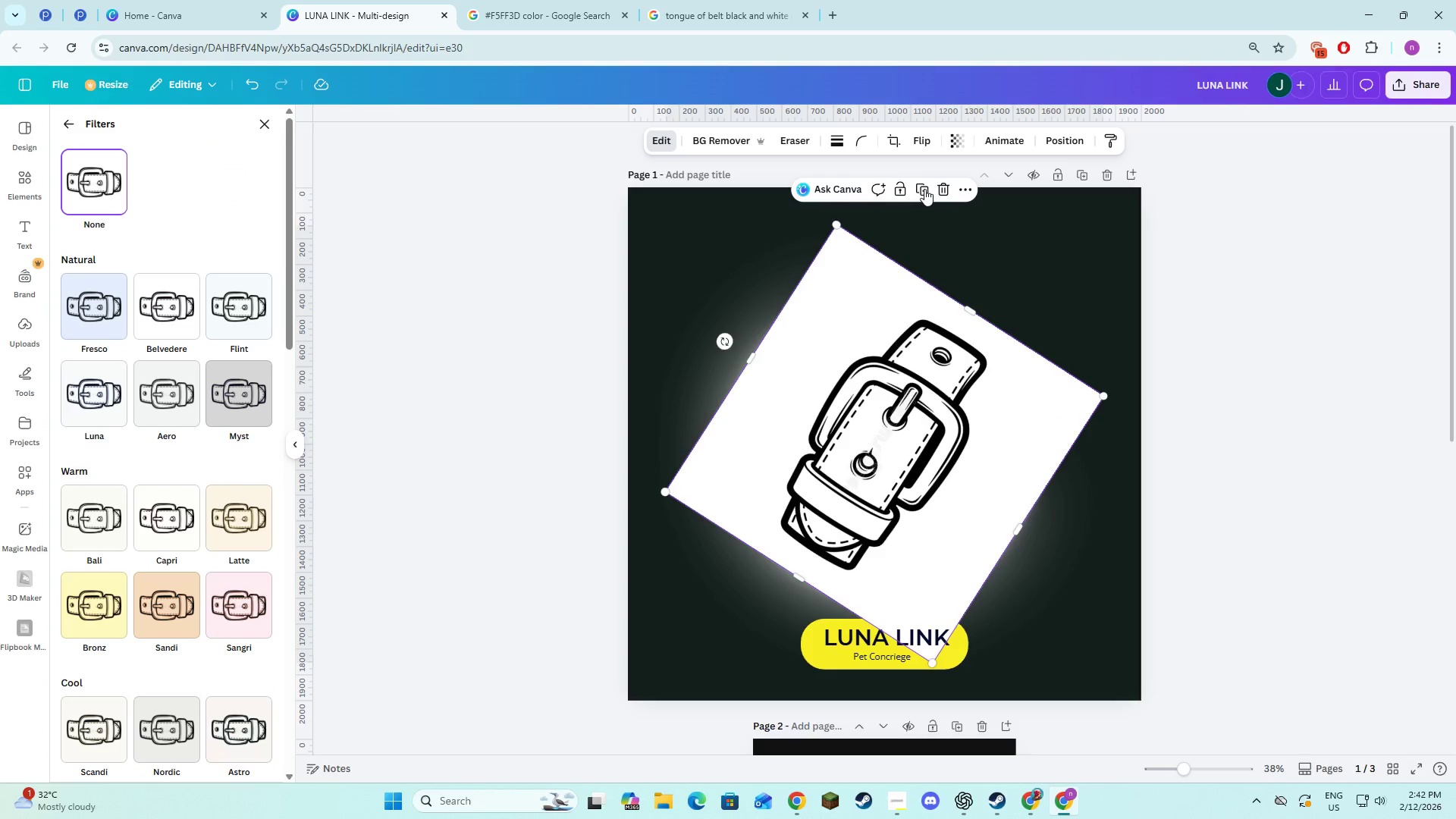 
left_click([943, 187])
 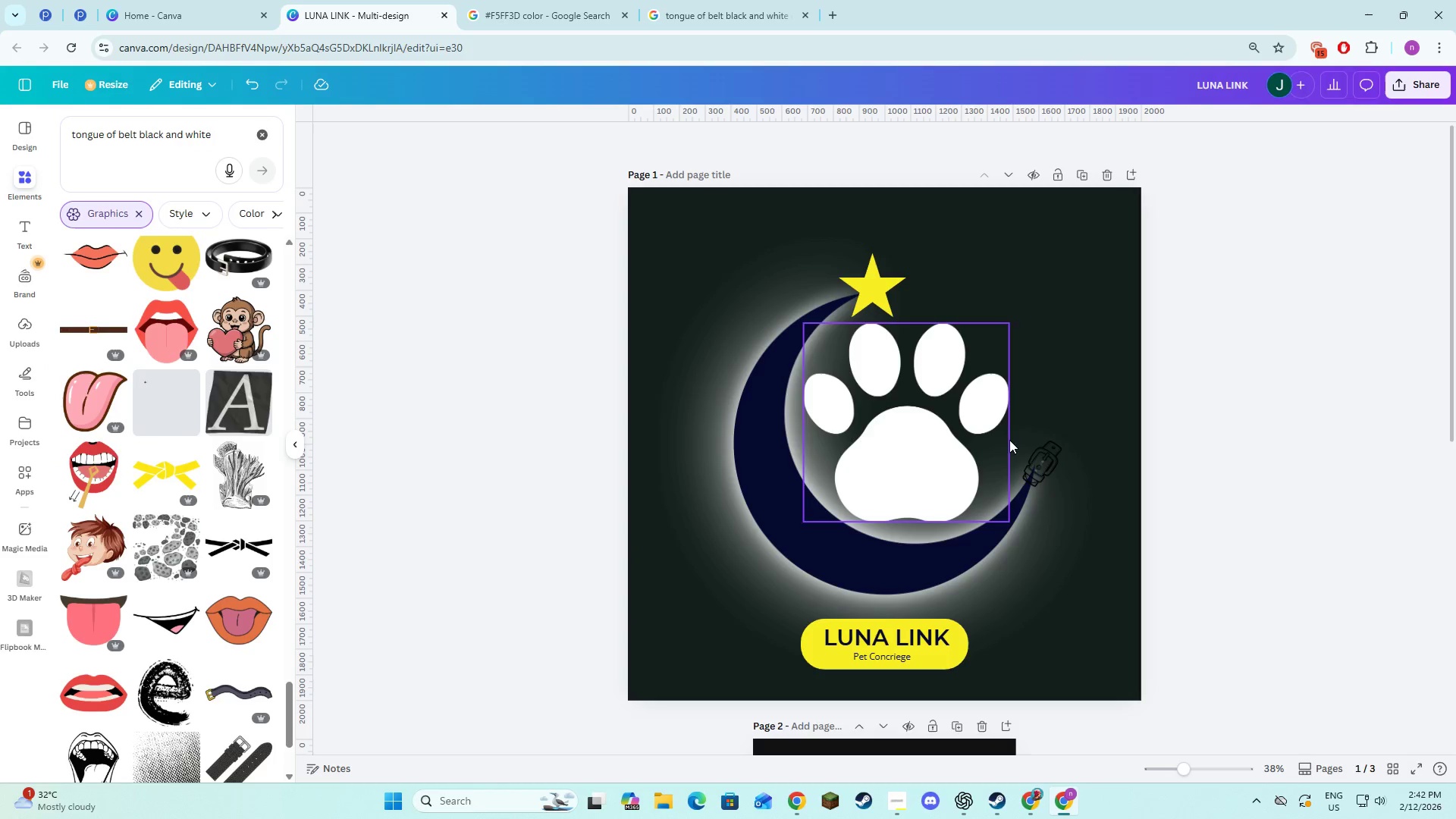 
left_click([1035, 459])
 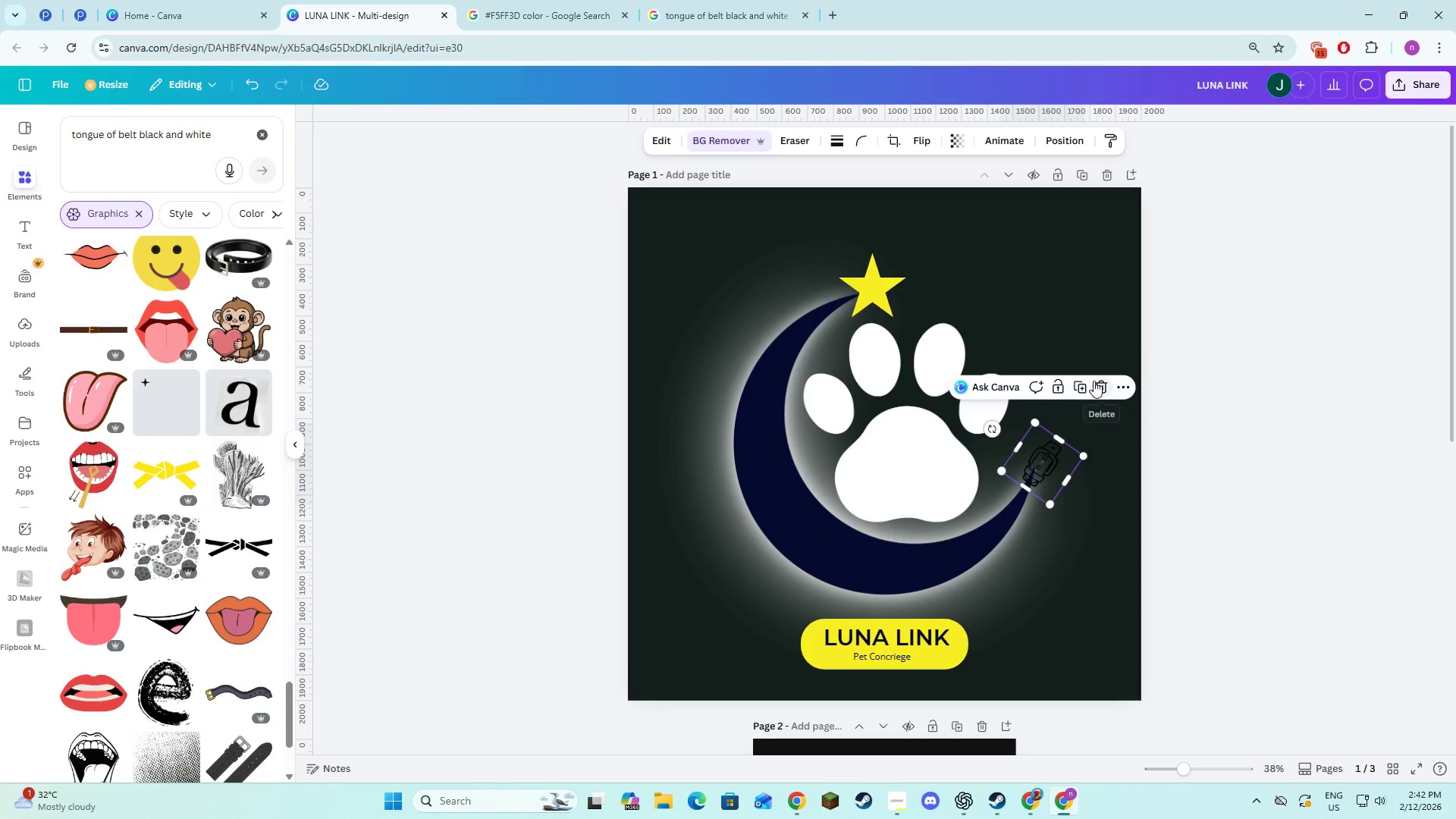 
left_click([1098, 383])
 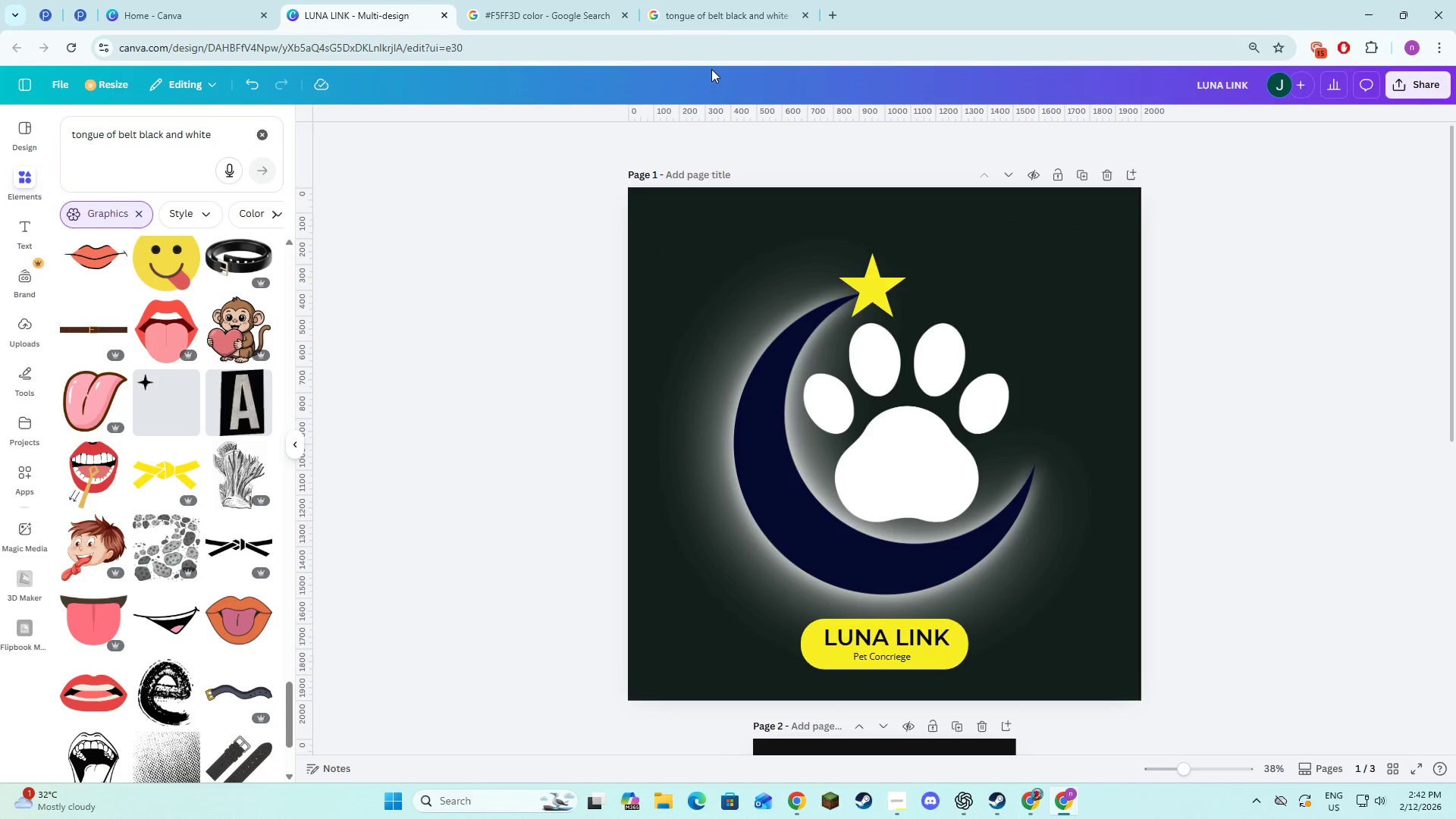 
left_click([689, 0])
 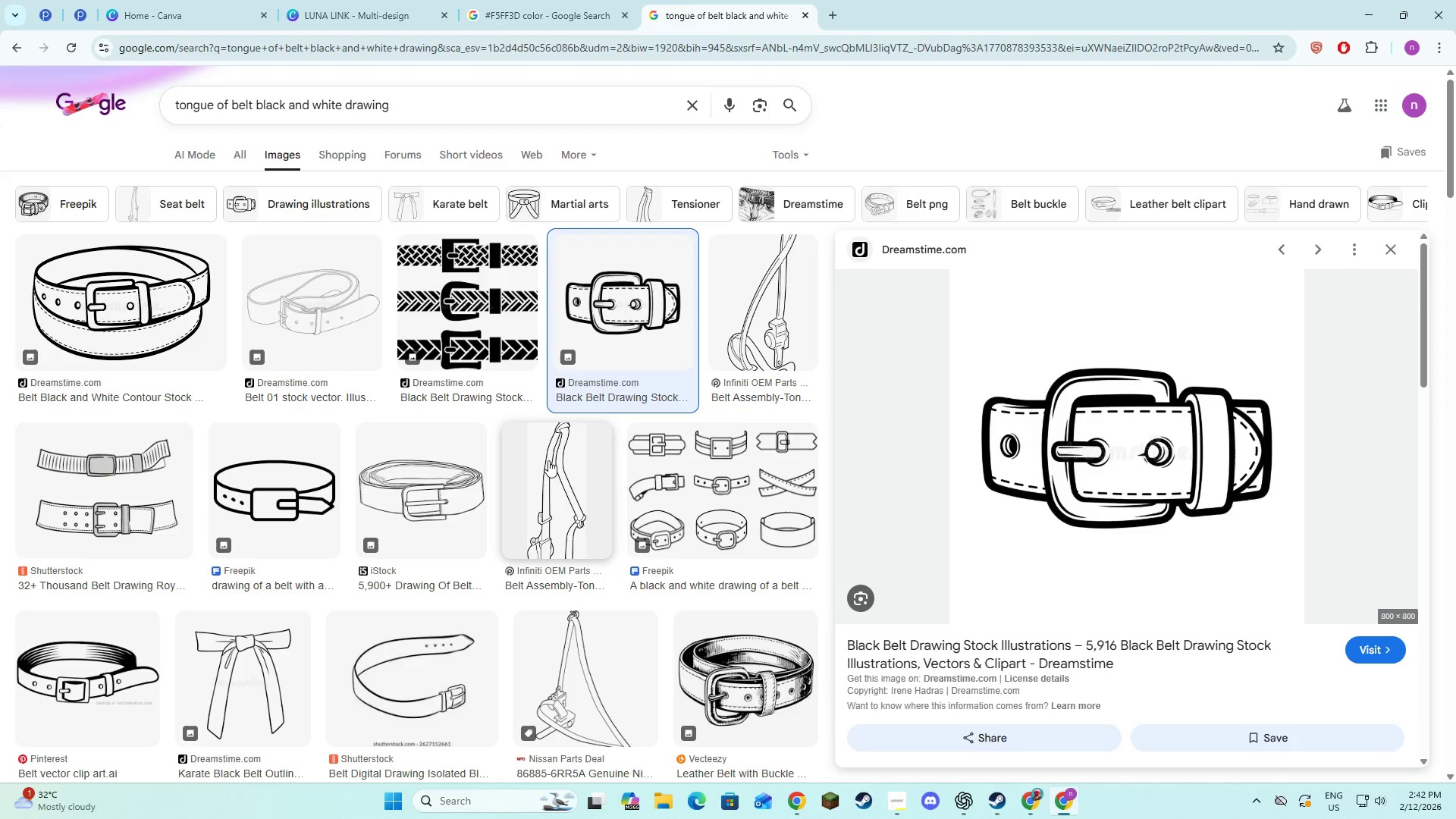 
scroll: coordinate [547, 460], scroll_direction: down, amount: 7.0
 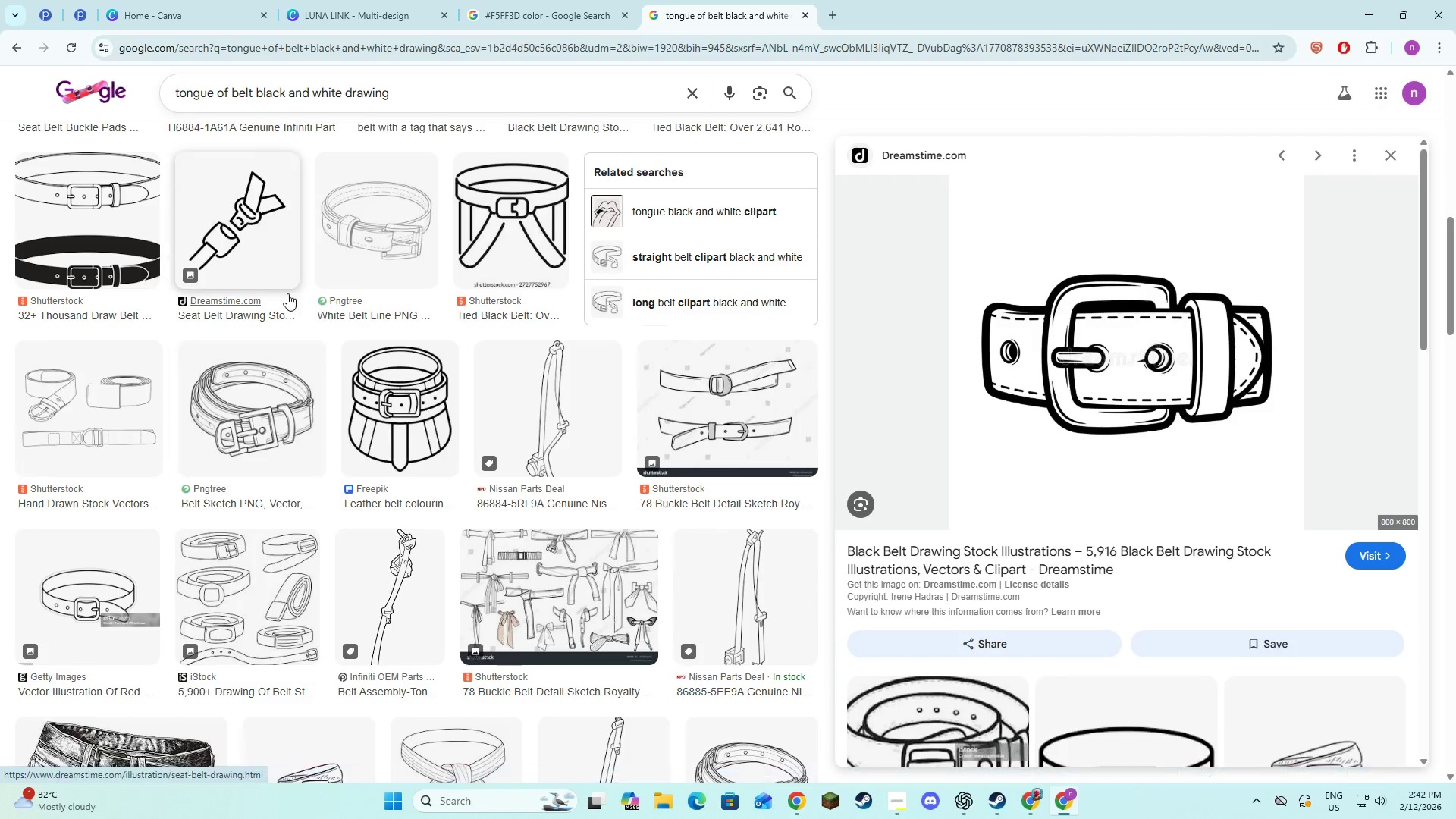 
left_click([121, 250])
 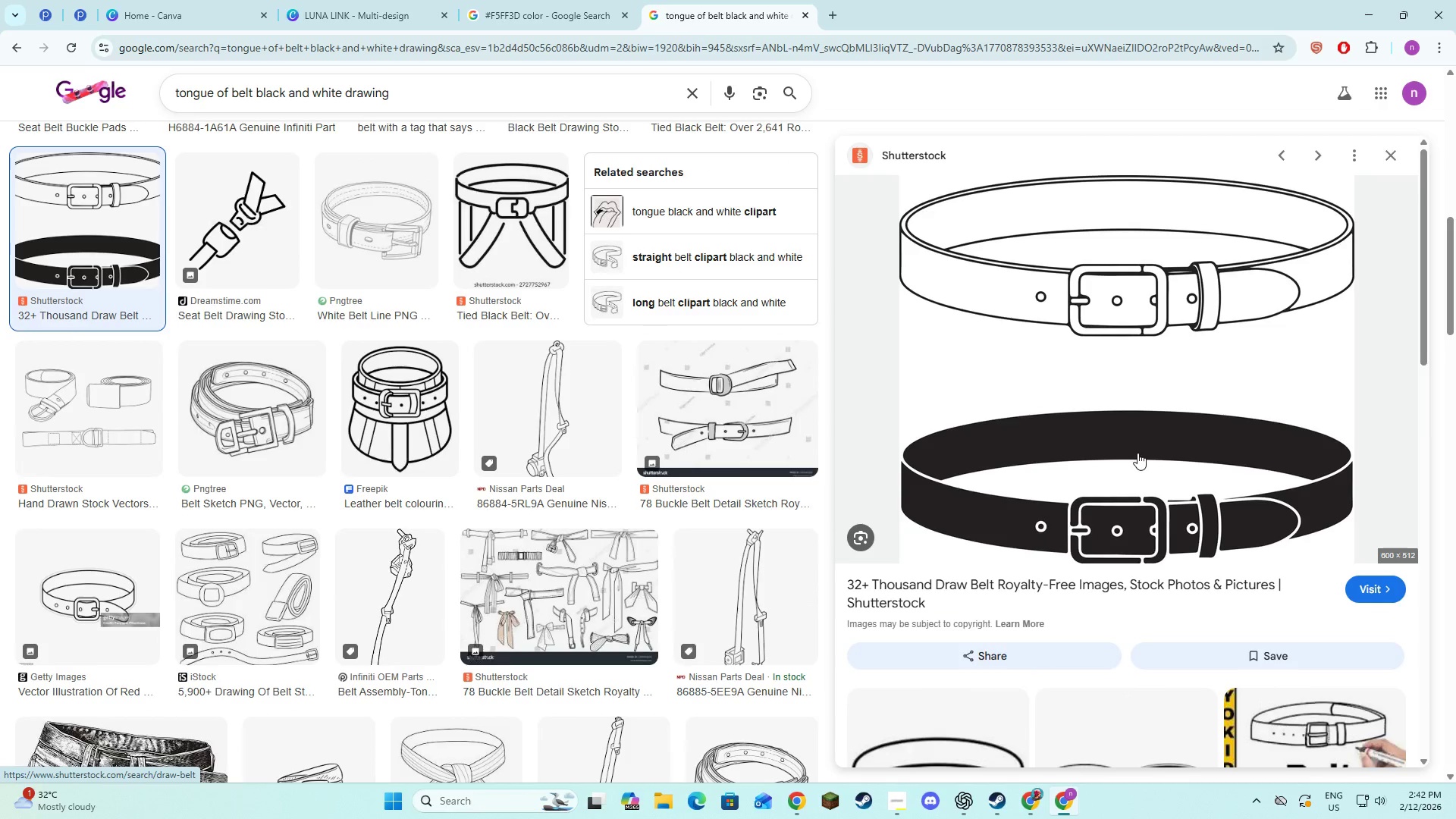 
right_click([1151, 454])
 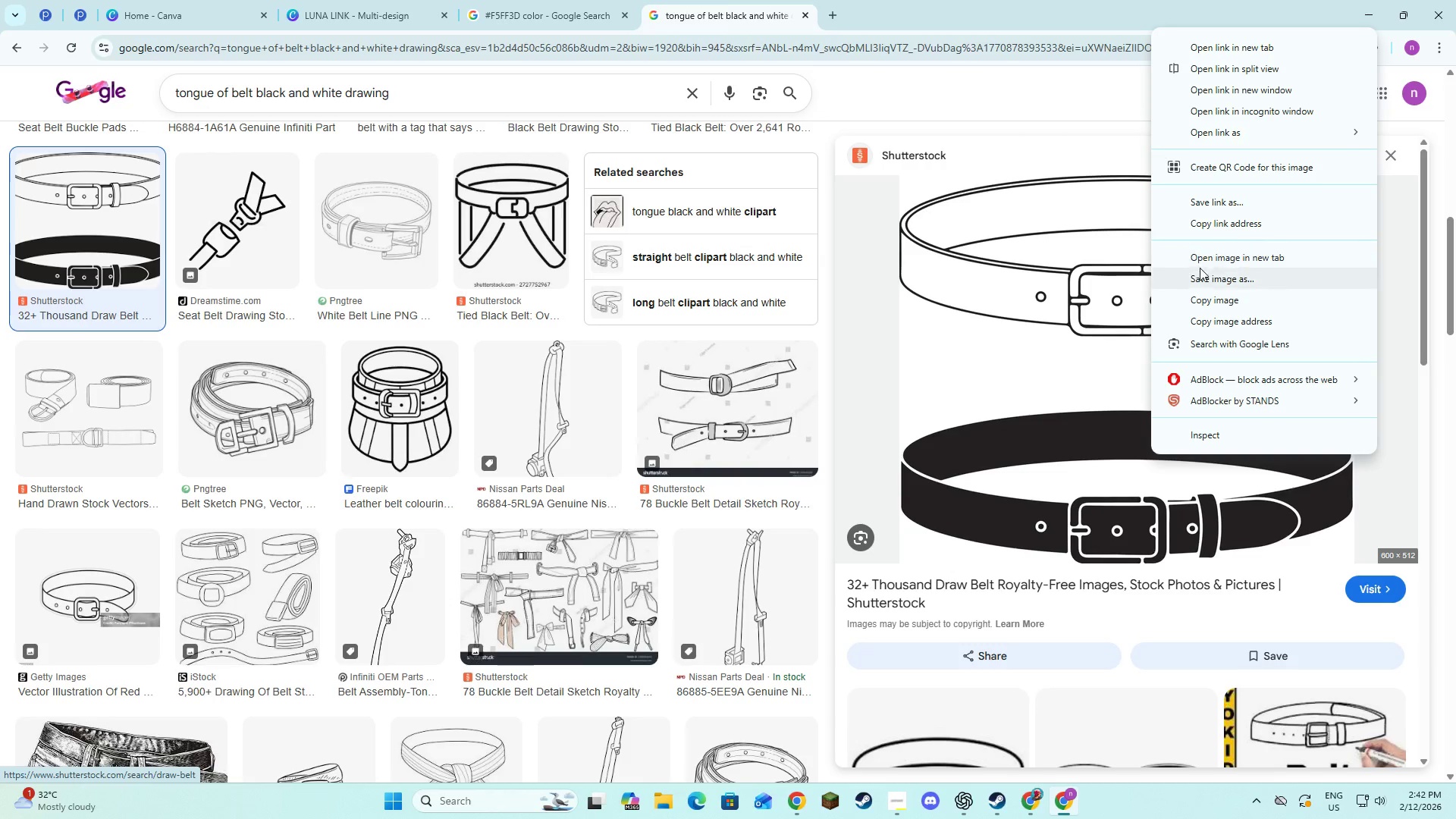 
left_click([1219, 300])
 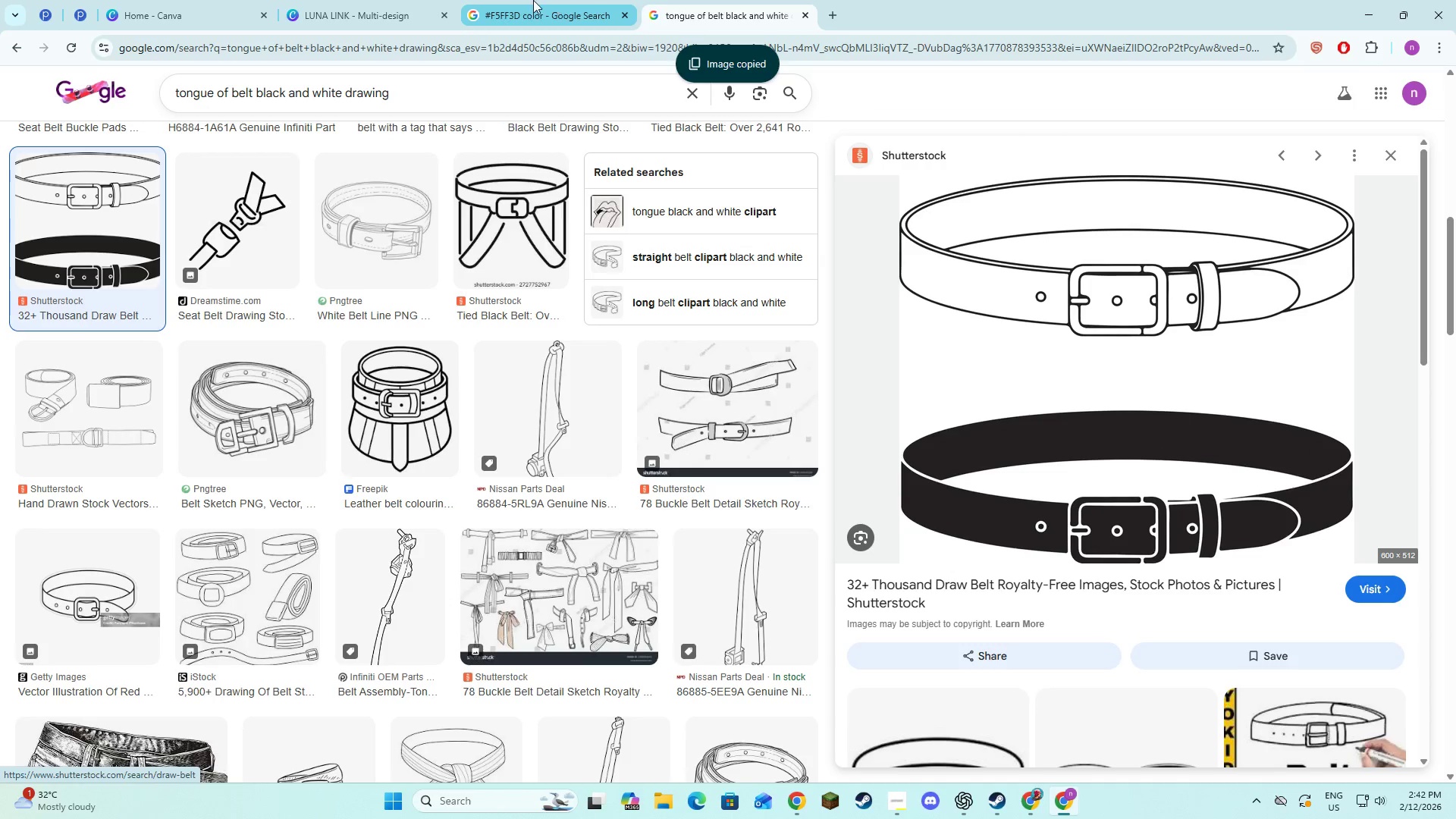 
left_click([526, 0])
 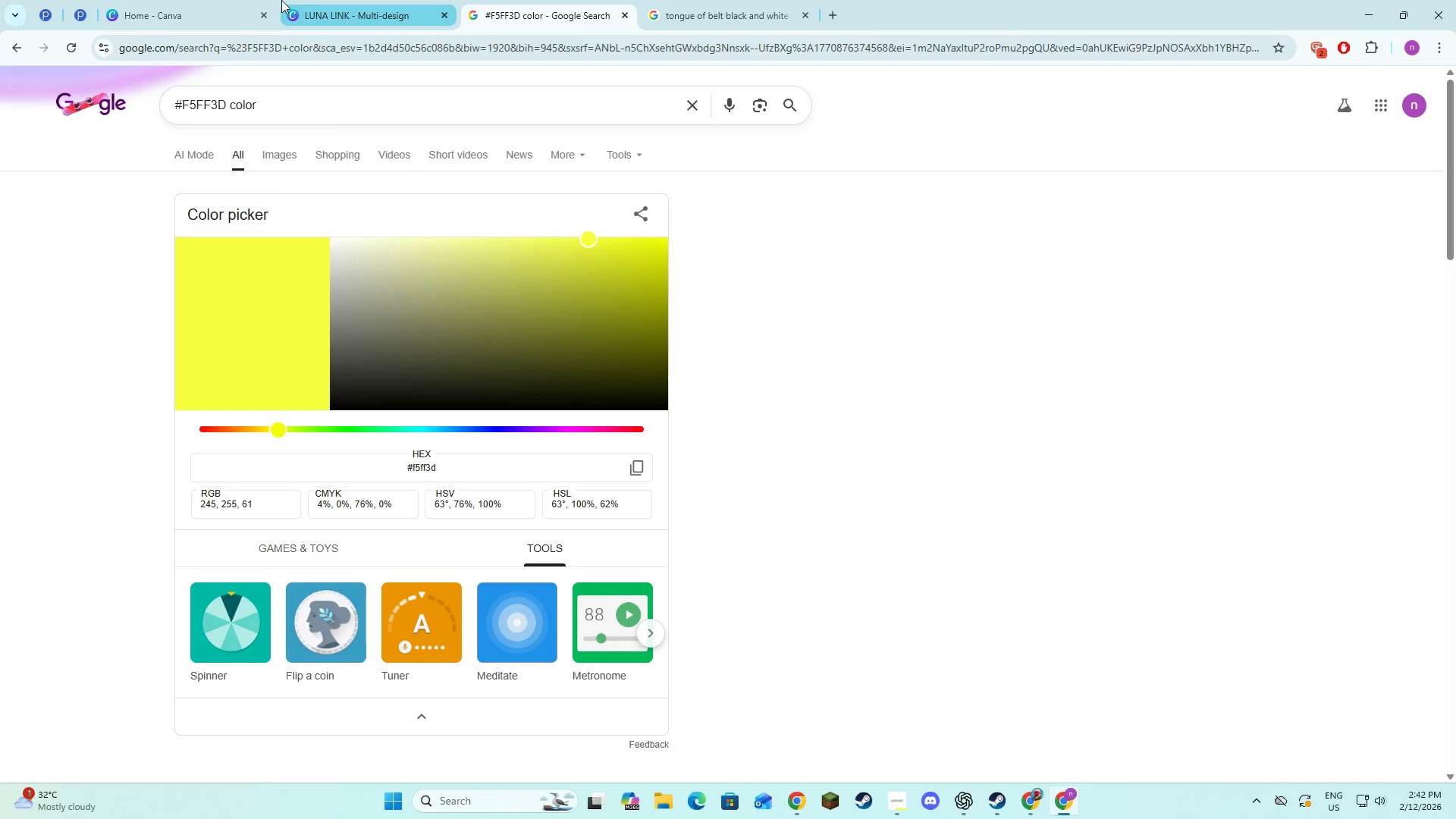 
left_click([341, 1])
 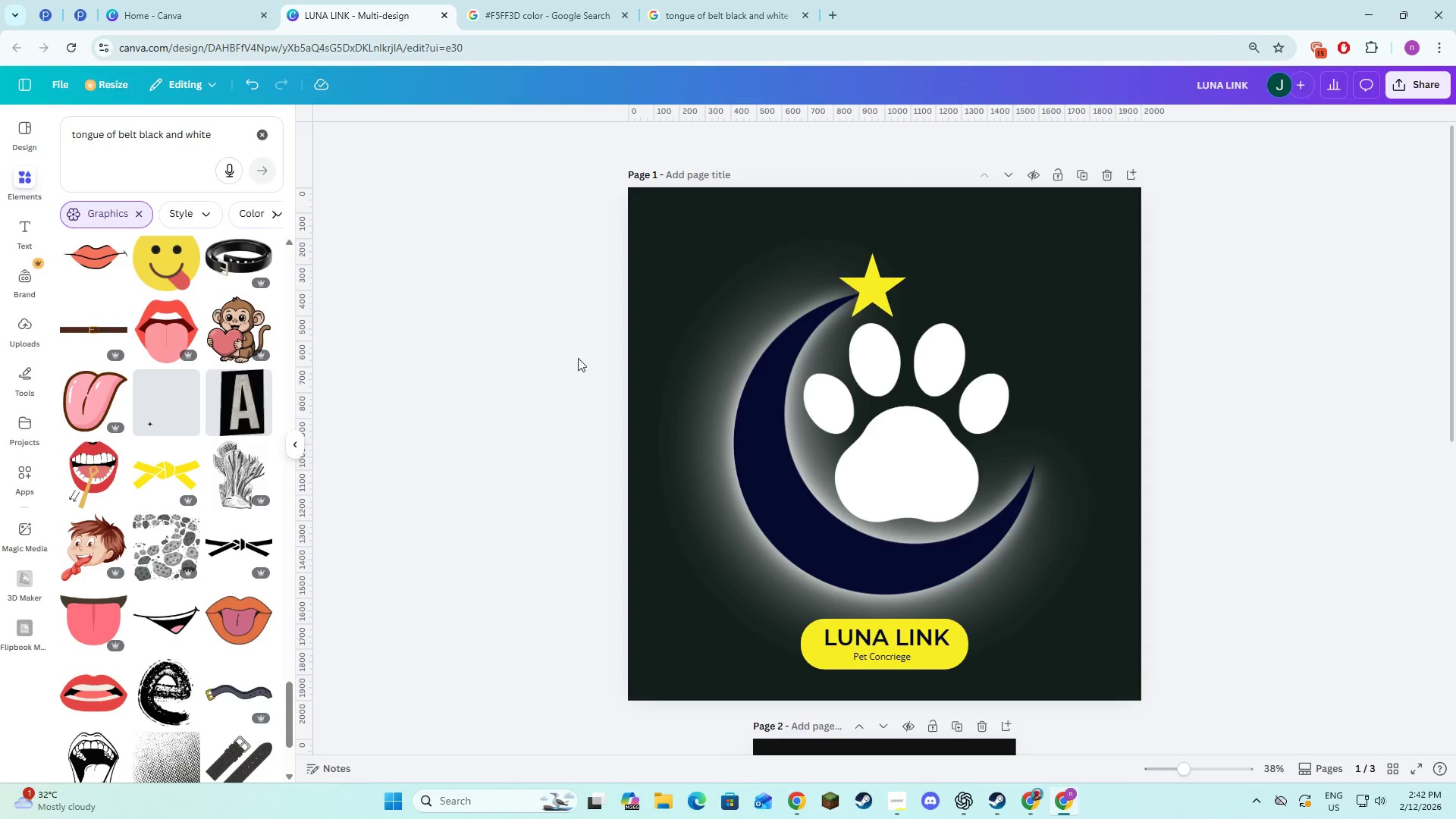 
left_click([556, 368])
 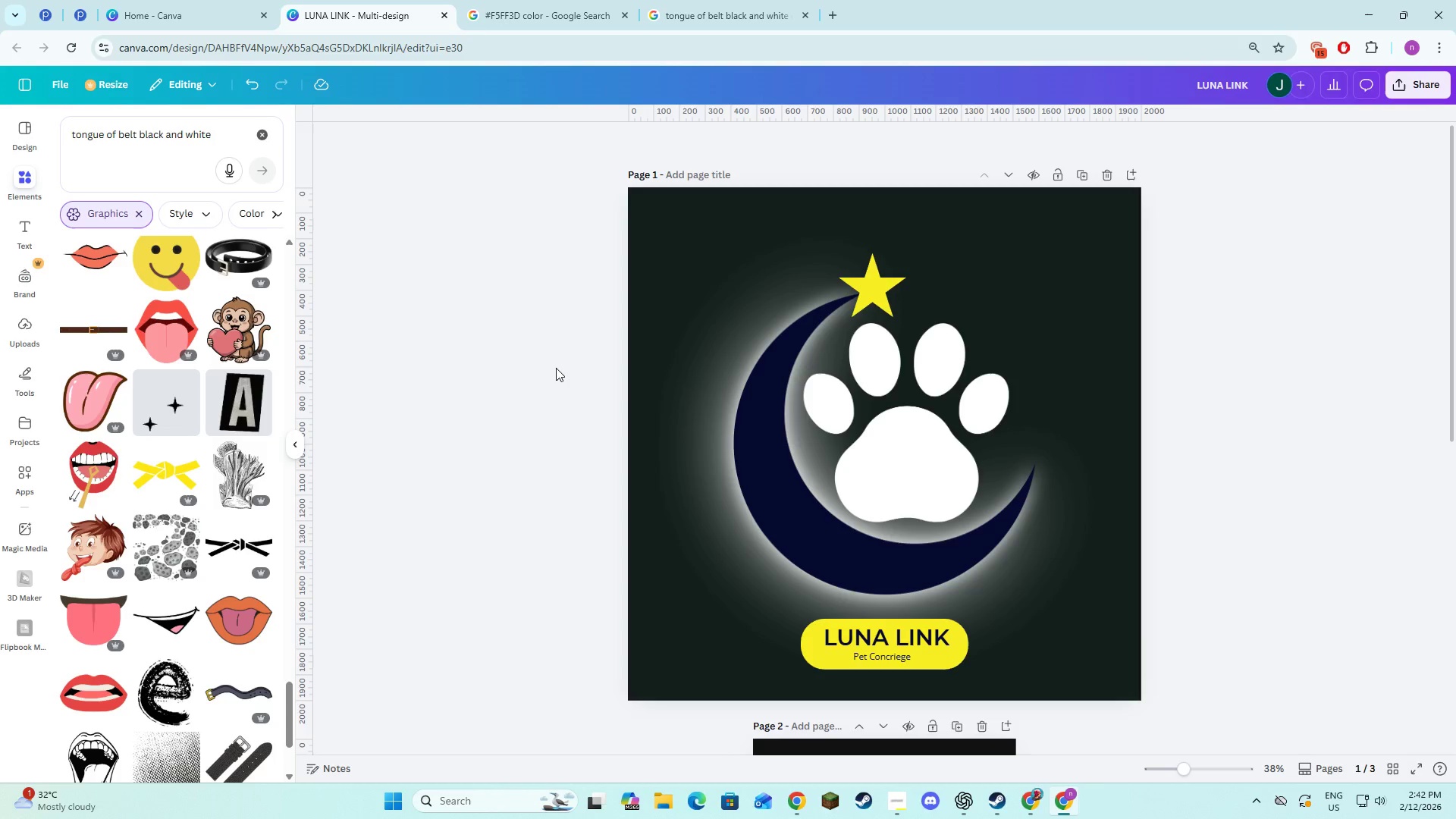 
key(Control+V)
 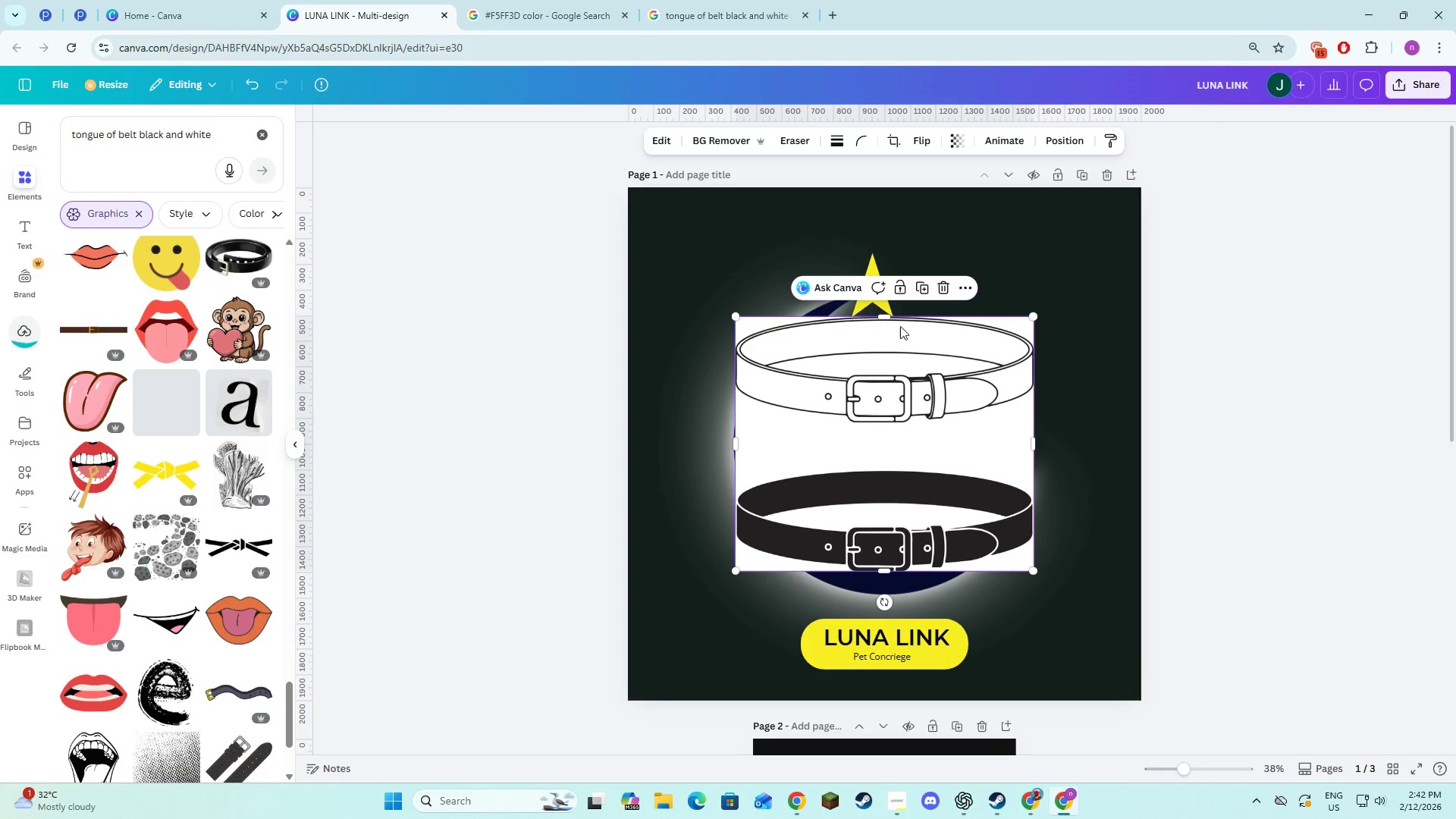 
left_click_drag(start_coordinate=[886, 318], to_coordinate=[885, 462])
 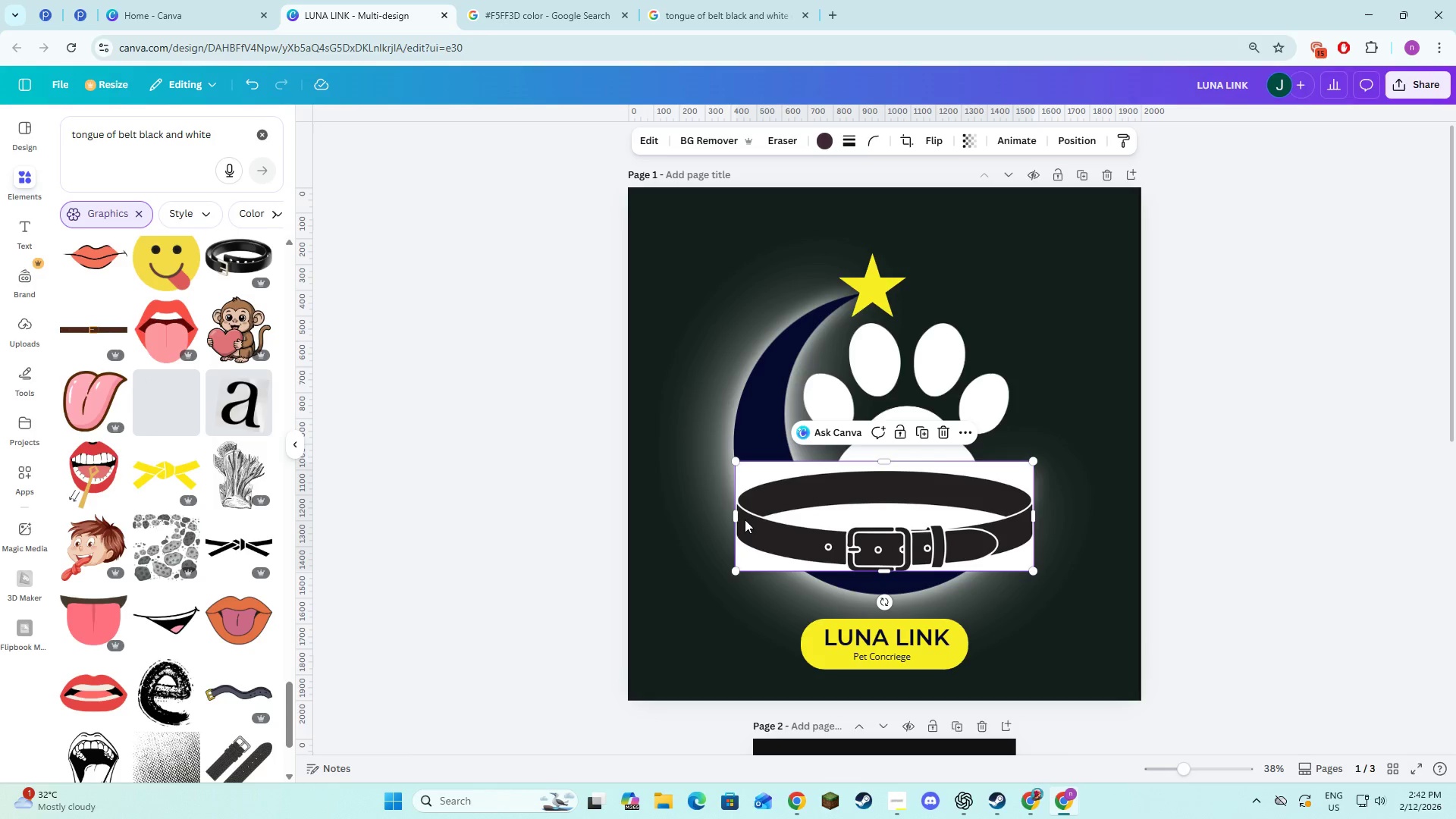 
left_click_drag(start_coordinate=[739, 519], to_coordinate=[838, 528])
 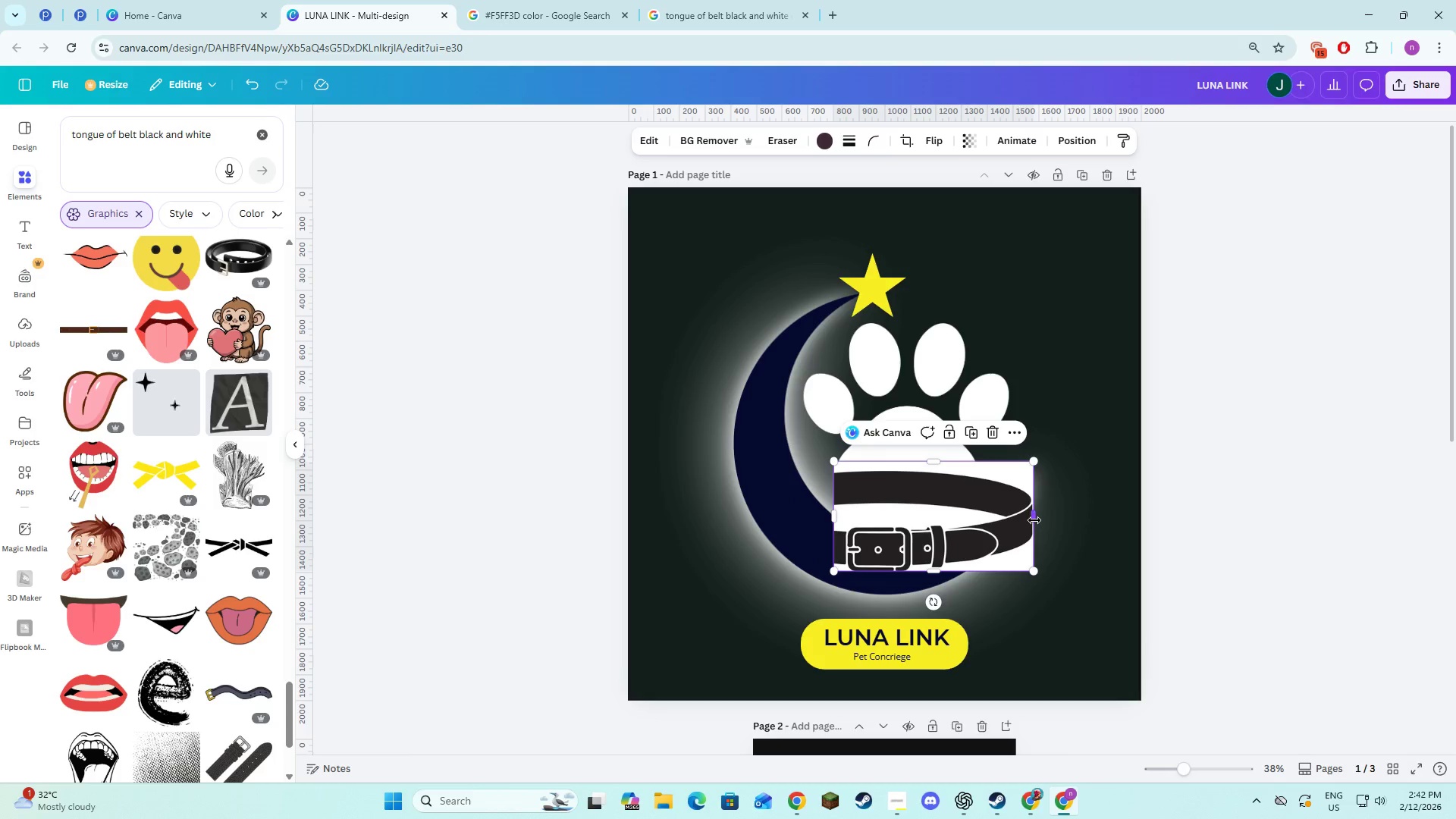 
left_click_drag(start_coordinate=[1034, 520], to_coordinate=[913, 518])
 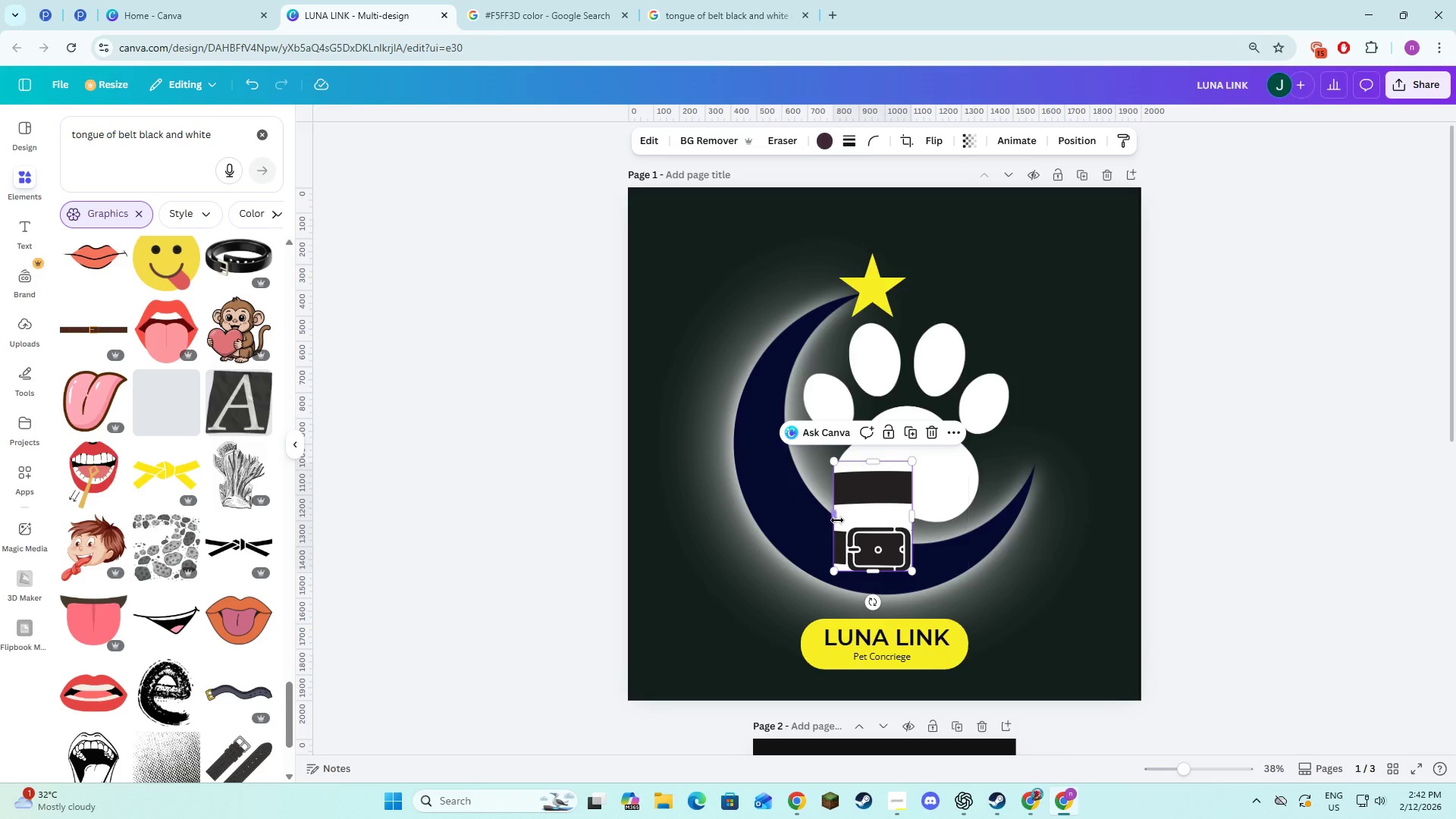 
left_click_drag(start_coordinate=[836, 517], to_coordinate=[849, 526])
 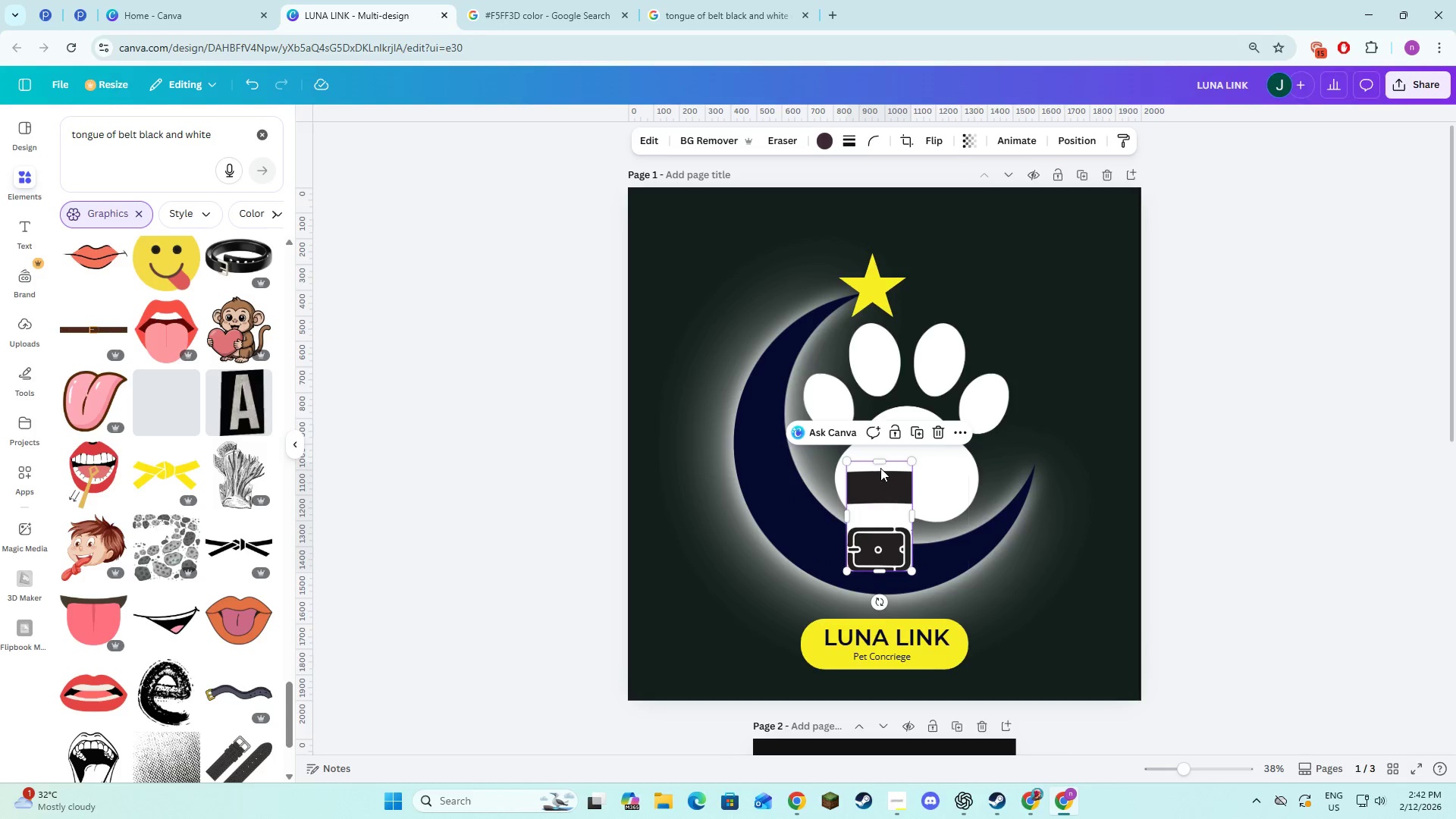 
left_click_drag(start_coordinate=[880, 466], to_coordinate=[886, 531])
 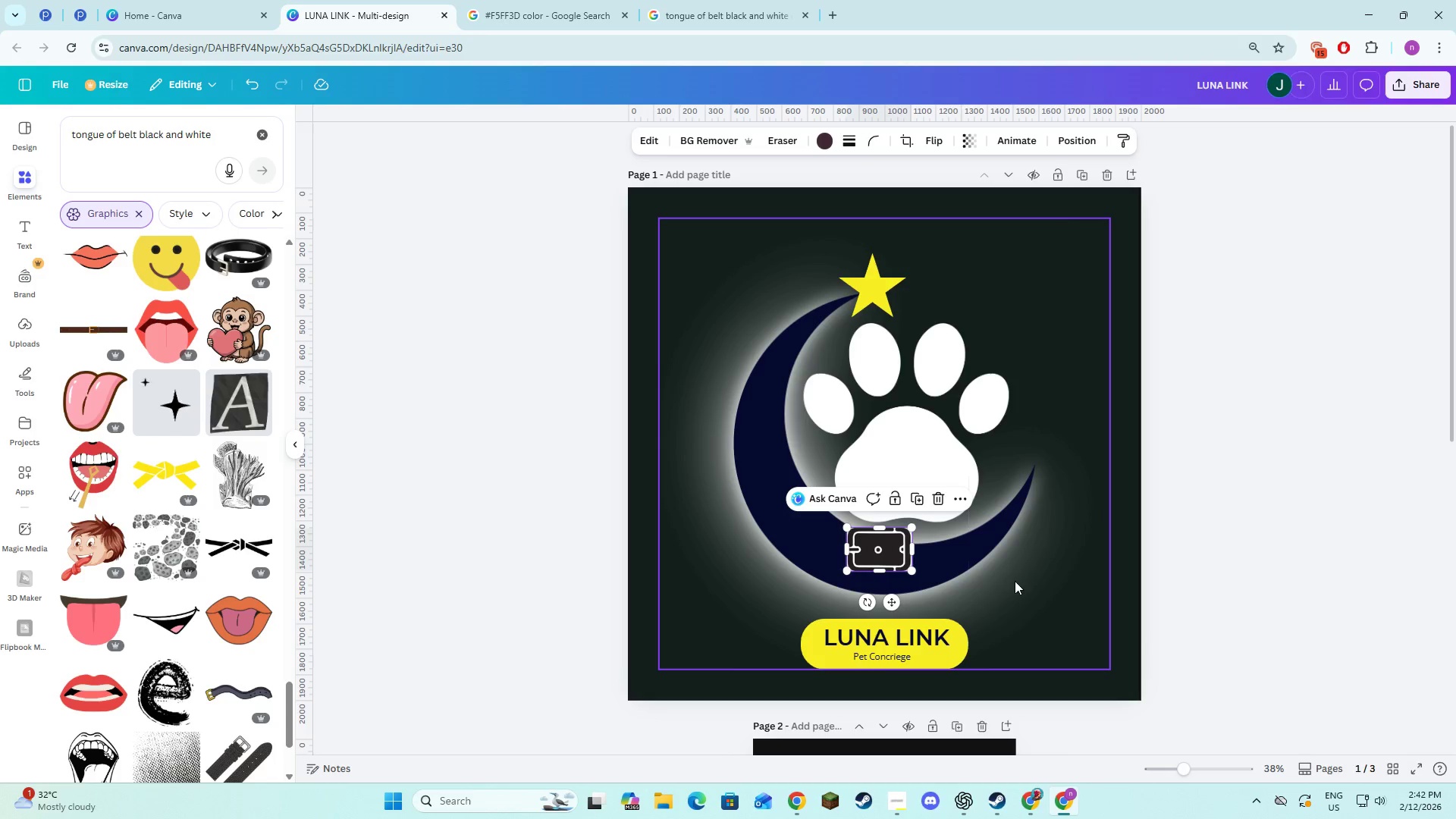 
left_click([1016, 581])
 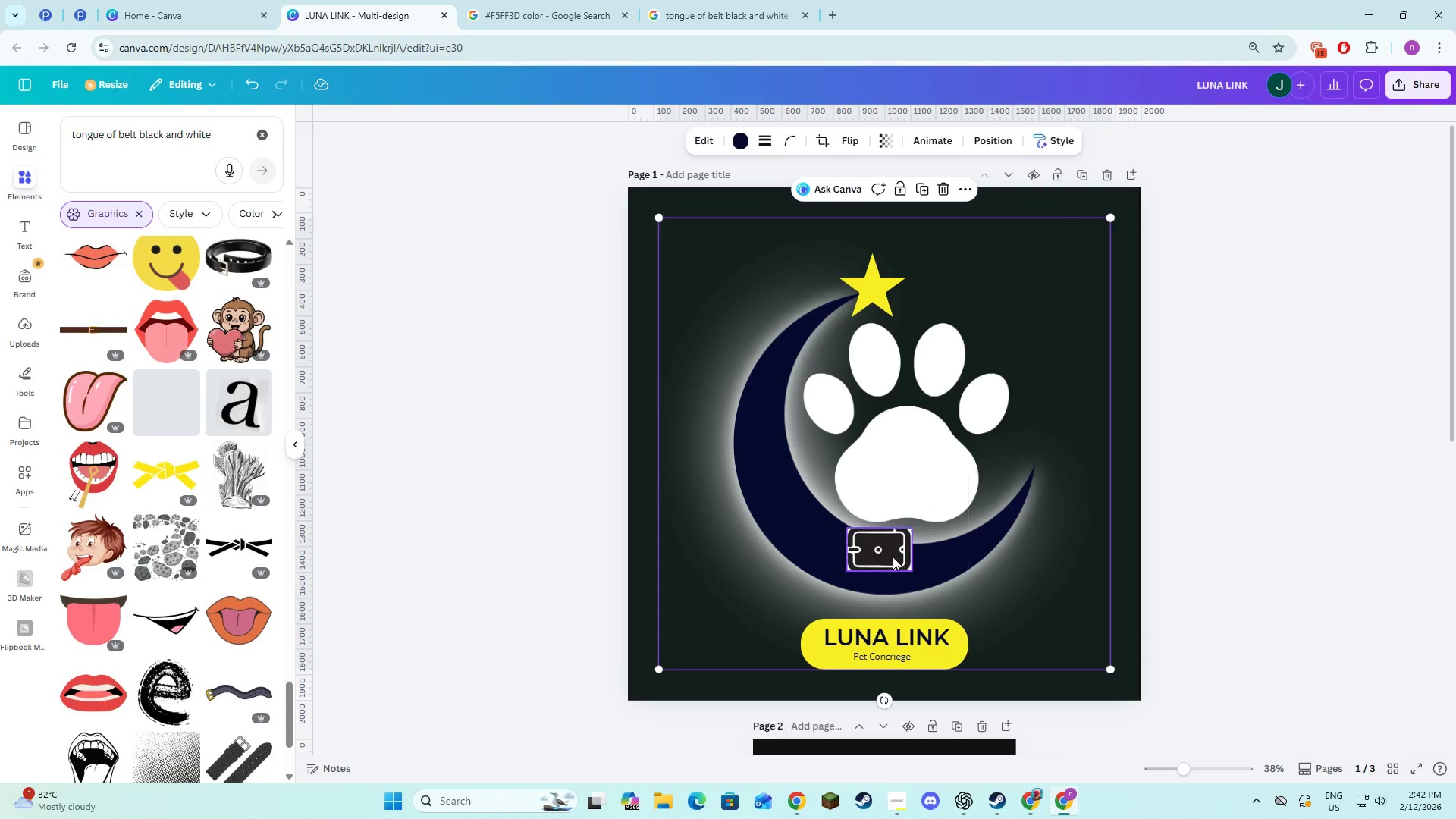 
left_click([891, 557])
 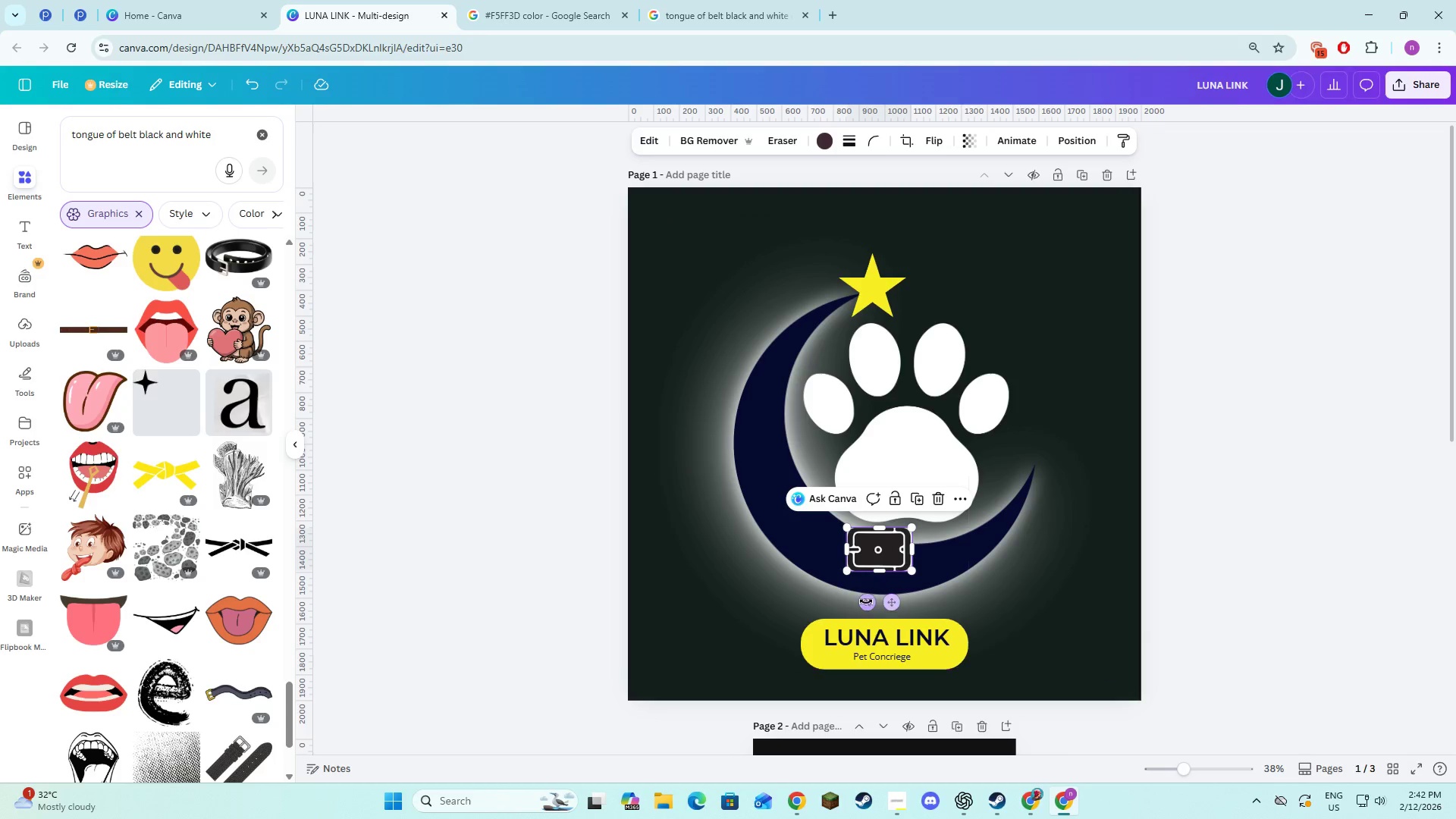 
left_click_drag(start_coordinate=[866, 601], to_coordinate=[823, 476])
 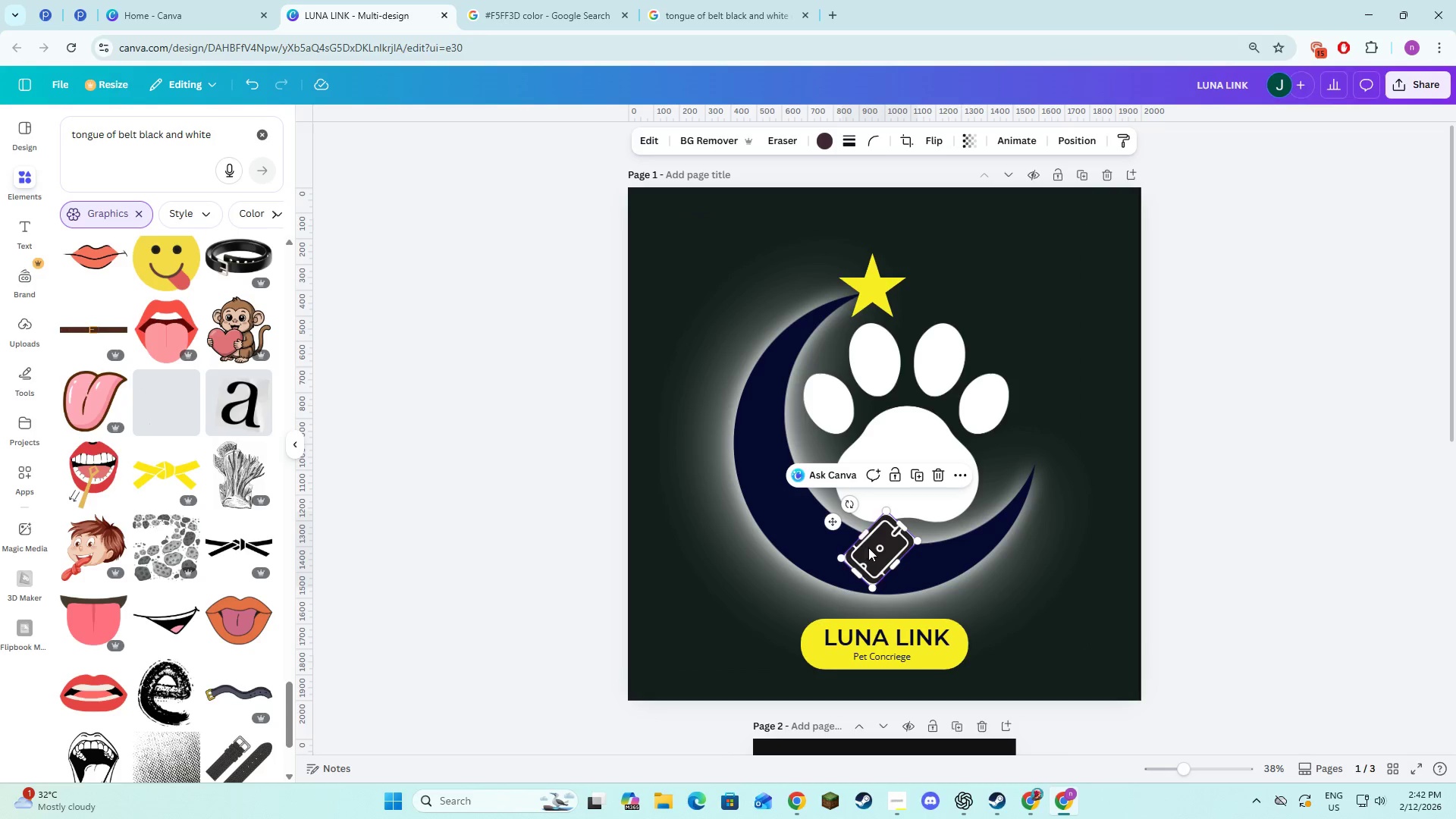 
left_click_drag(start_coordinate=[871, 550], to_coordinate=[1030, 470])
 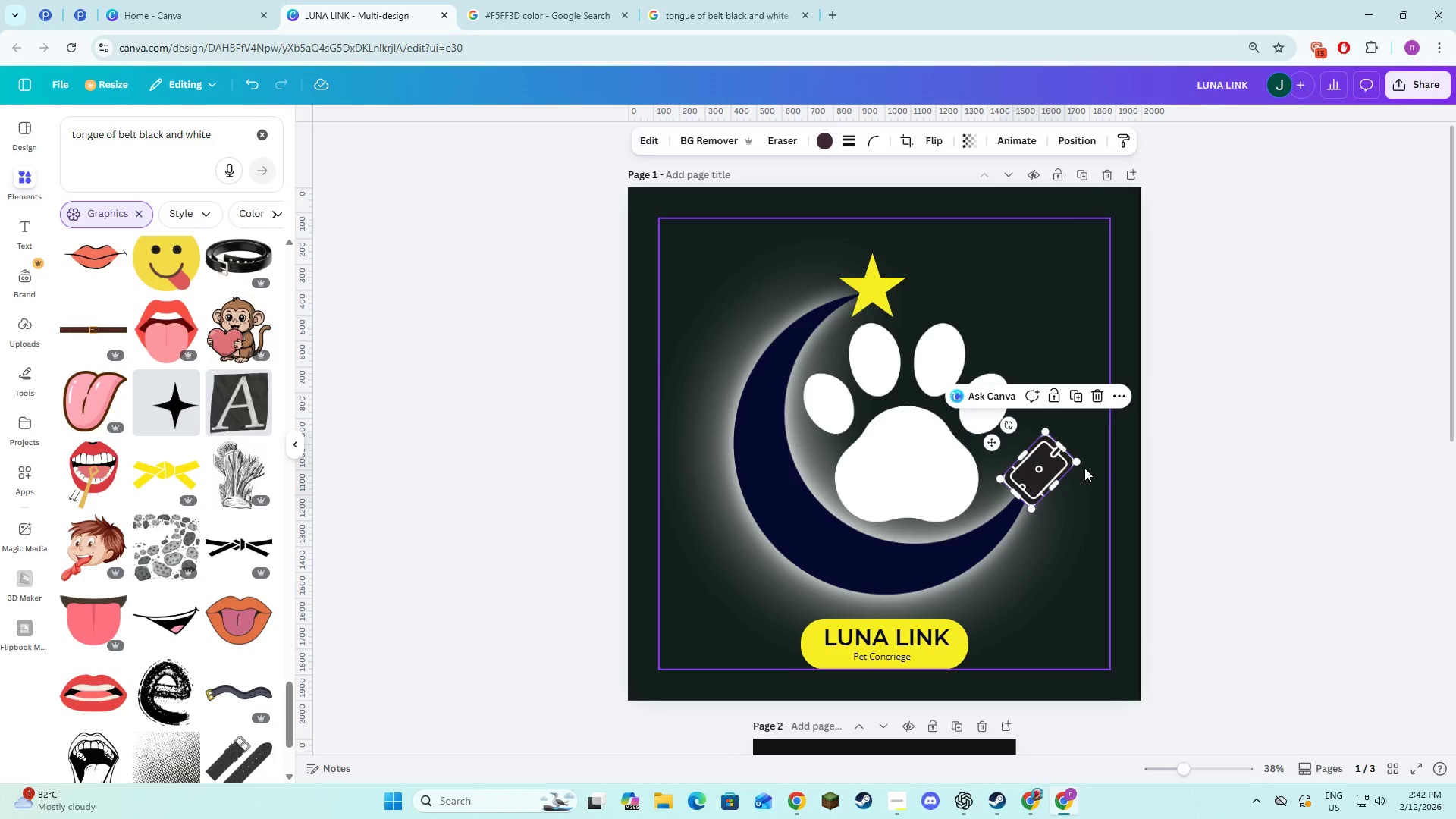 
left_click_drag(start_coordinate=[1078, 463], to_coordinate=[1060, 471])
 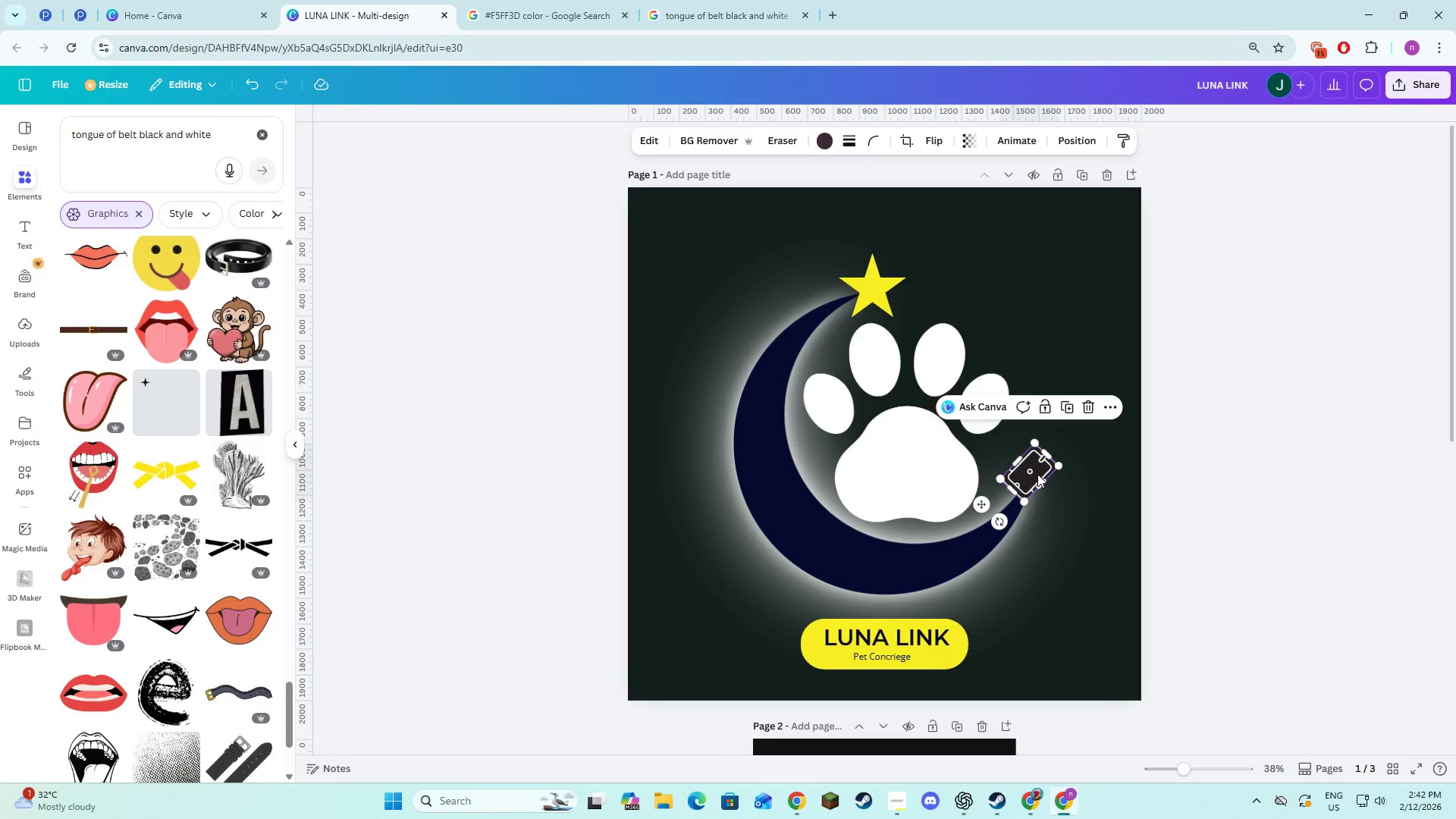 
left_click_drag(start_coordinate=[1037, 474], to_coordinate=[1044, 475])
 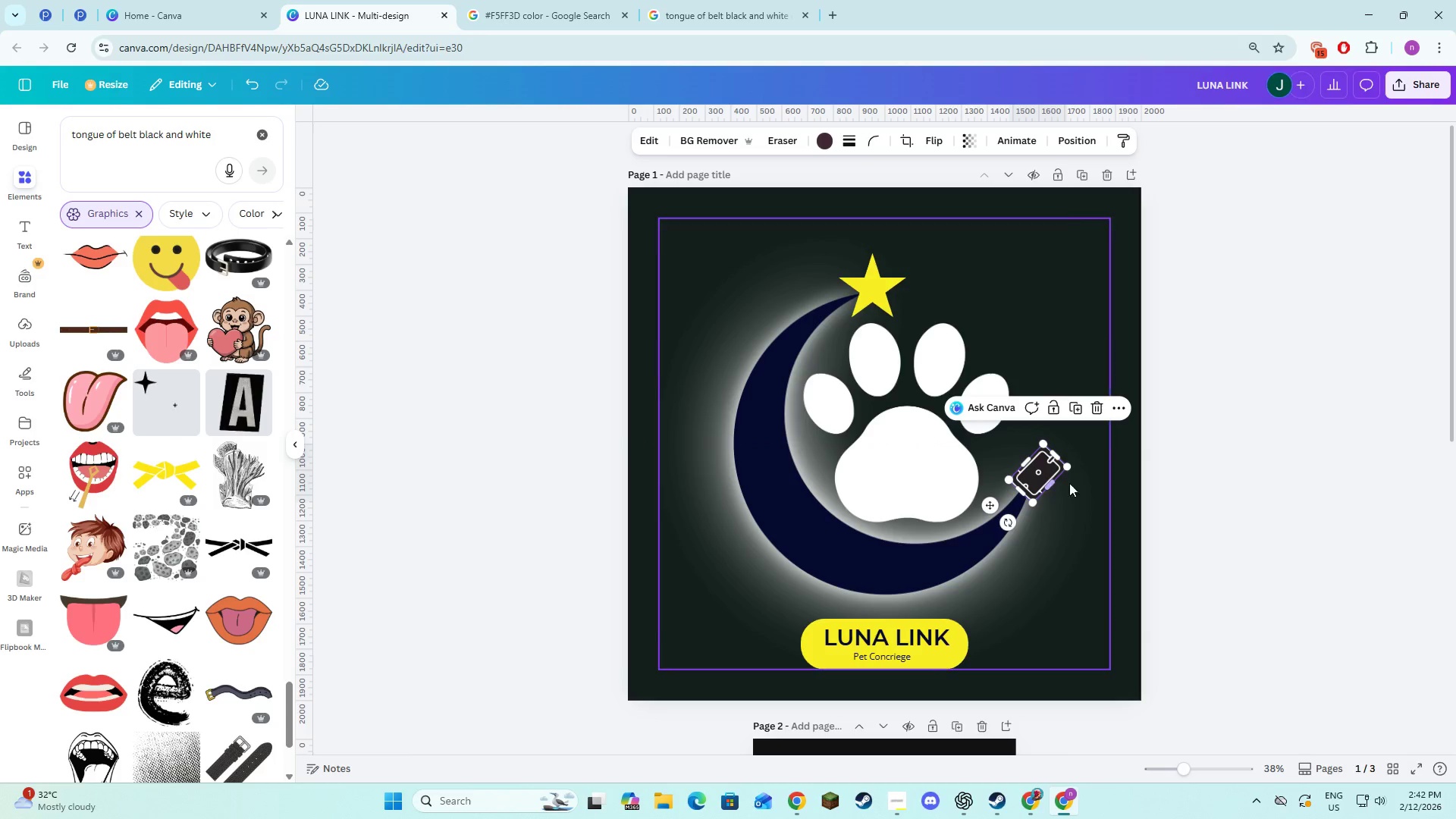 
left_click([1074, 503])
 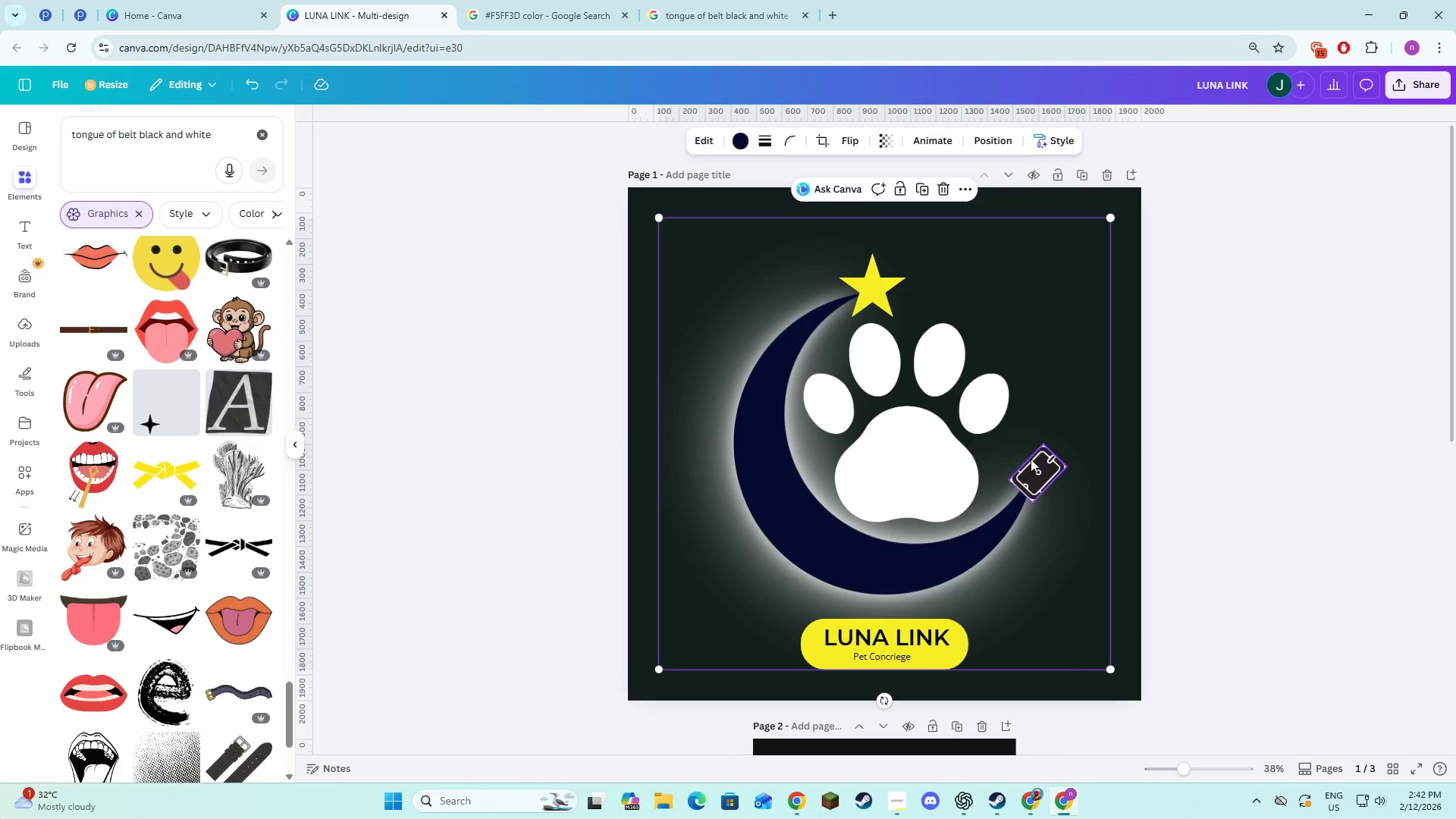 
left_click([1031, 466])
 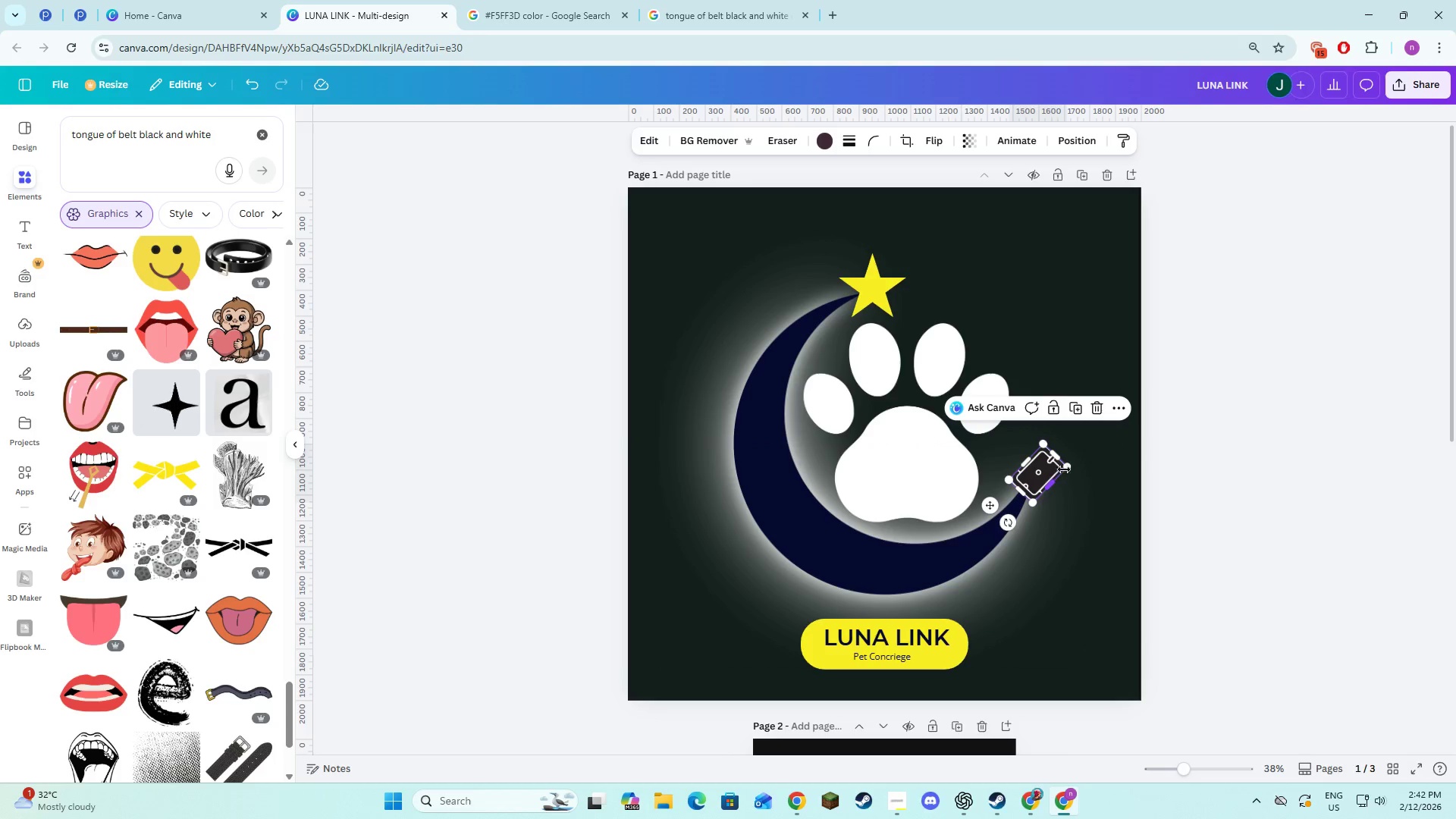 
left_click_drag(start_coordinate=[1069, 467], to_coordinate=[1064, 469])
 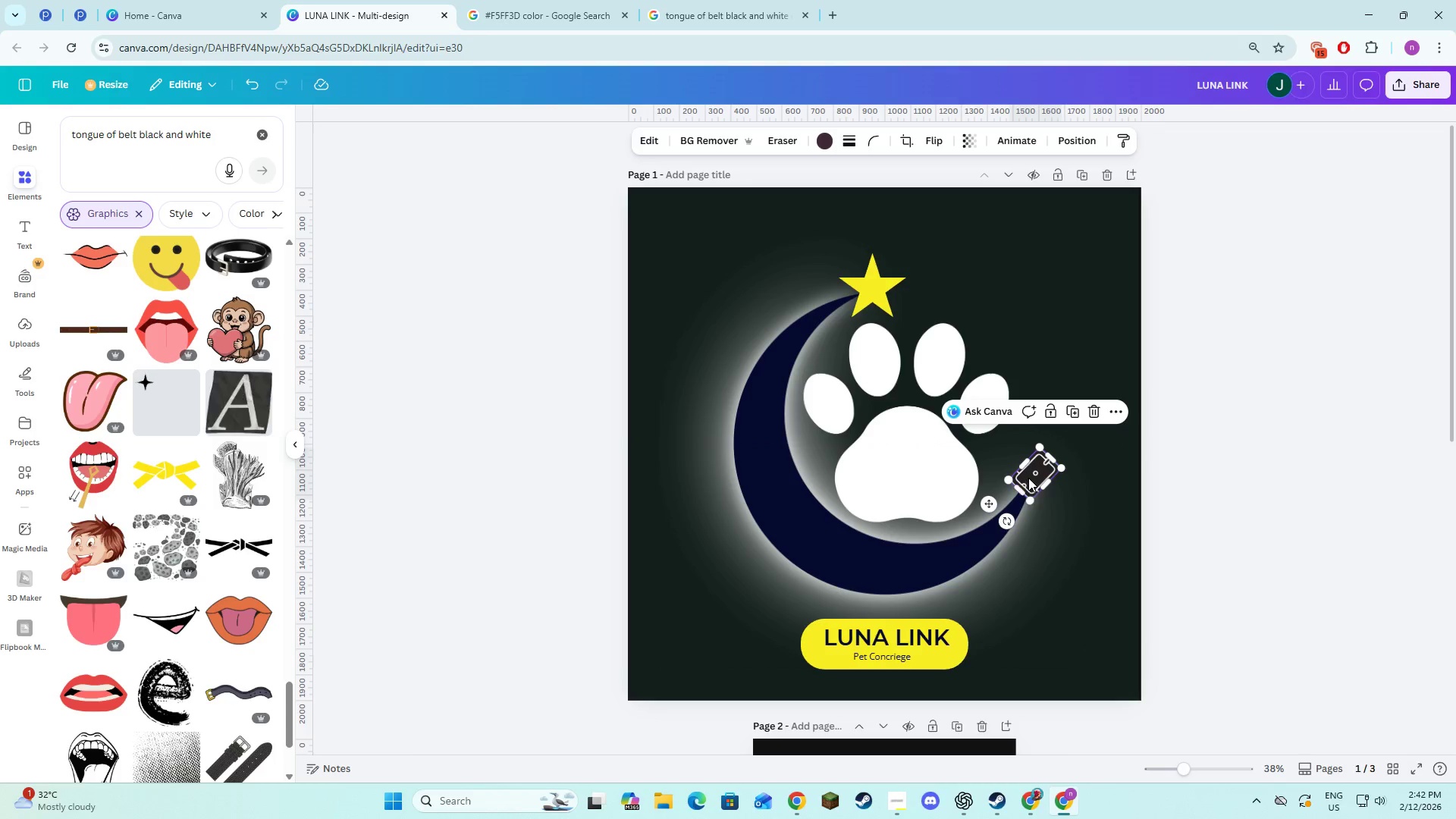 
left_click_drag(start_coordinate=[1029, 475], to_coordinate=[1033, 478])
 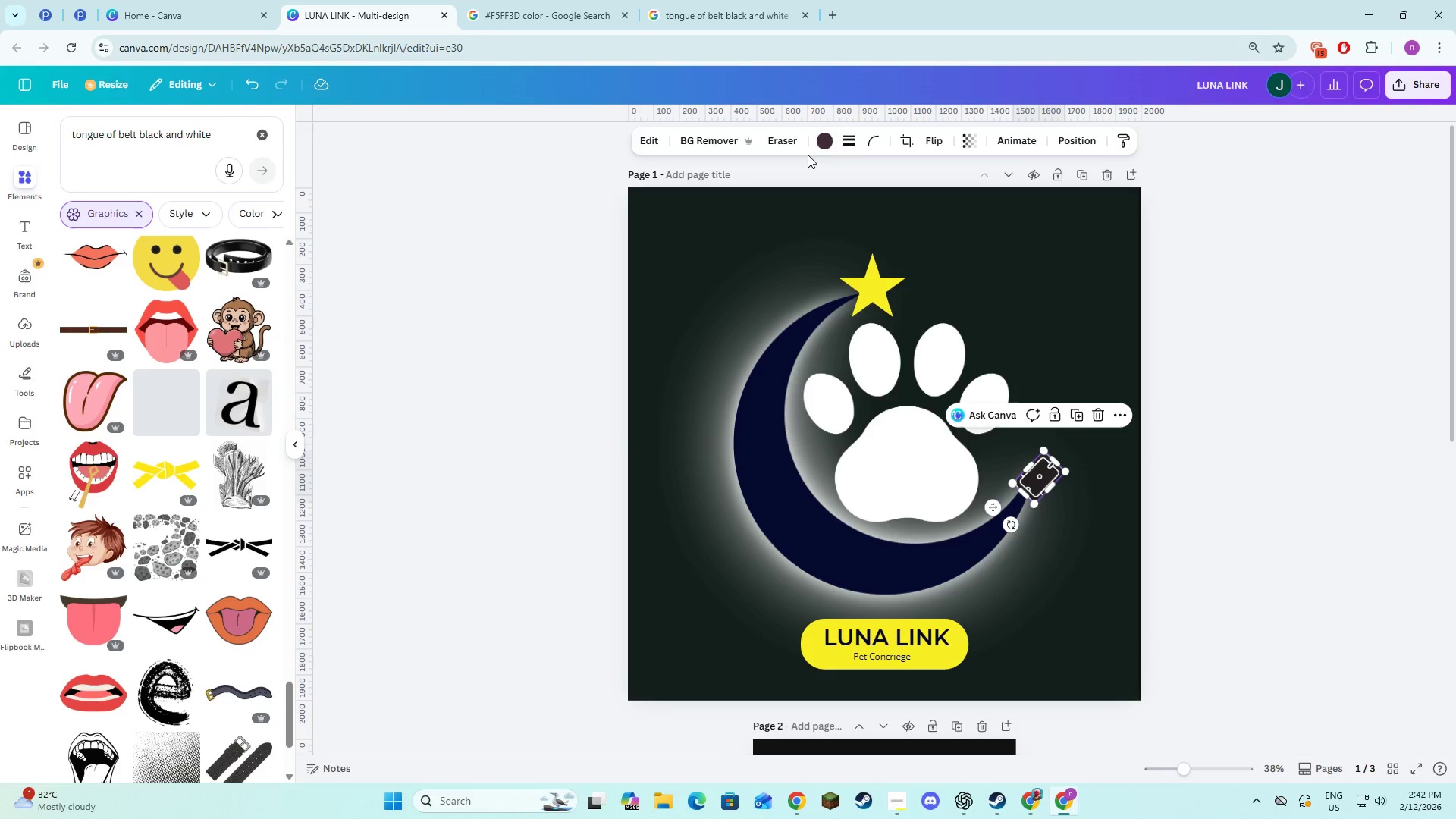 
left_click([815, 138])
 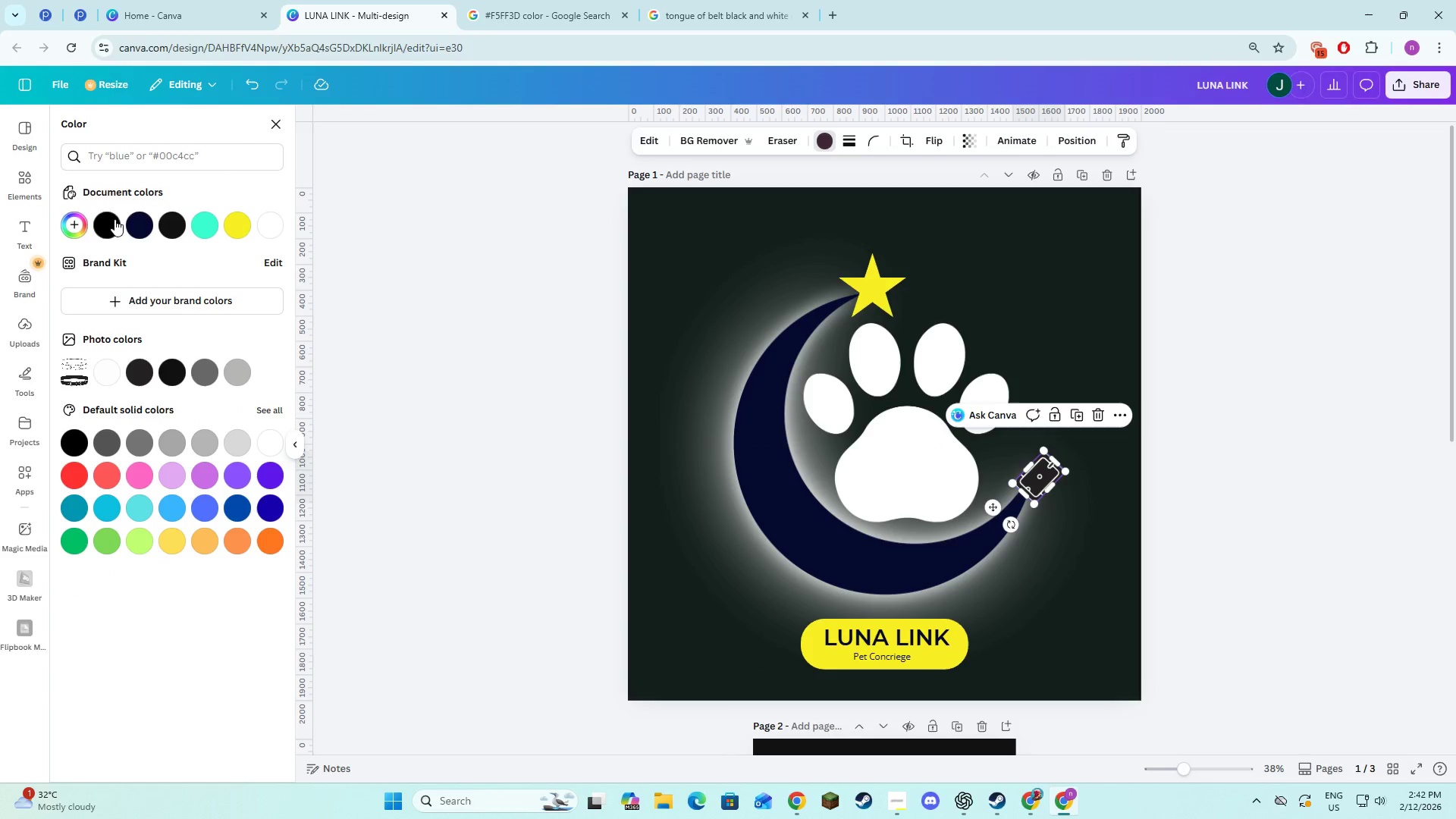 
left_click([136, 224])
 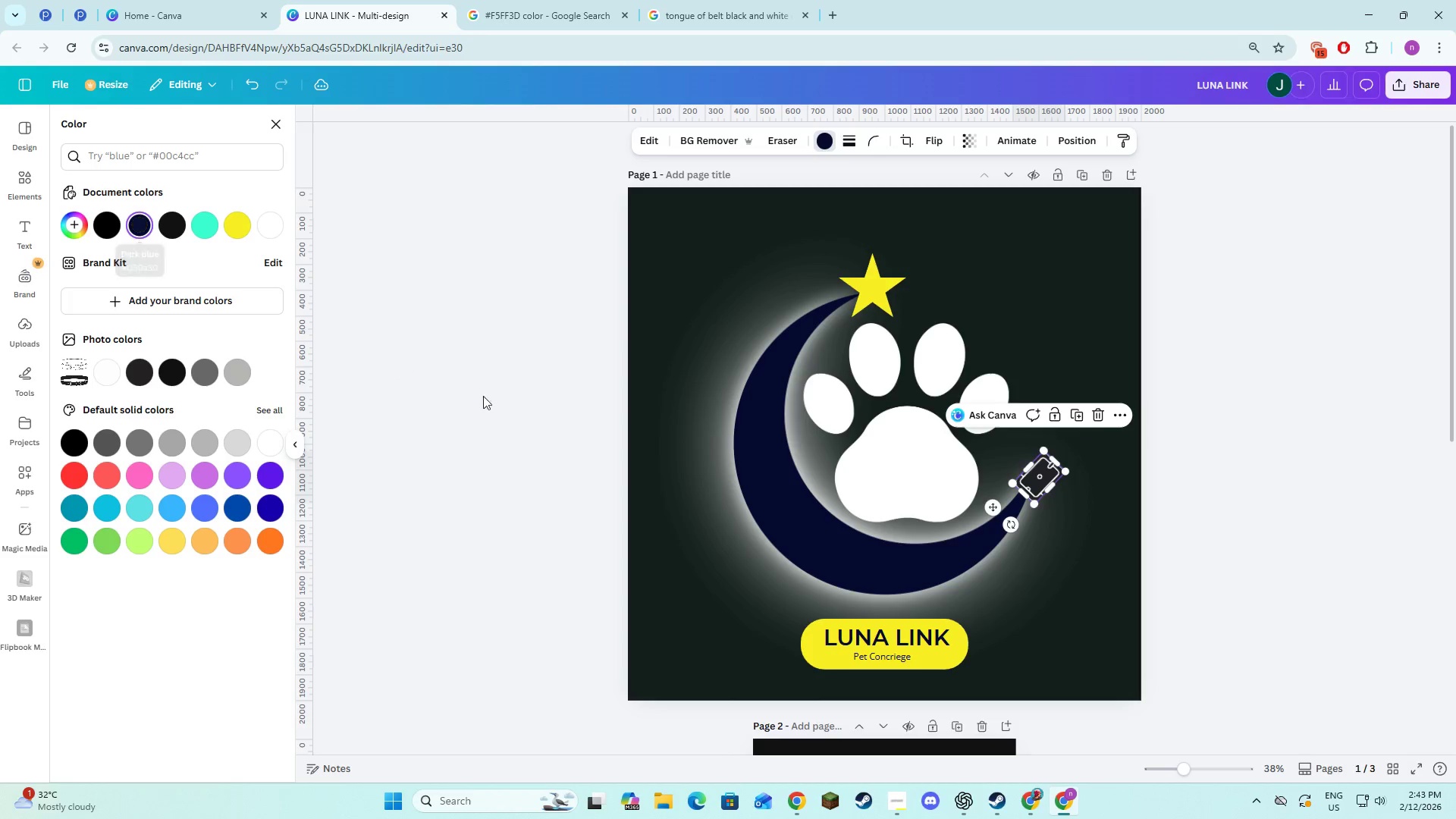 
left_click([653, 579])
 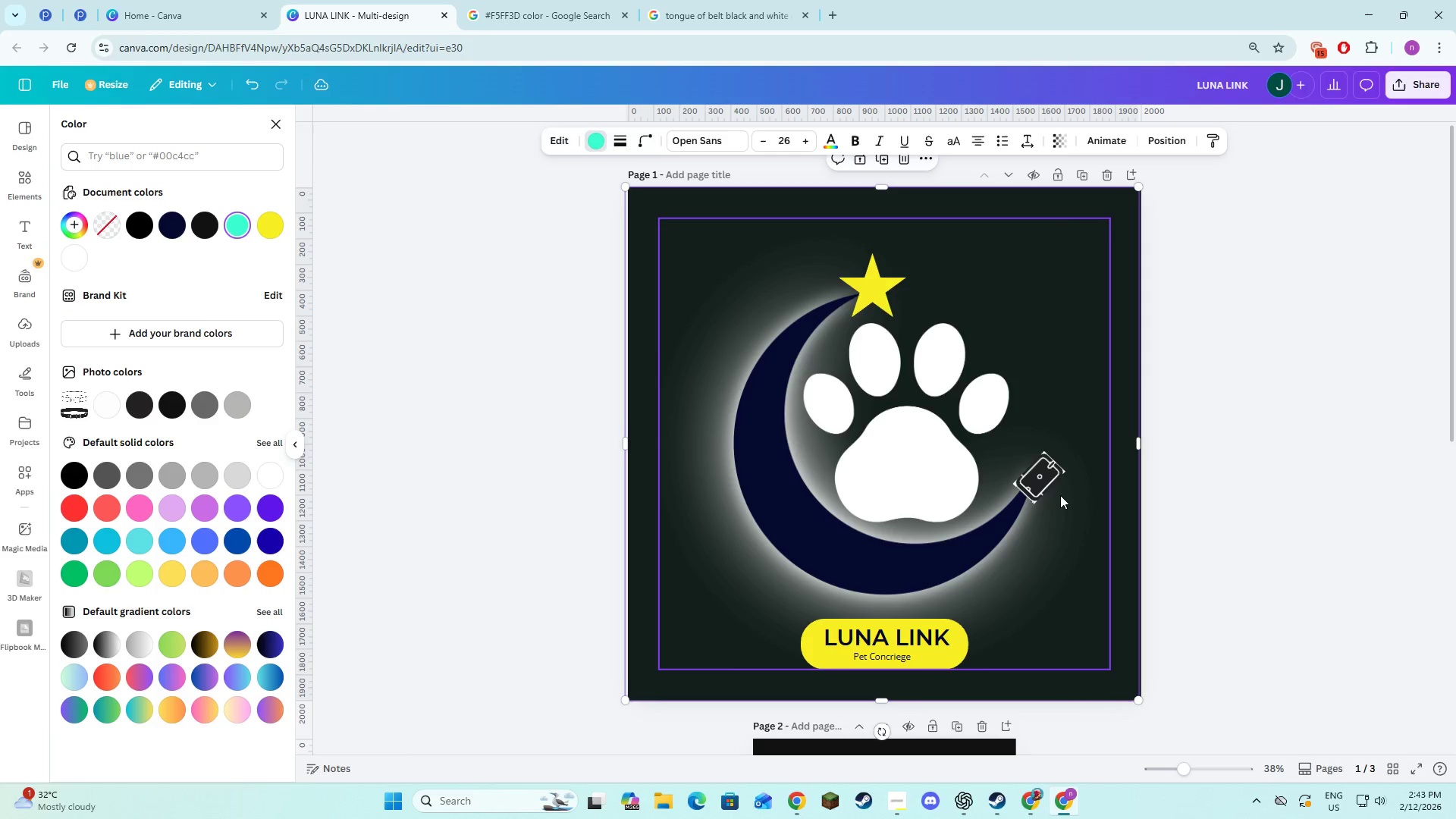 
left_click([1046, 478])
 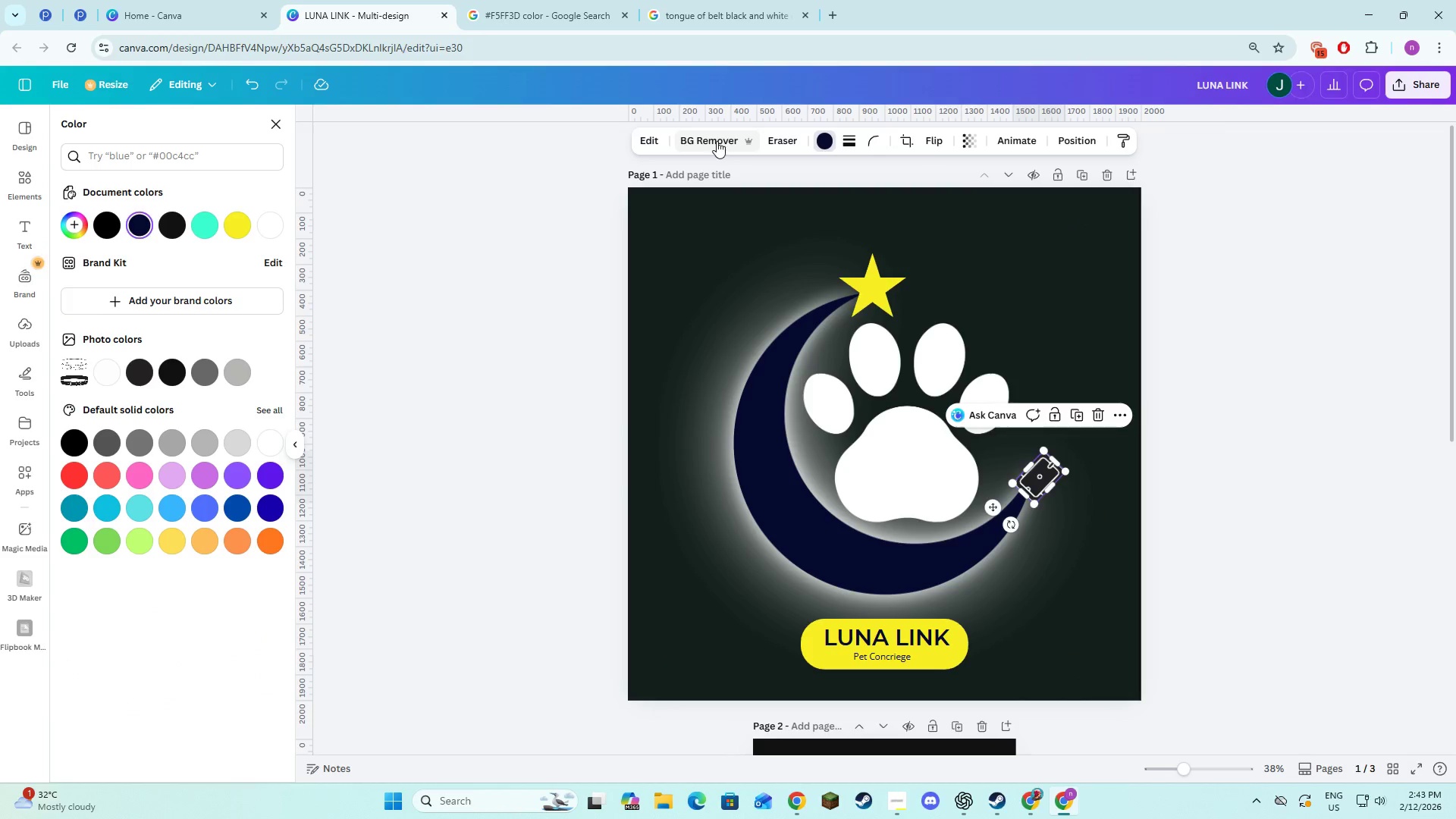 
left_click([717, 141])
 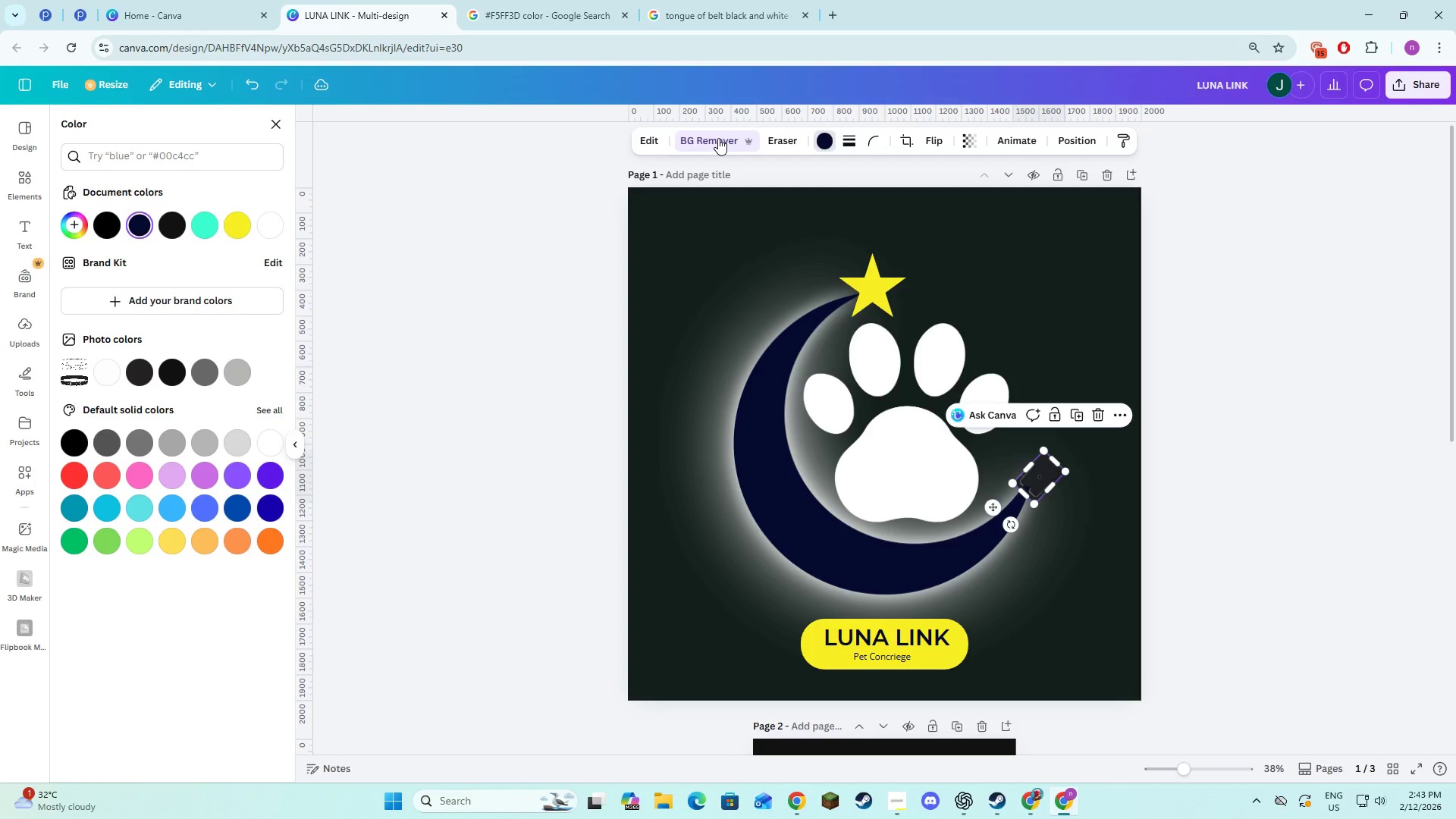 
wait(5.75)
 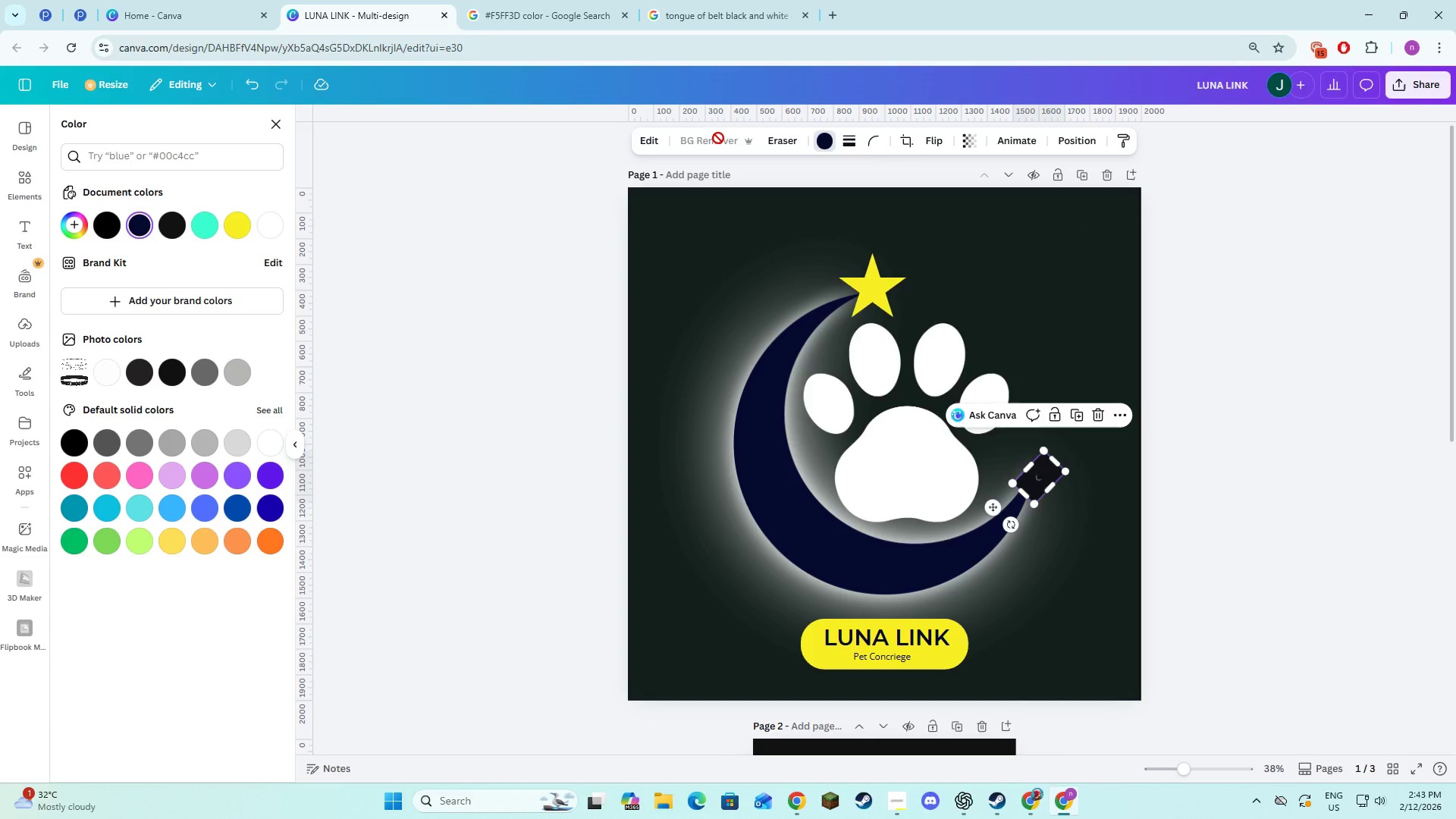 
left_click([1069, 522])
 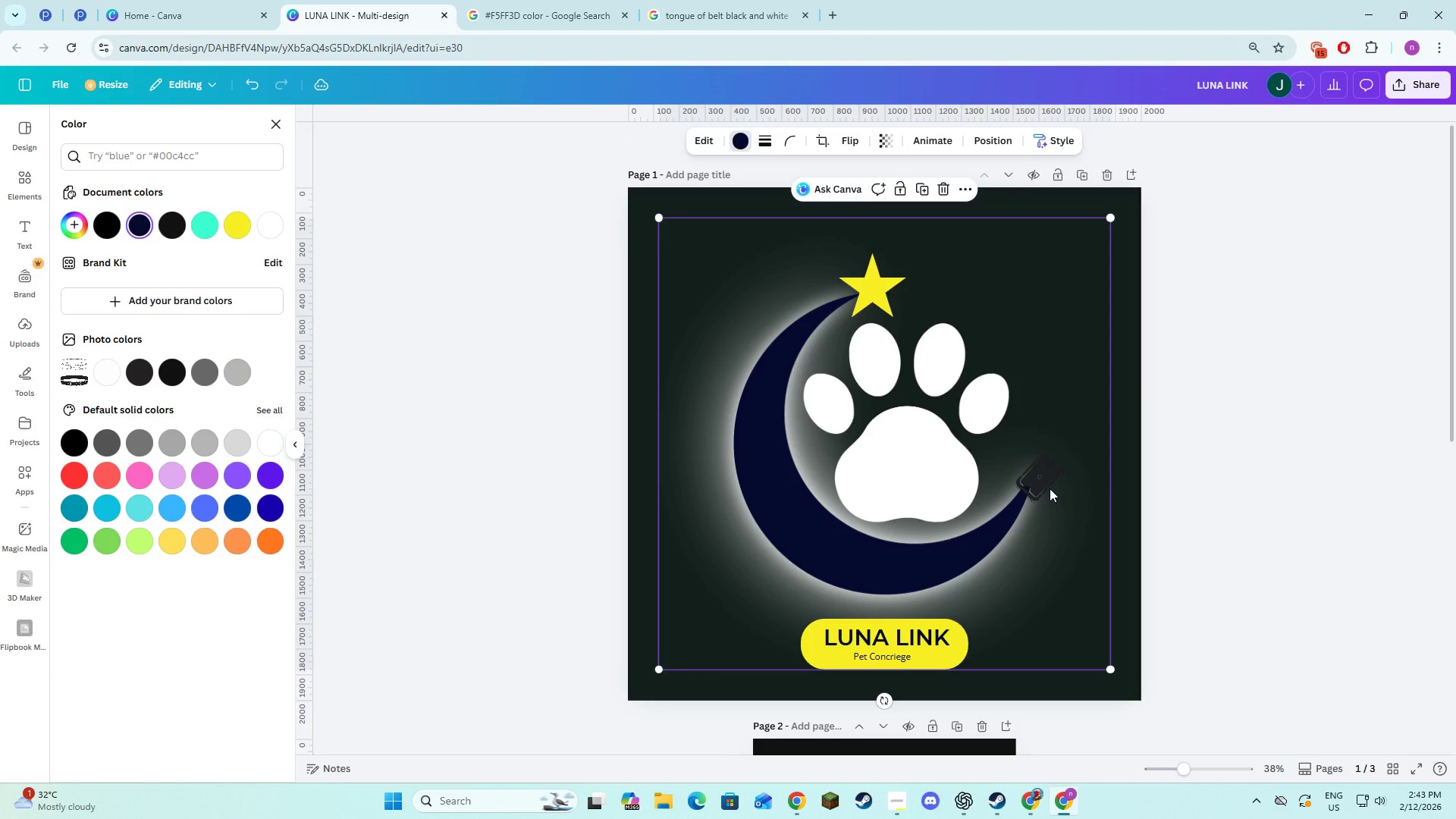 
left_click([1044, 480])
 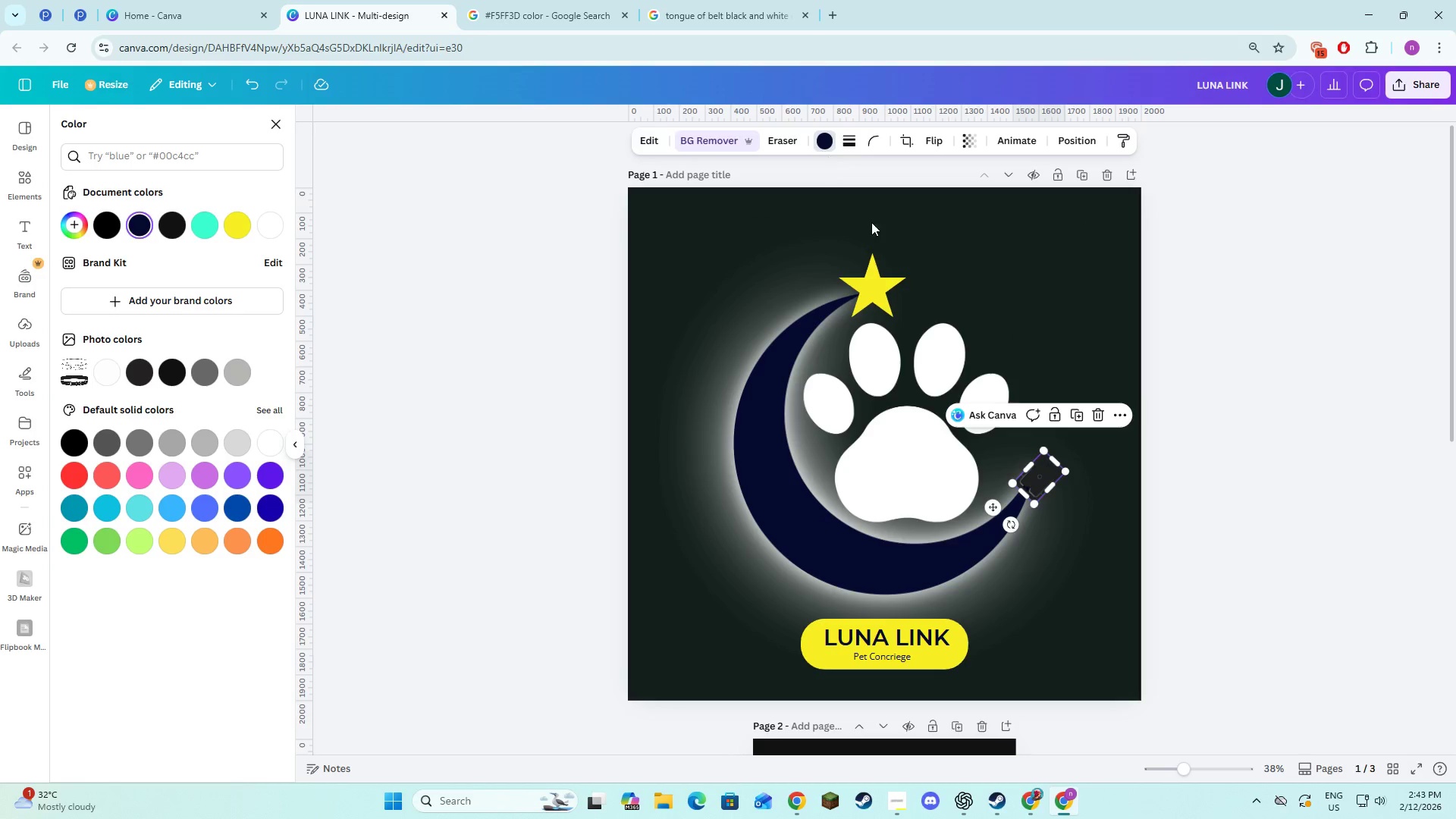 
left_click([1045, 538])
 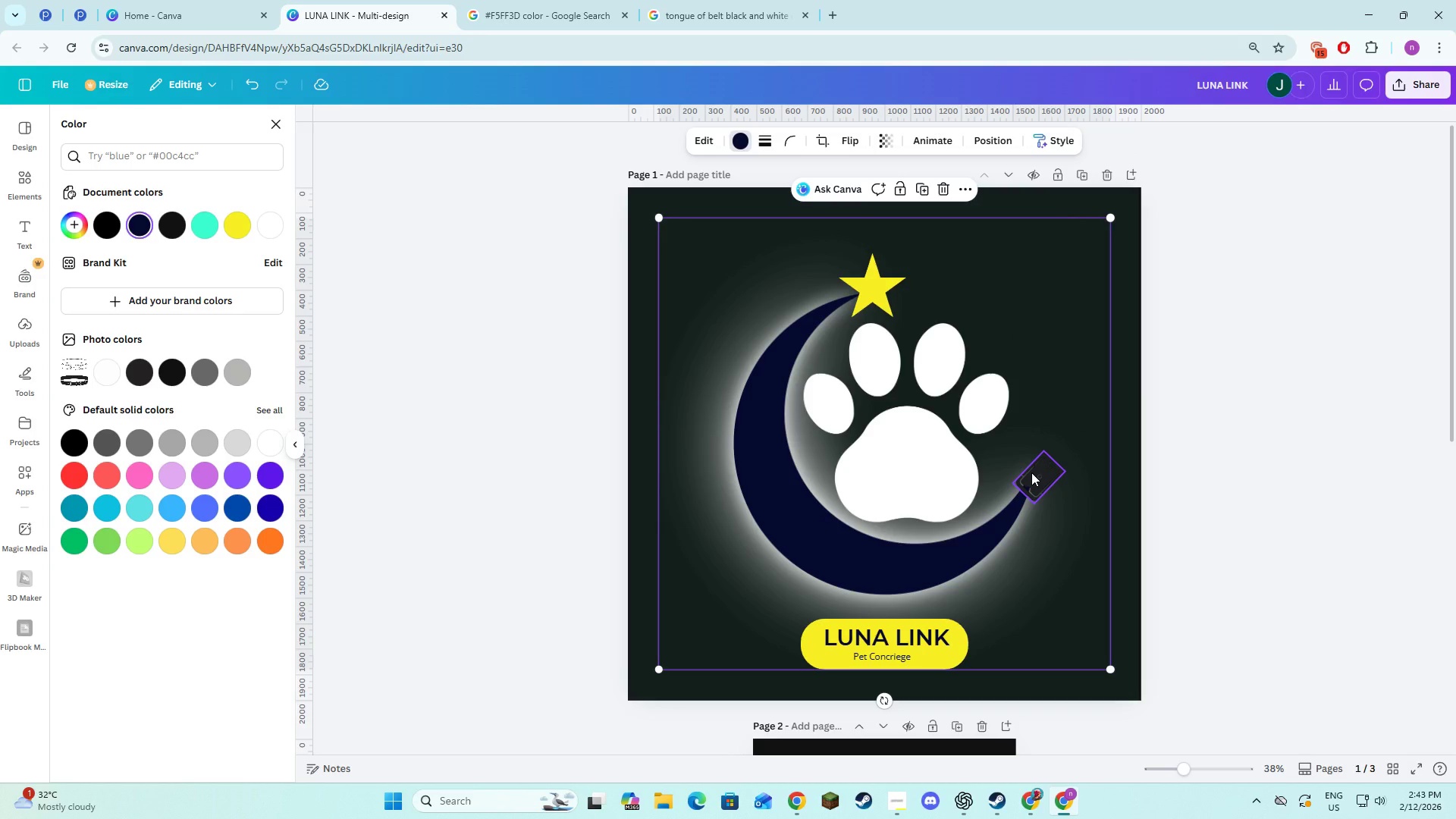 
left_click([1031, 472])
 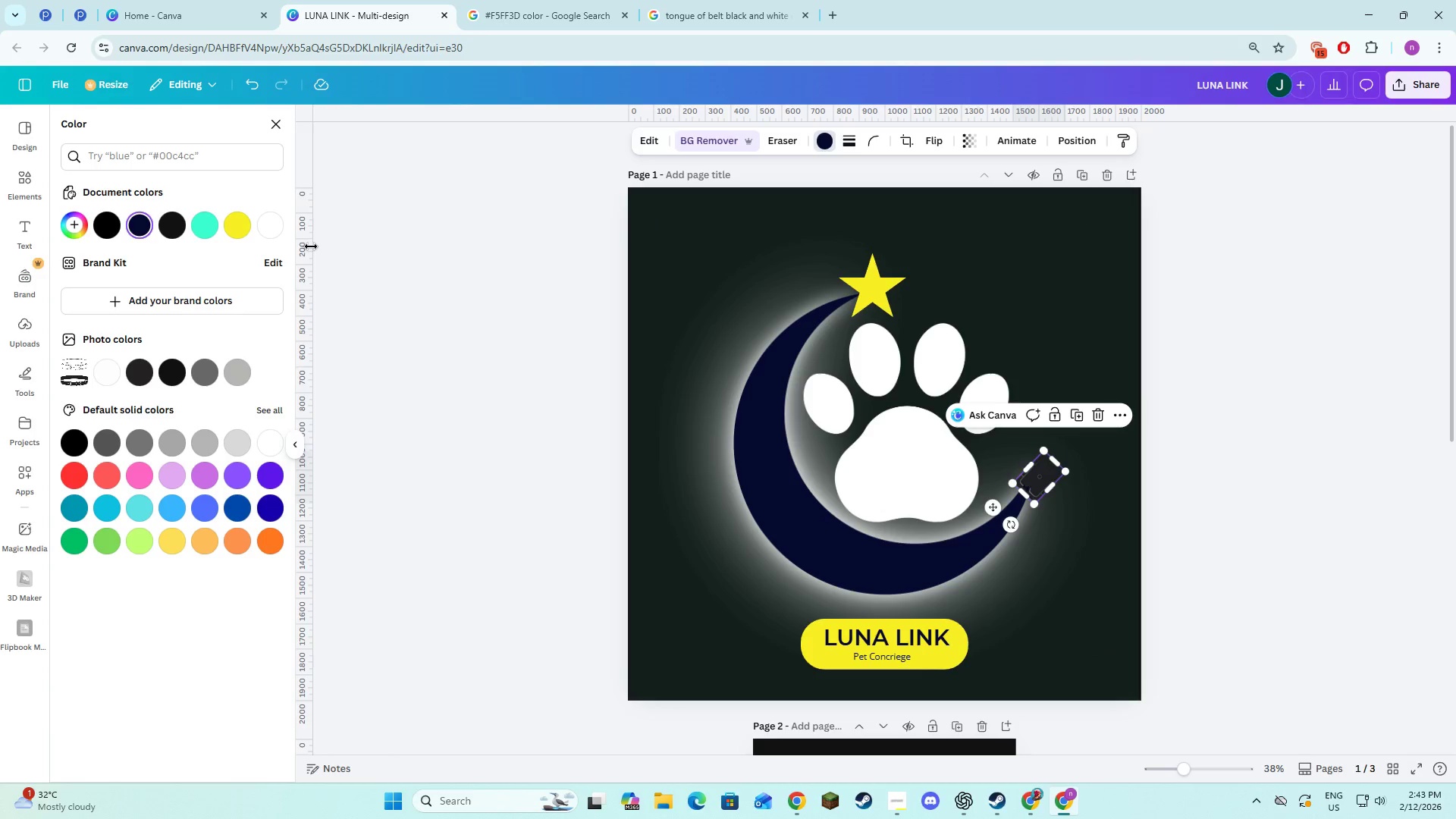 
left_click([230, 223])
 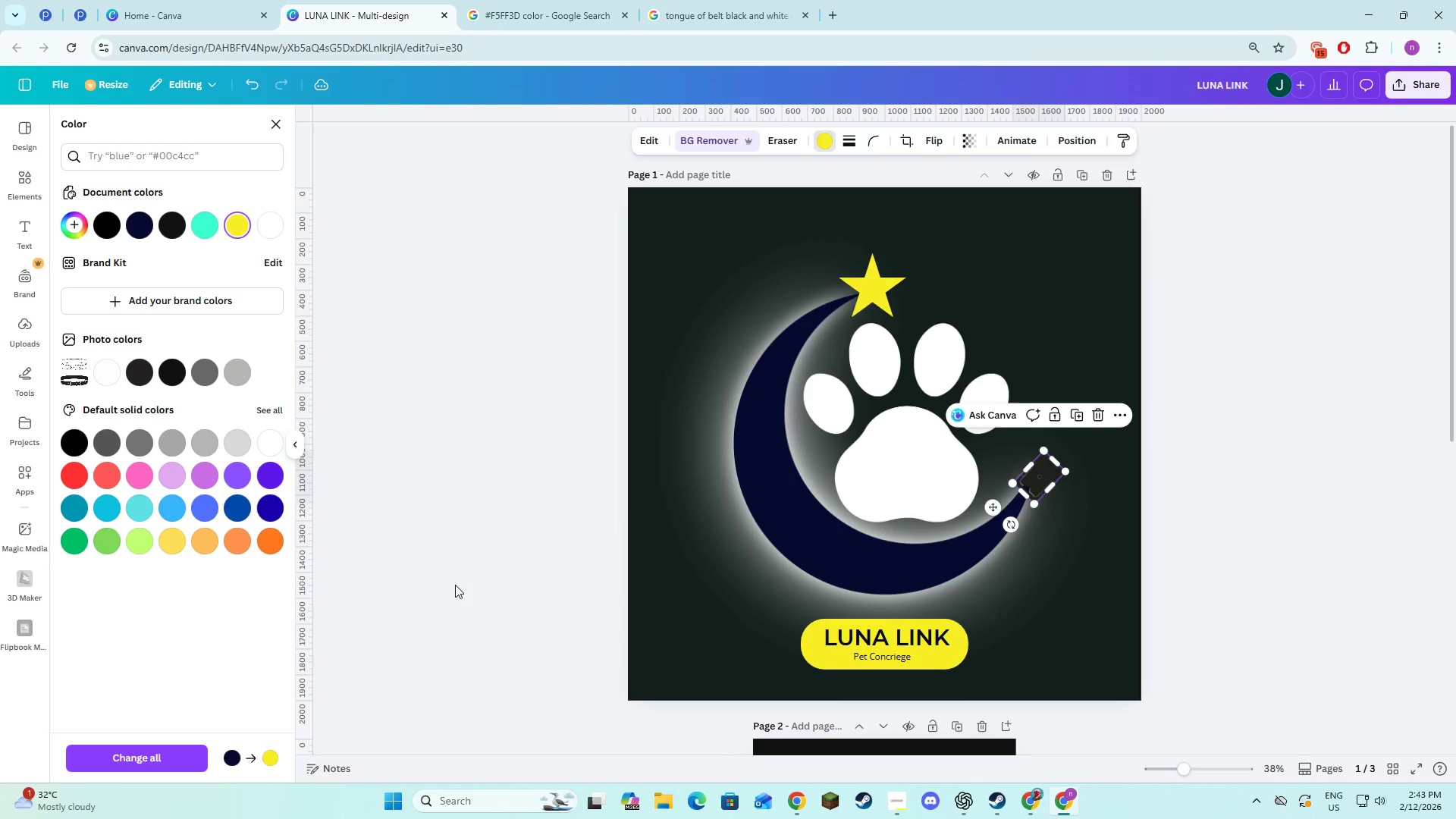 
double_click([472, 573])
 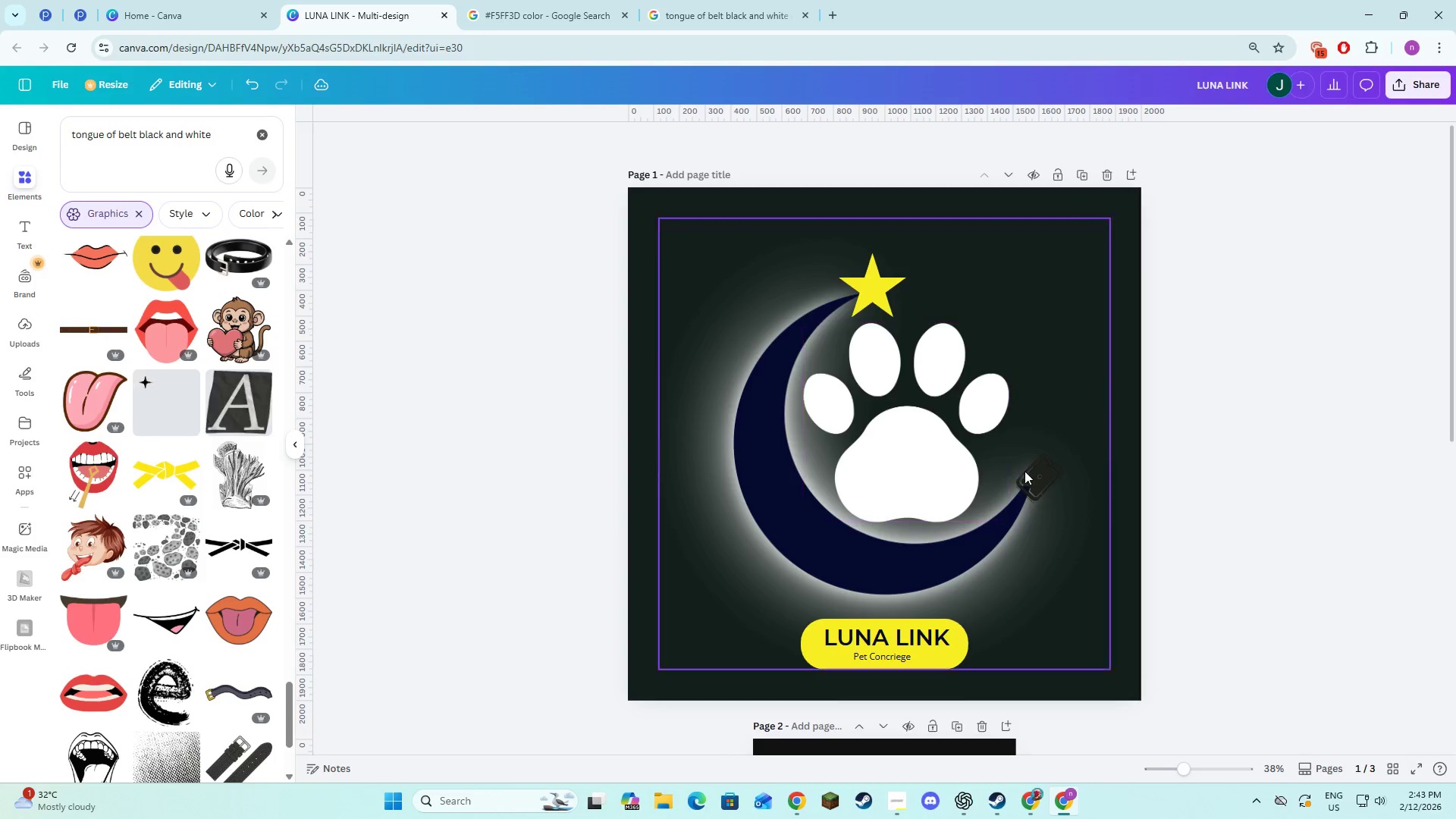 
left_click([1037, 472])
 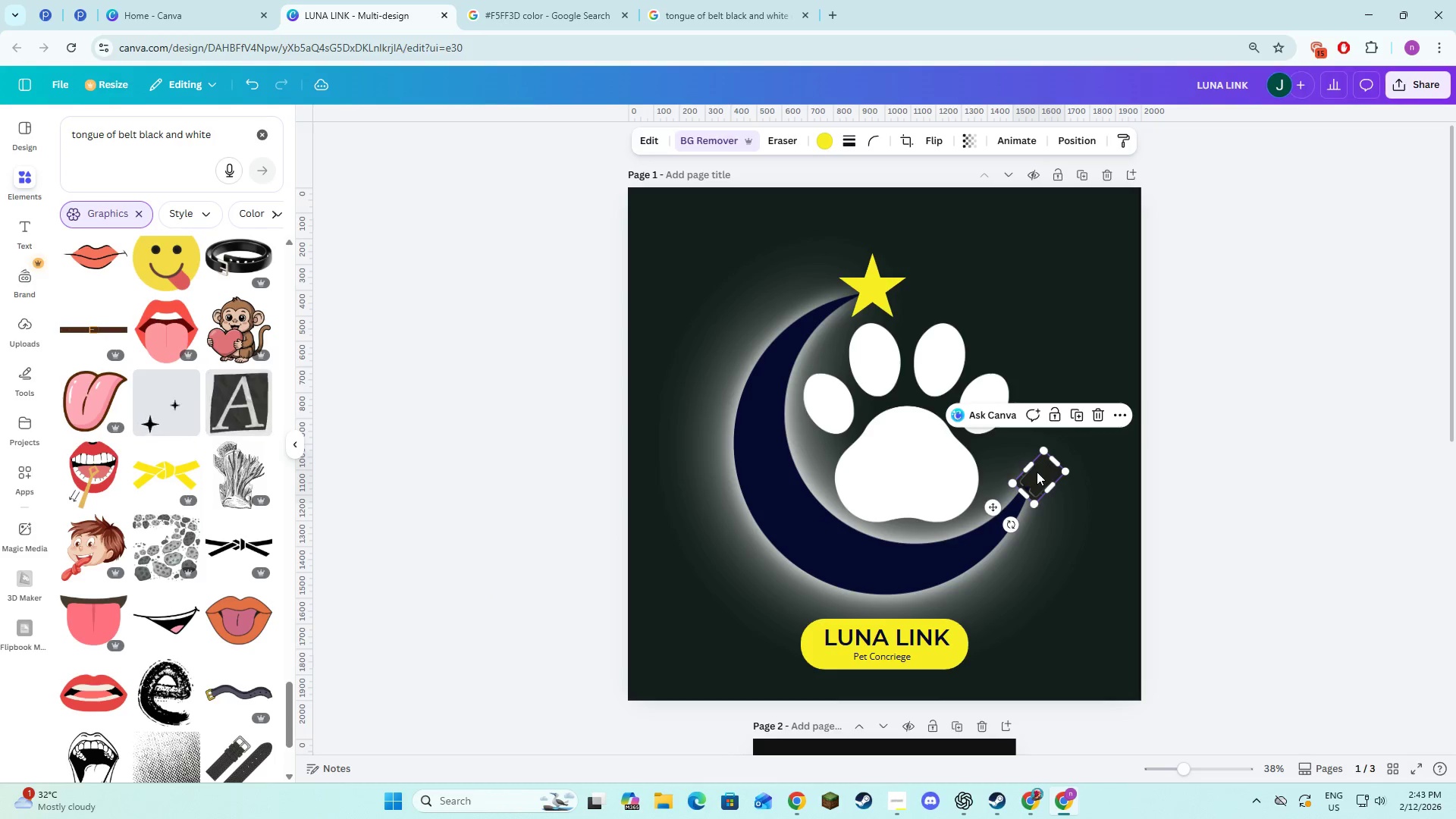 
double_click([1037, 472])
 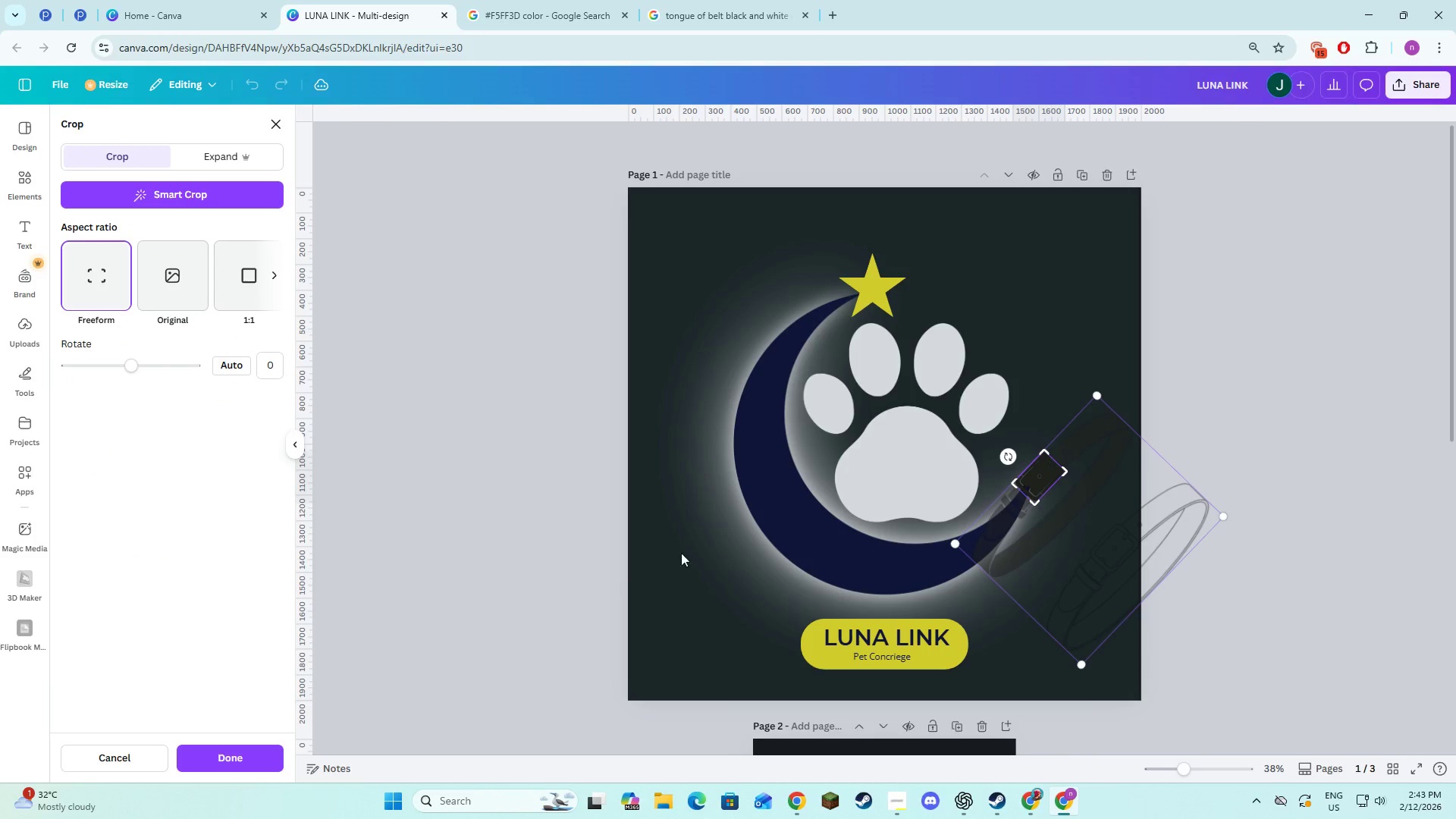 
left_click([419, 538])
 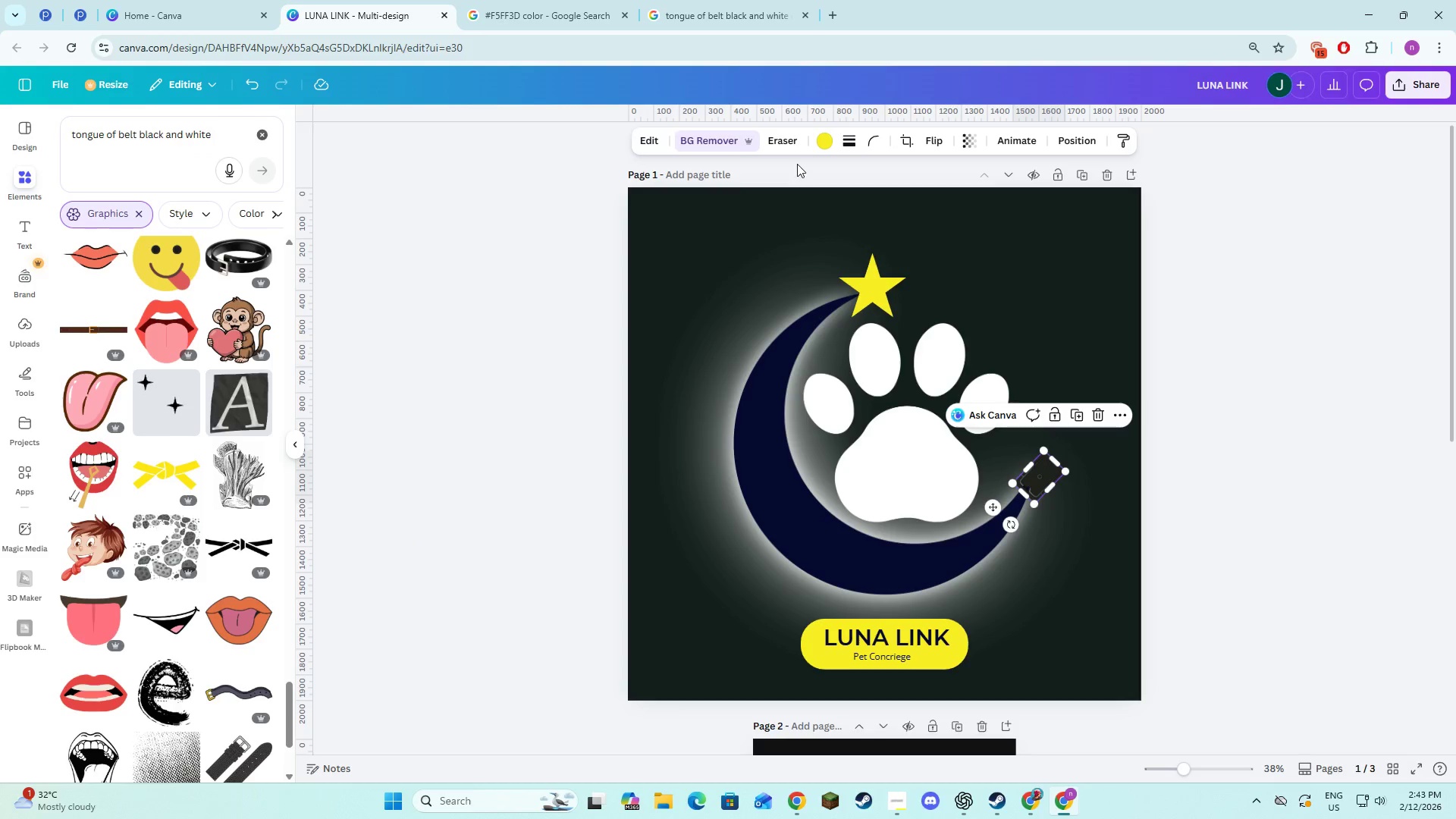 
left_click([641, 140])
 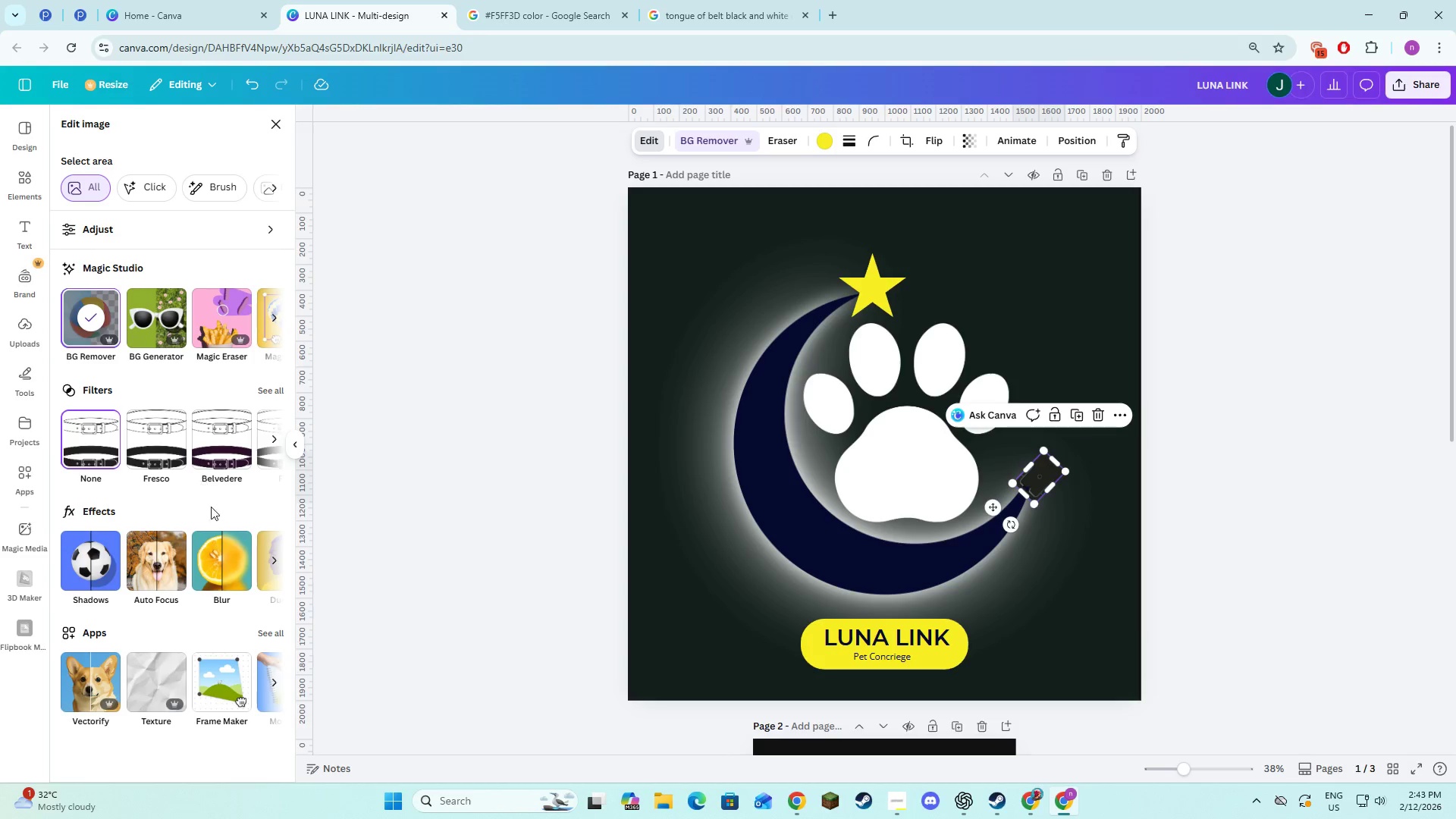 
wait(5.11)
 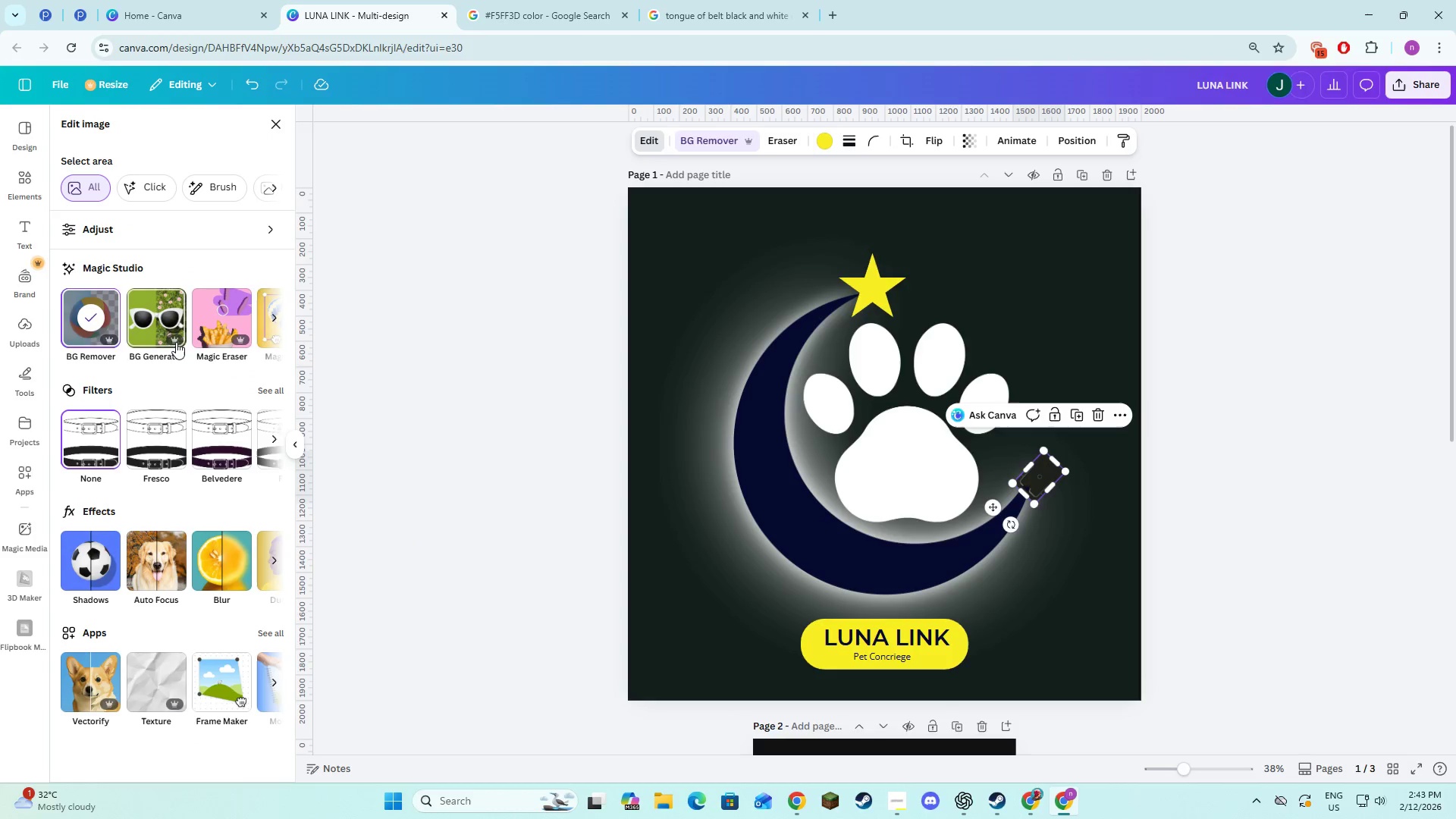 
left_click([275, 386])
 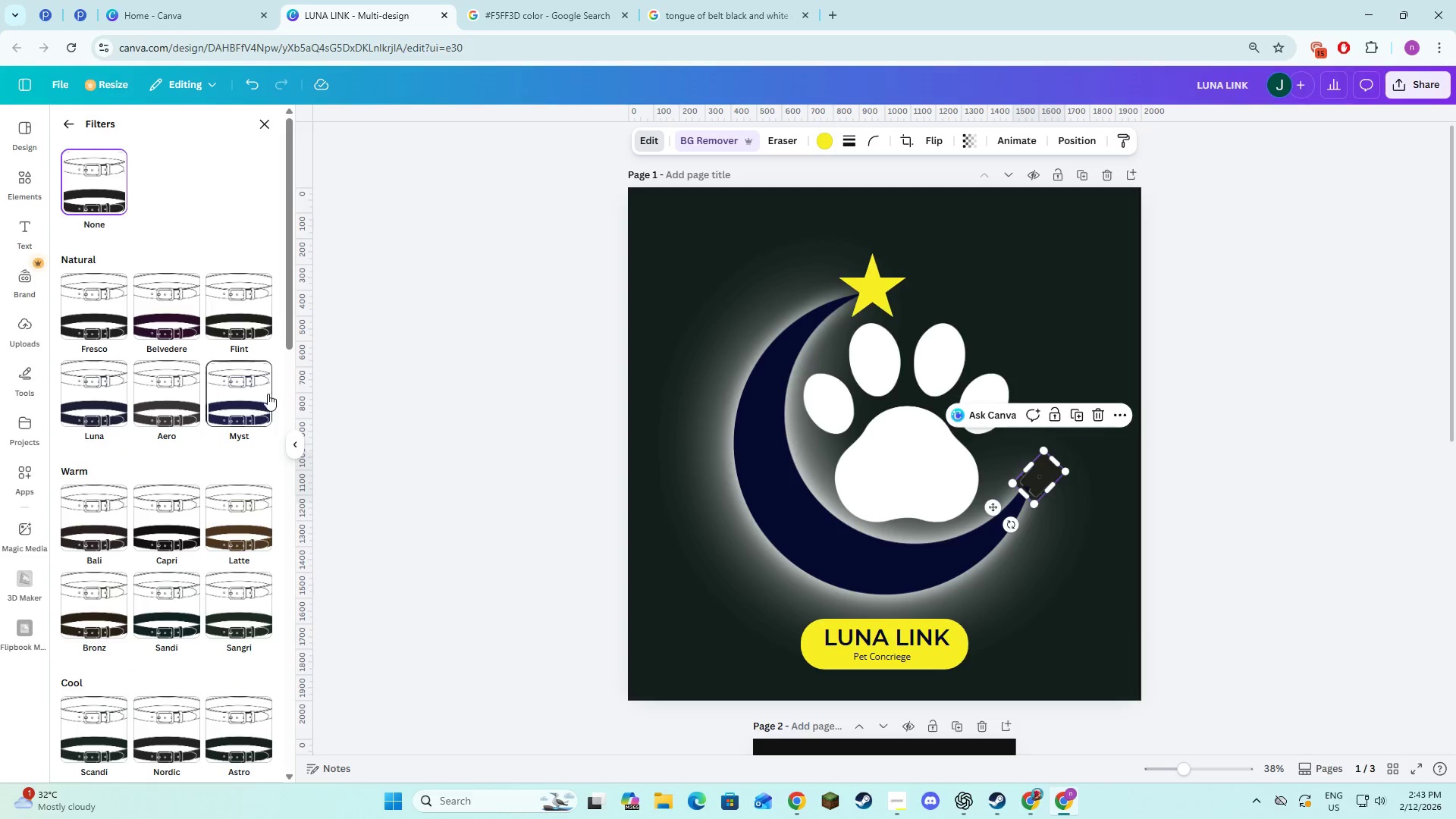 
scroll: coordinate [238, 421], scroll_direction: down, amount: 19.0
 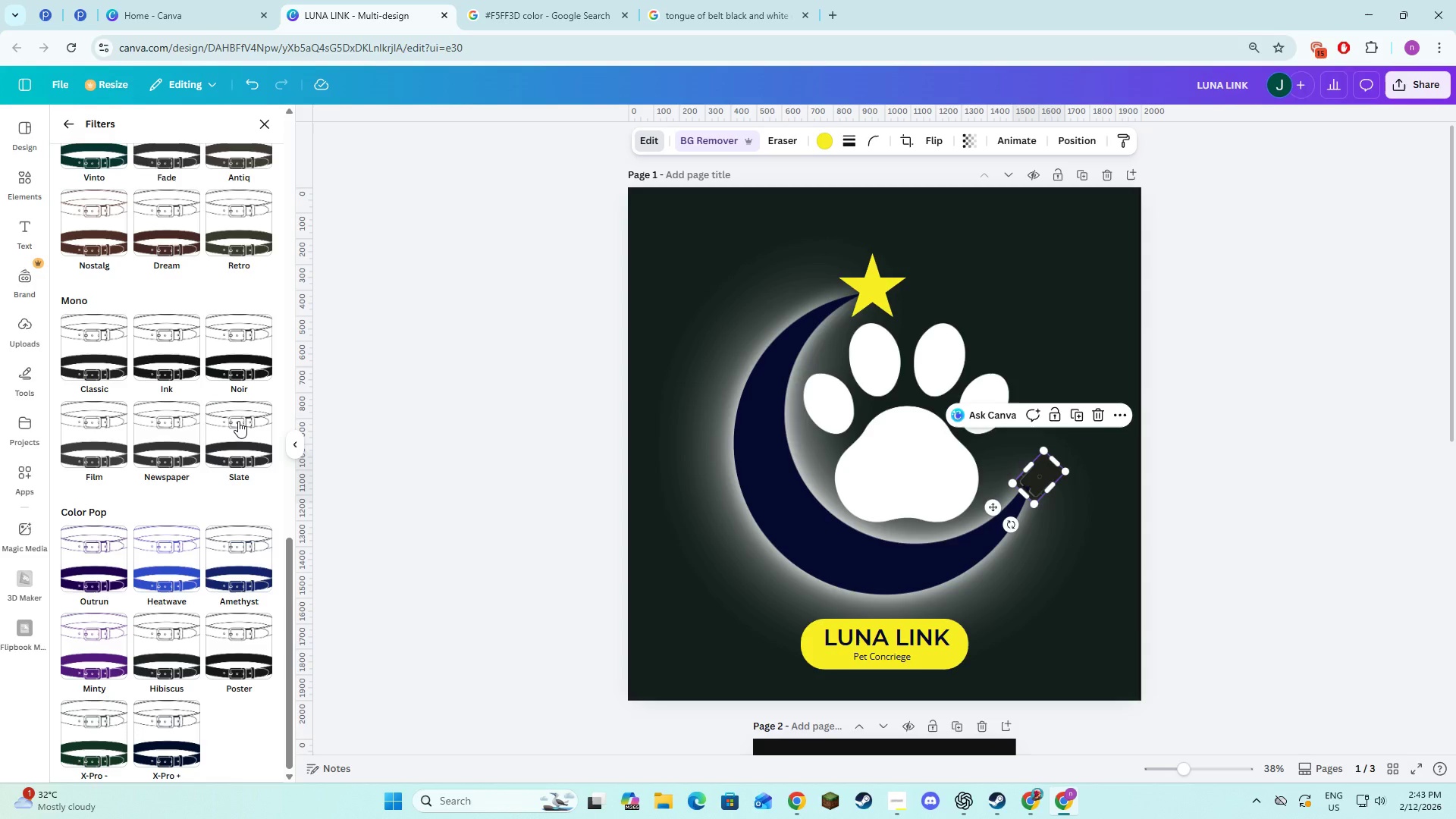 
left_click([264, 130])
 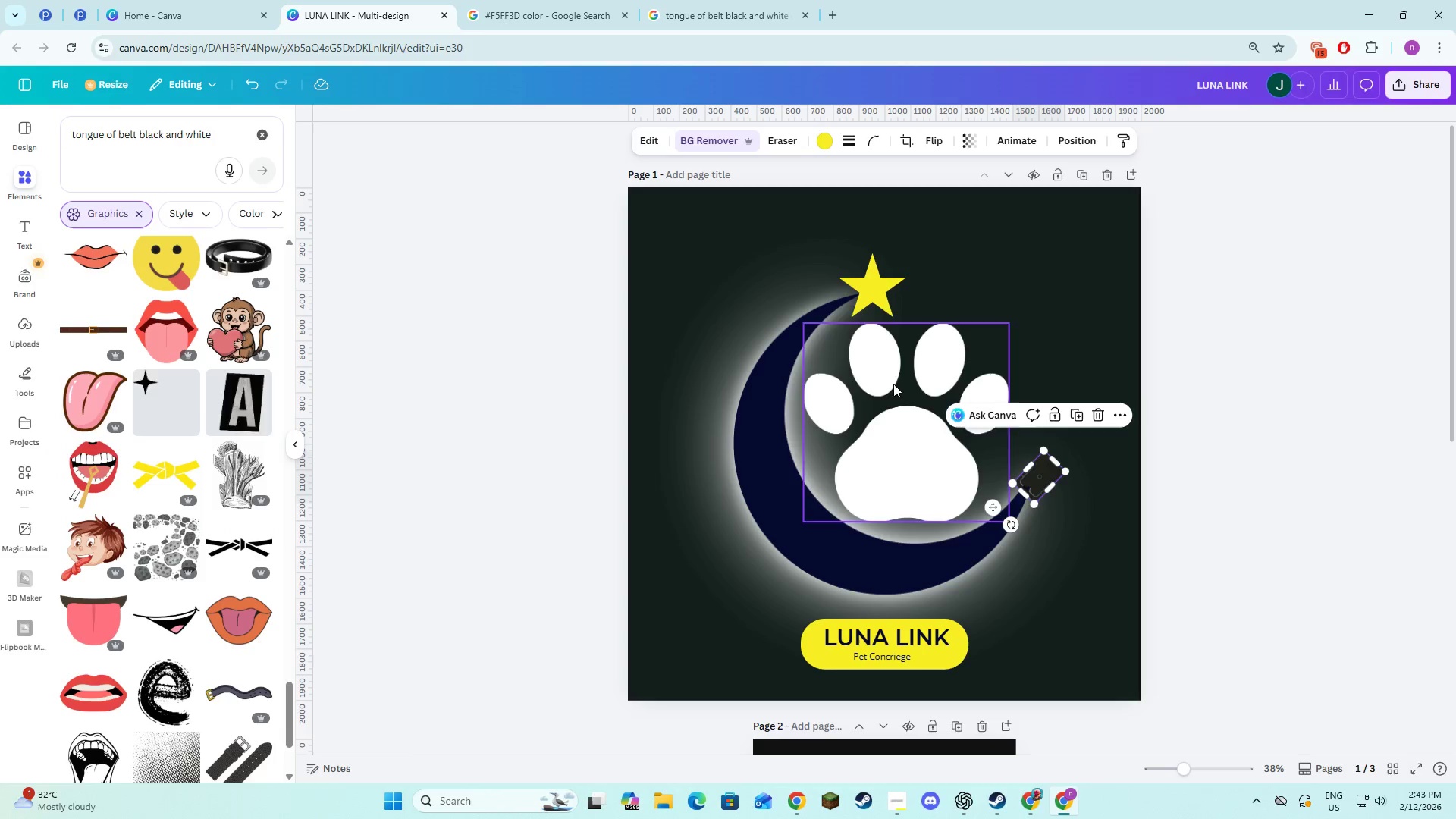 
left_click([654, 133])
 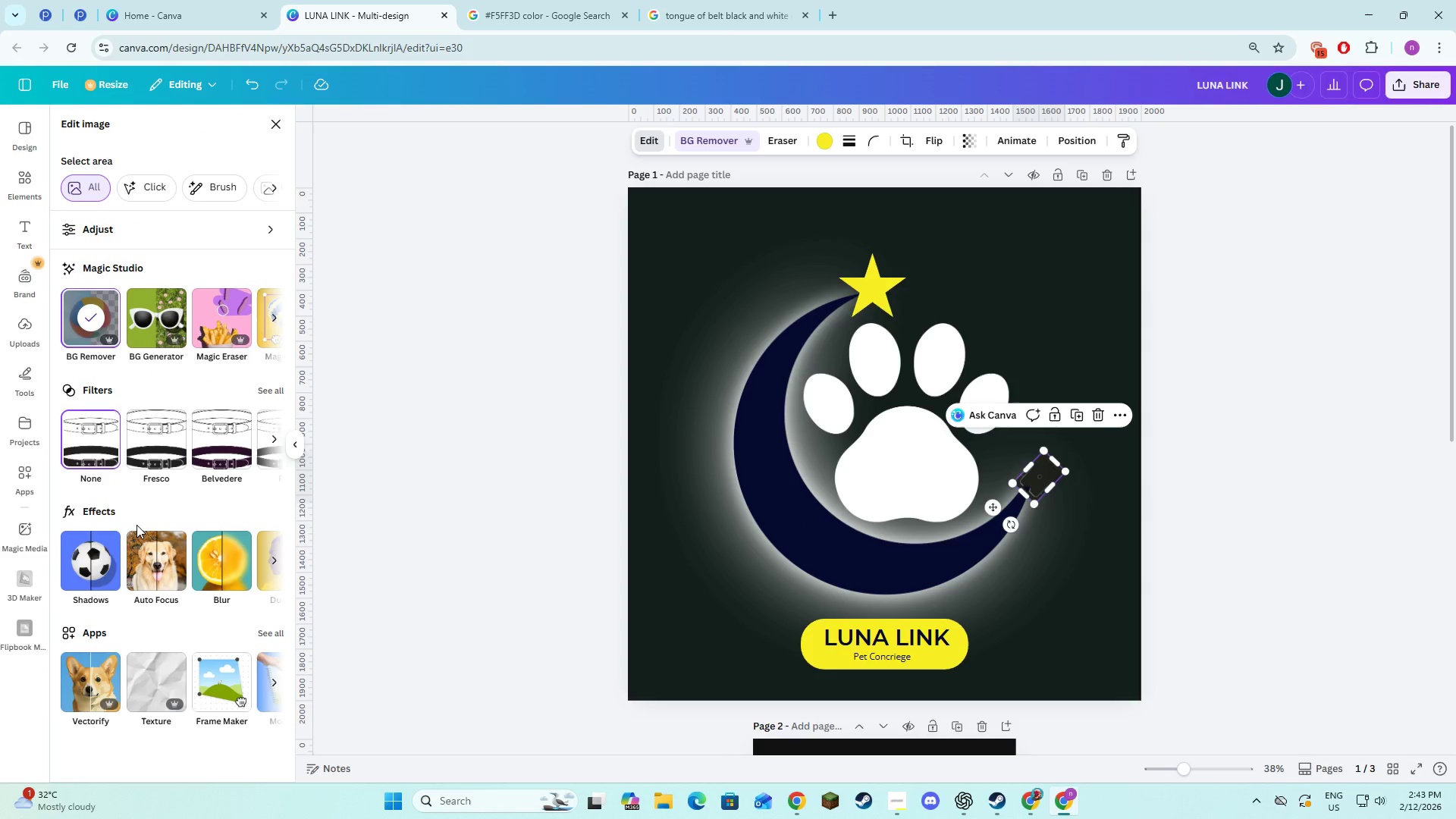 
scroll: coordinate [205, 513], scroll_direction: down, amount: 12.0
 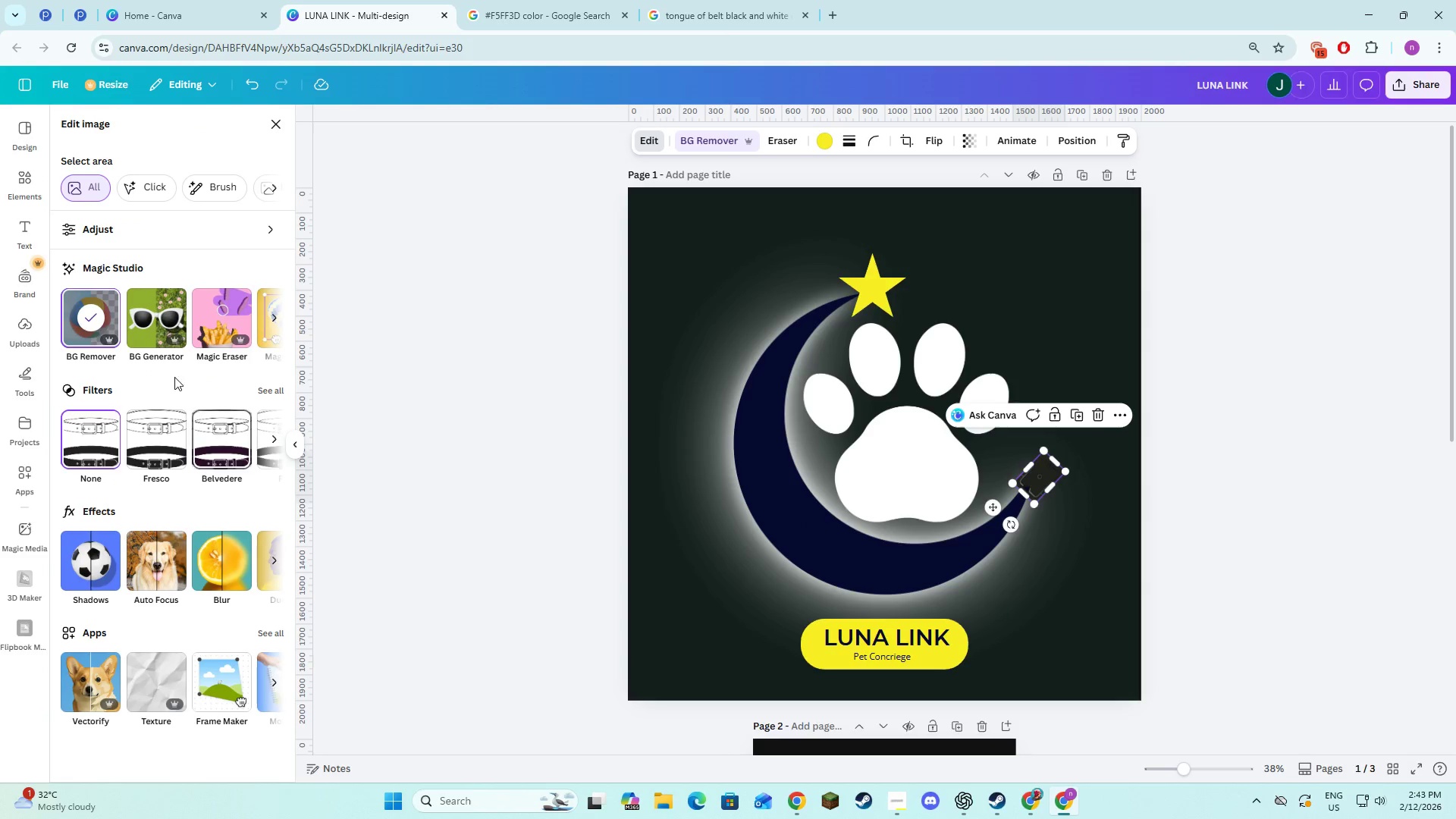 
left_click([136, 218])
 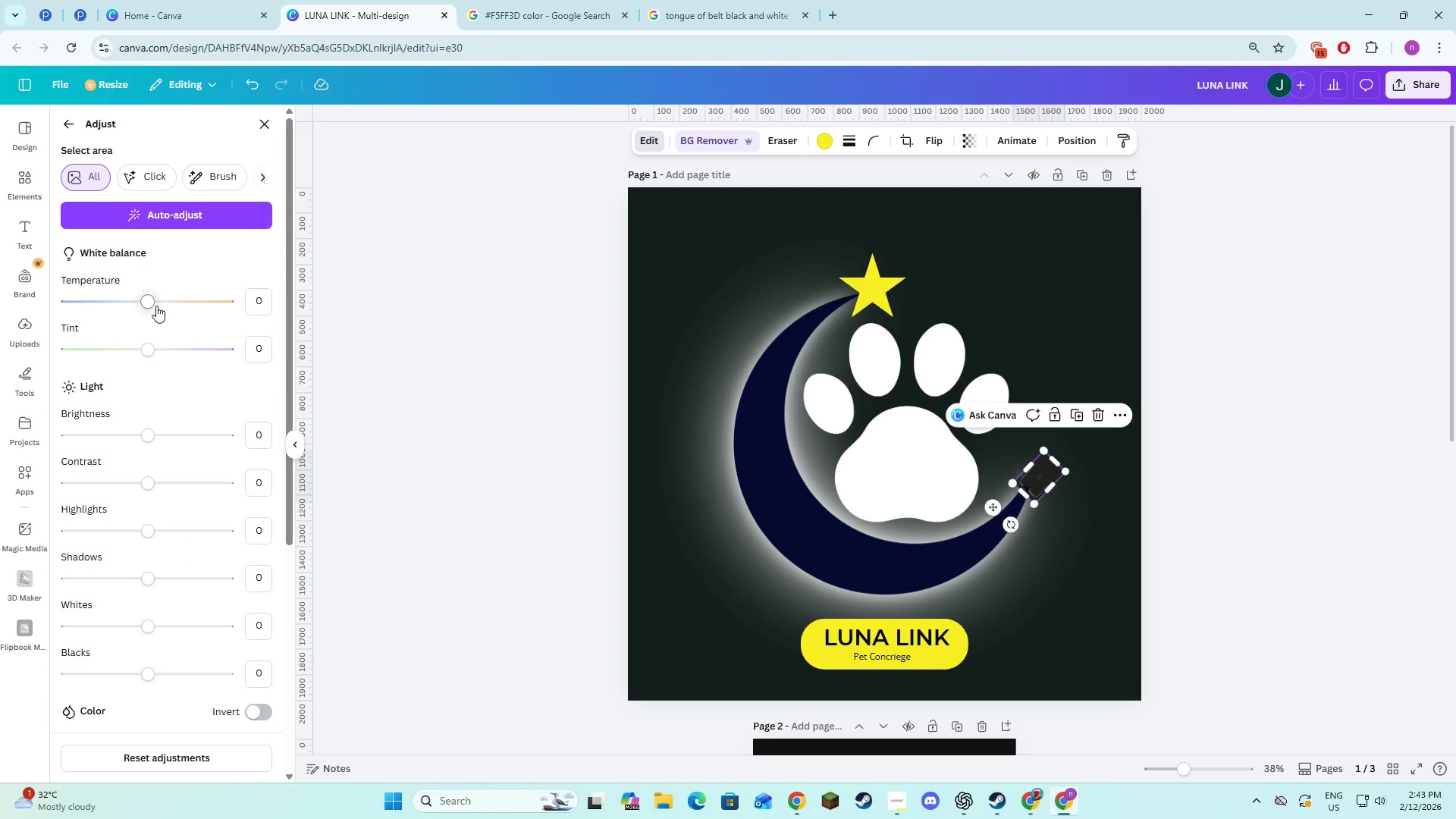 
left_click_drag(start_coordinate=[151, 303], to_coordinate=[312, 342])
 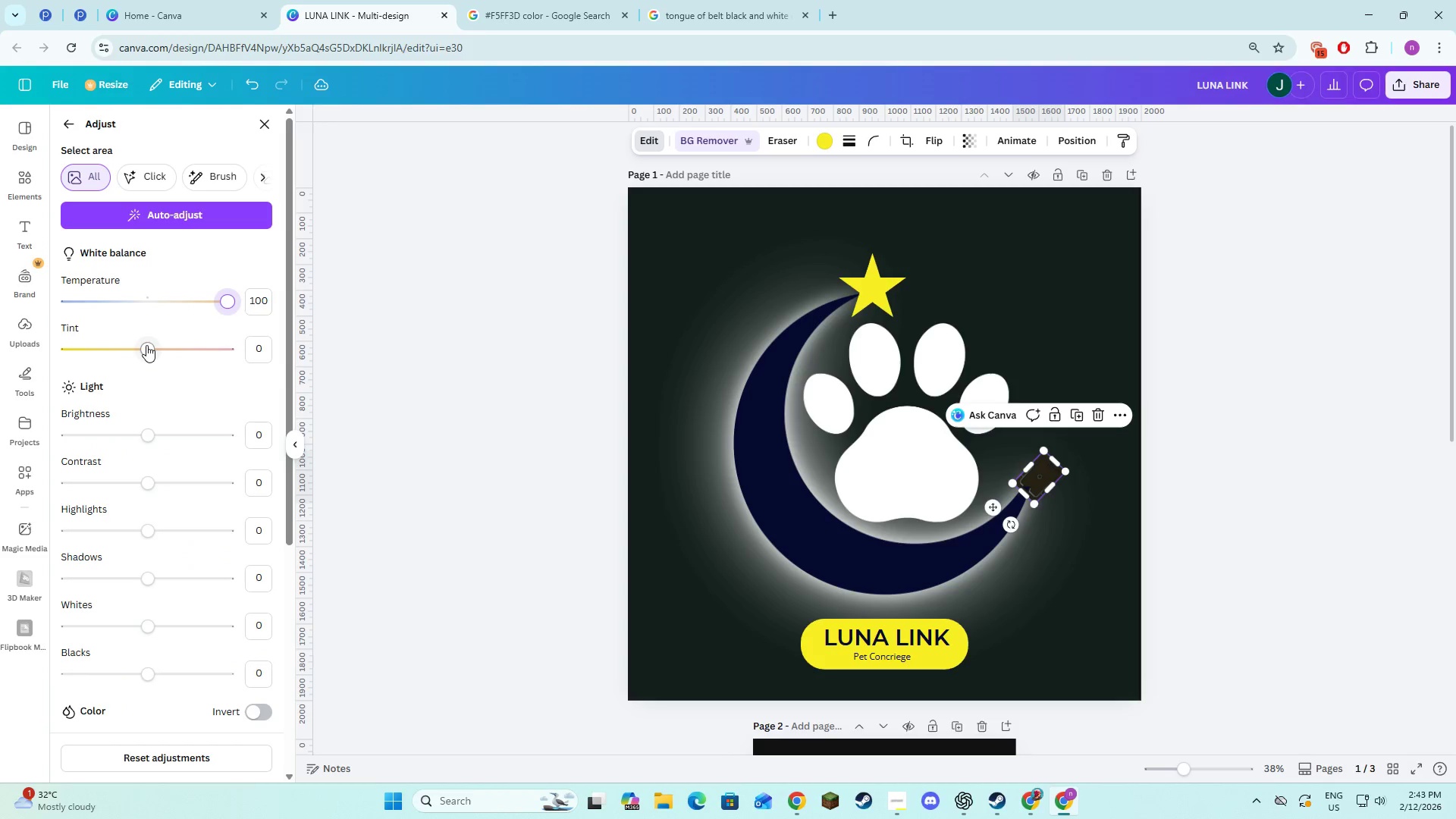 
left_click_drag(start_coordinate=[146, 345], to_coordinate=[33, 343])
 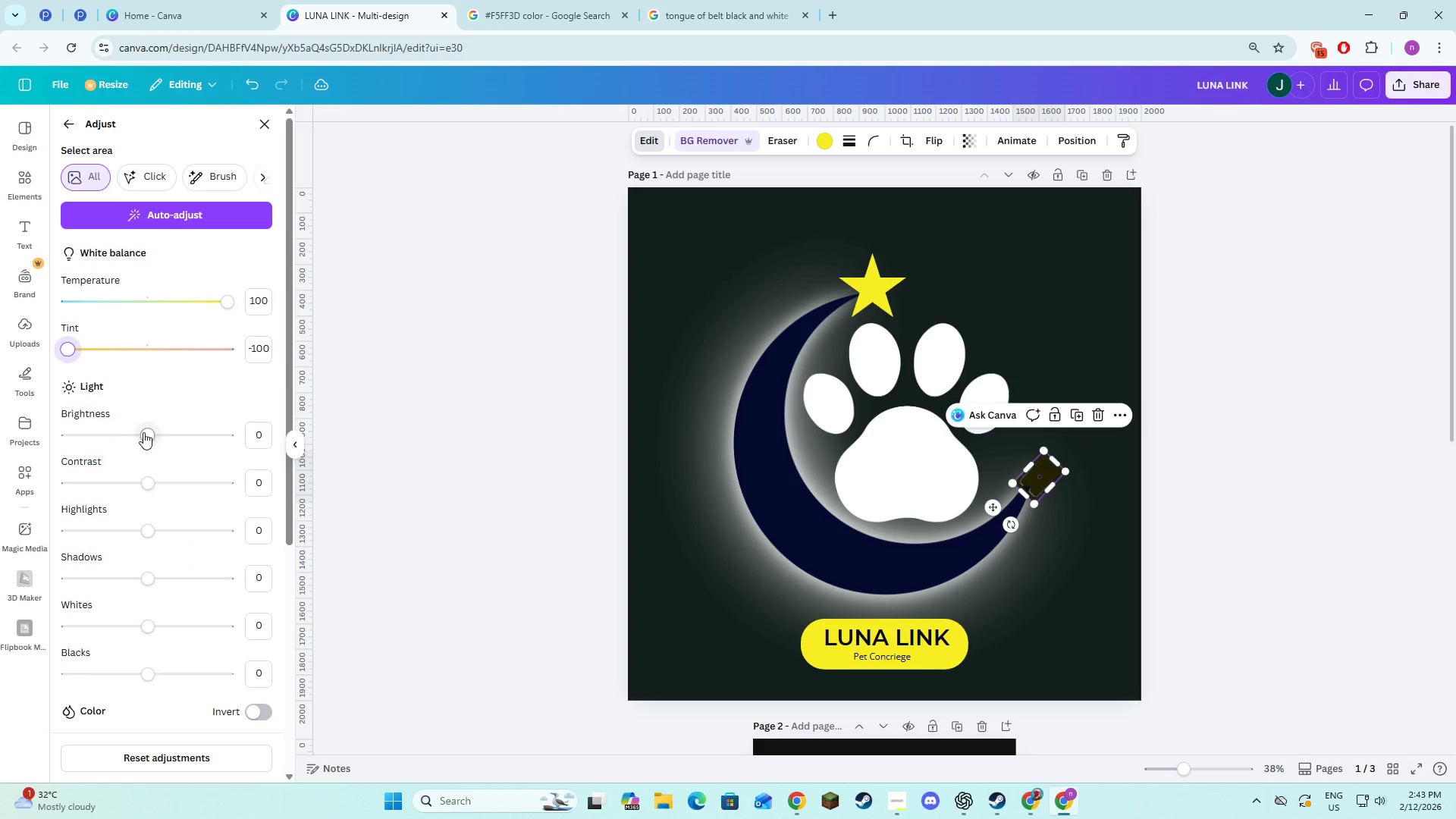 
left_click_drag(start_coordinate=[145, 432], to_coordinate=[50, 417])
 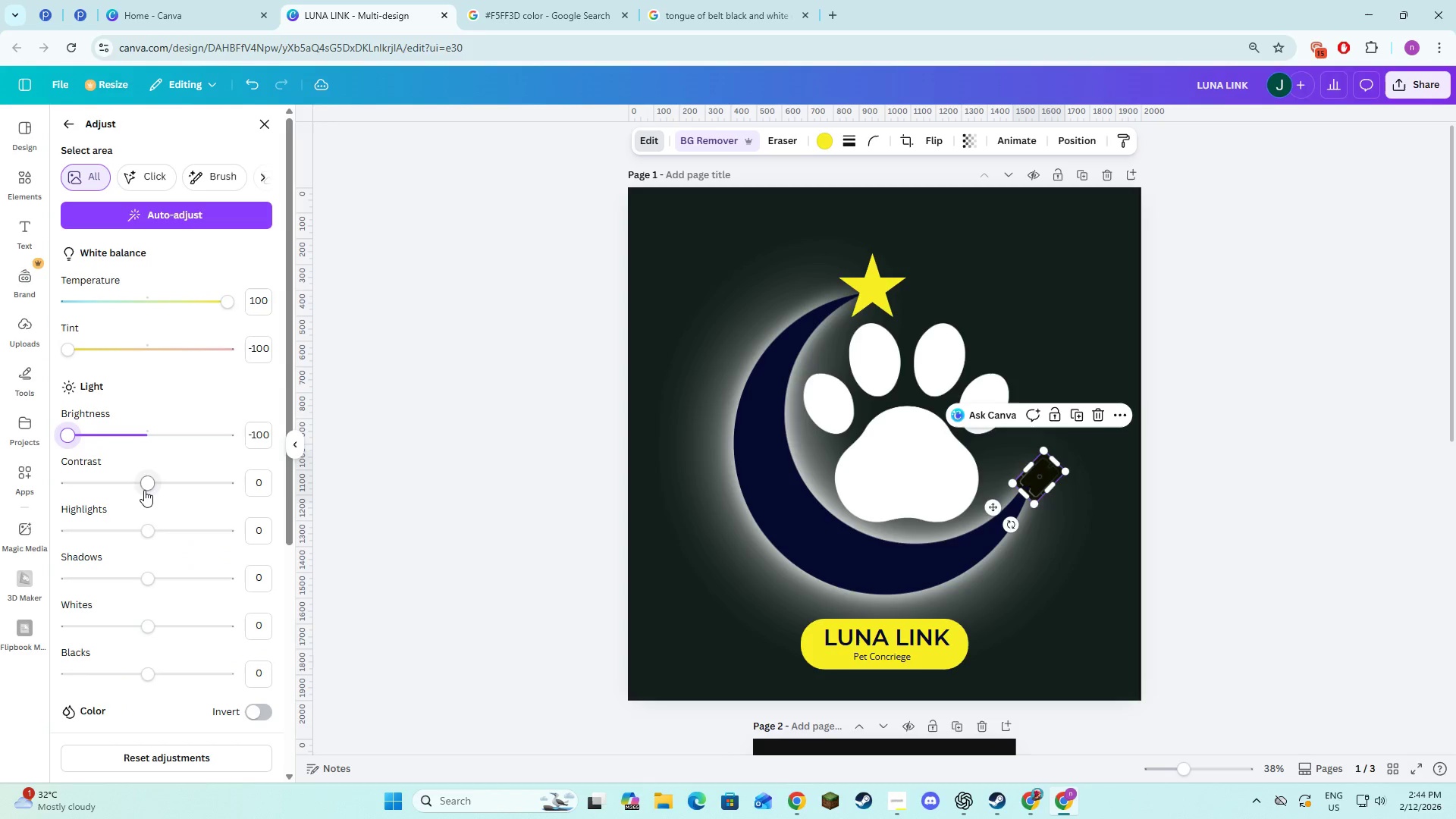 
left_click_drag(start_coordinate=[145, 481], to_coordinate=[249, 482])
 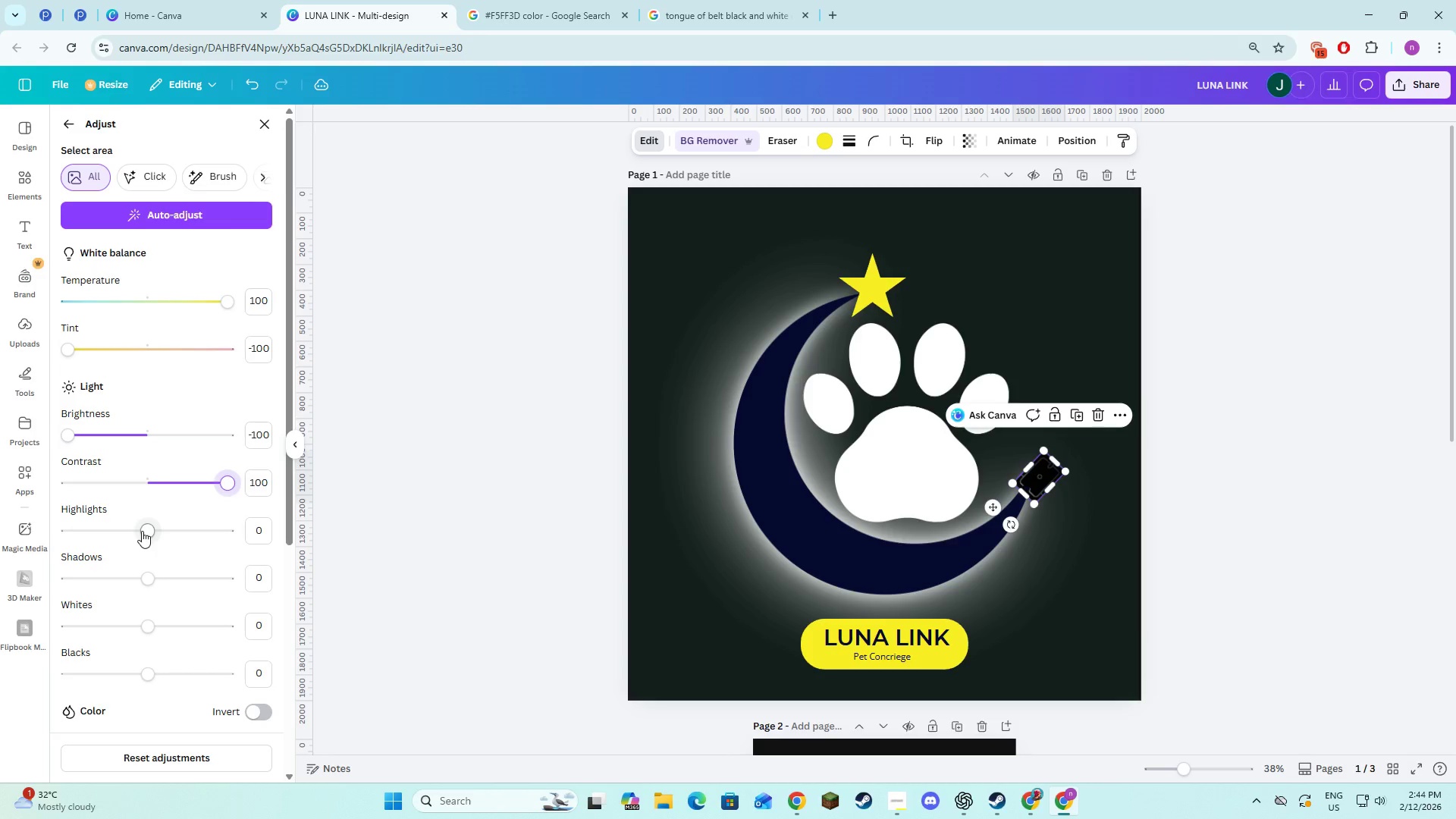 
left_click_drag(start_coordinate=[142, 531], to_coordinate=[262, 535])
 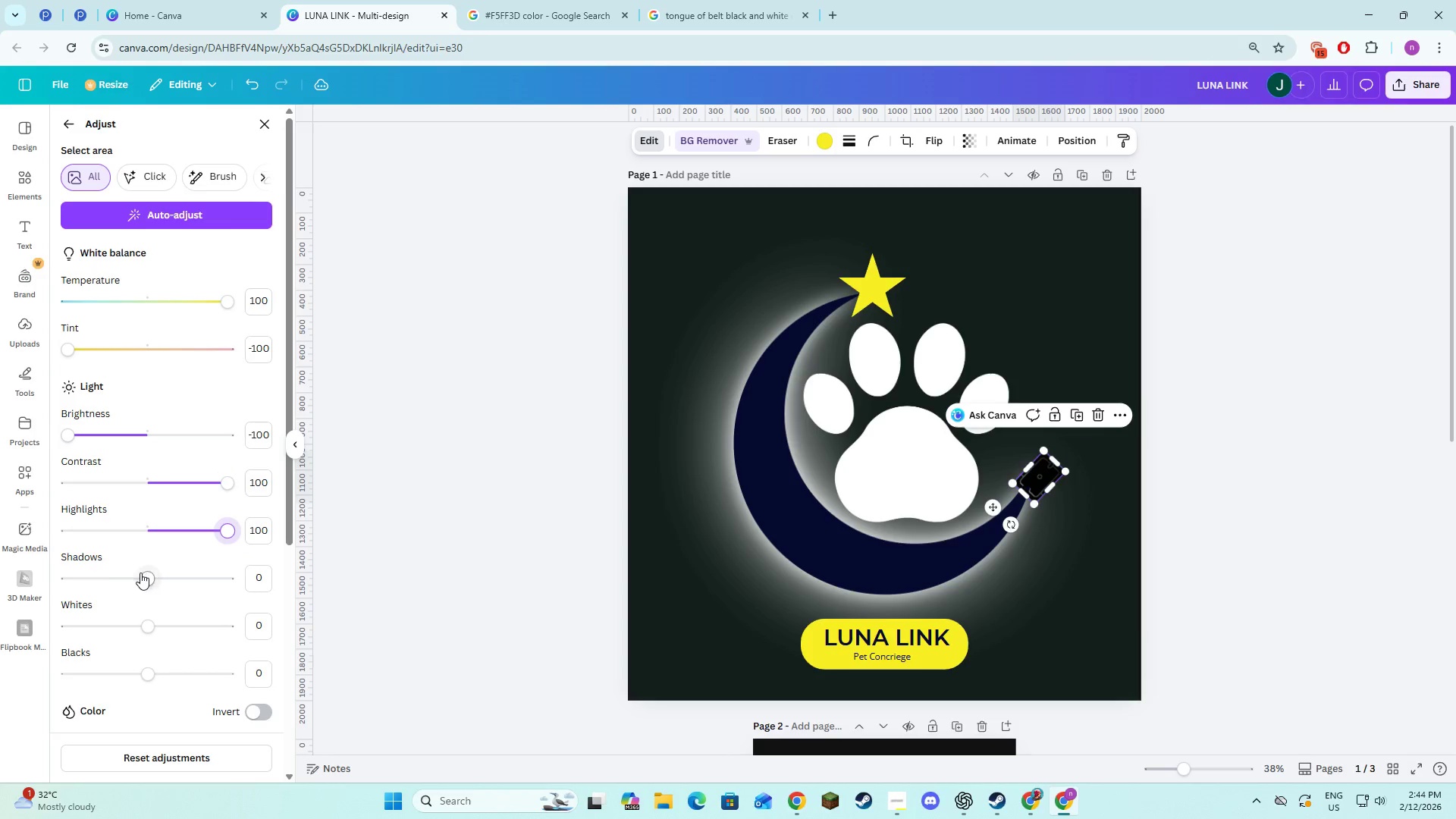 
left_click_drag(start_coordinate=[143, 573], to_coordinate=[0, 548])
 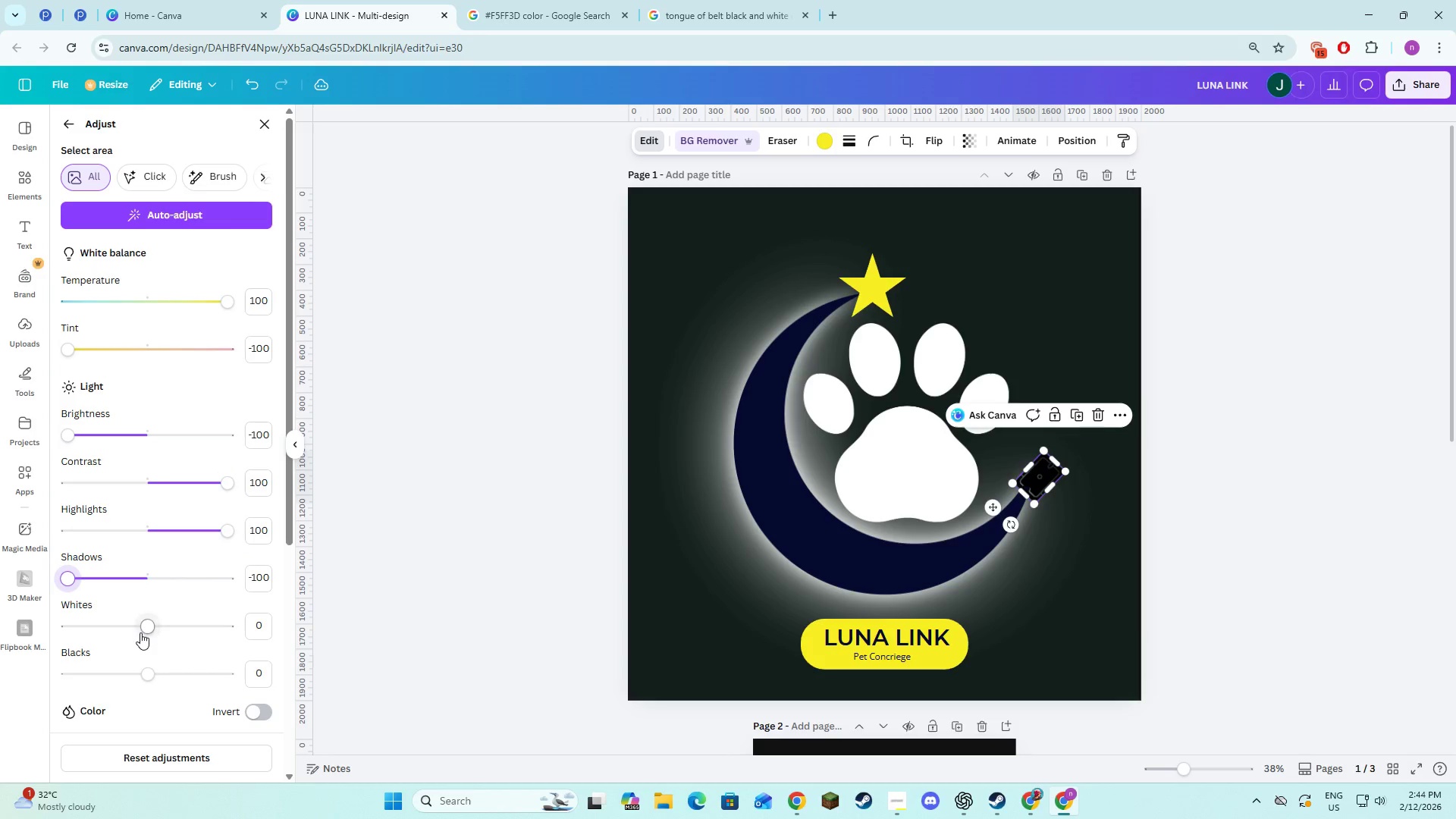 
left_click_drag(start_coordinate=[144, 627], to_coordinate=[144, 635])
 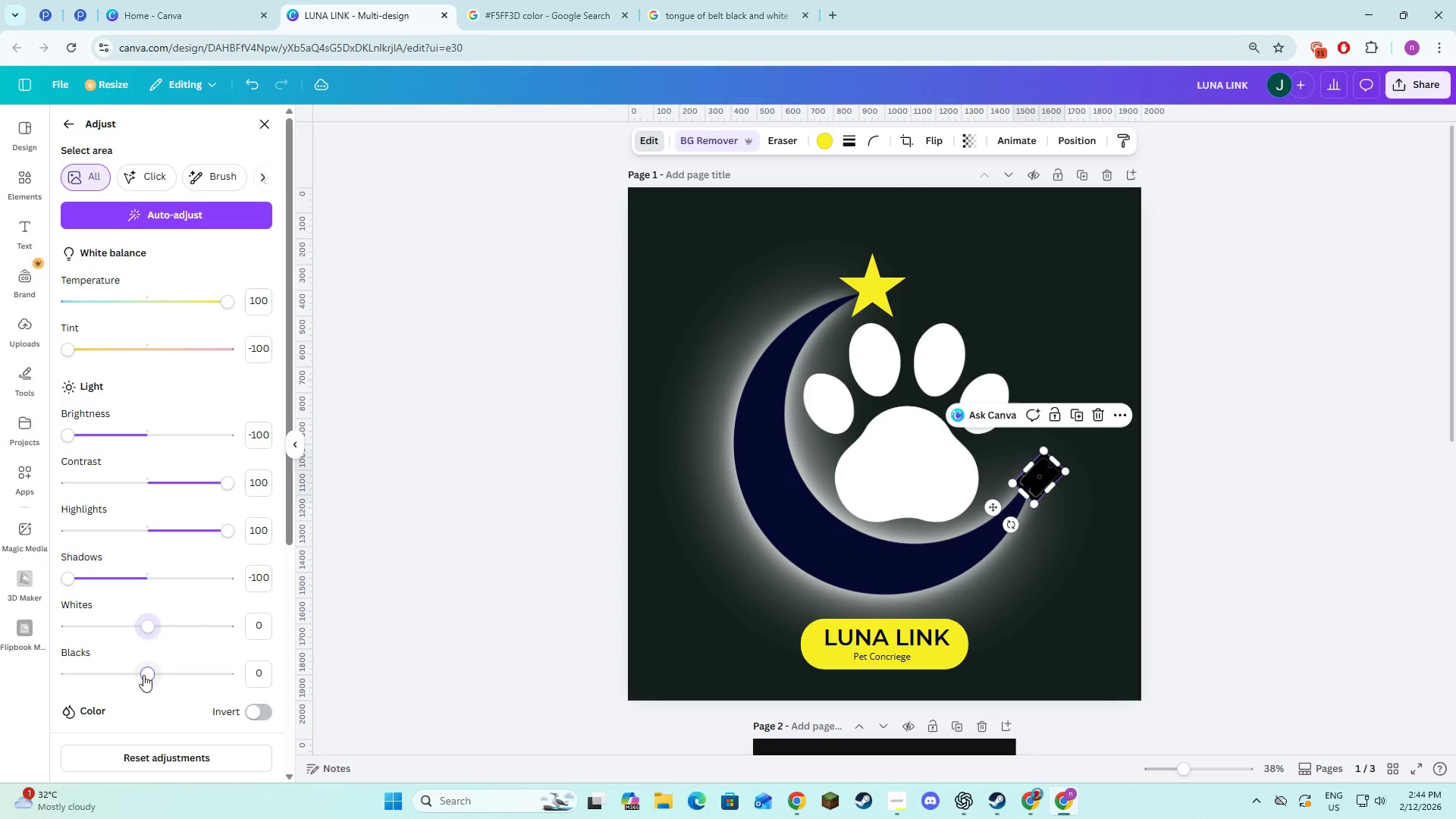 
left_click_drag(start_coordinate=[142, 674], to_coordinate=[259, 682])
 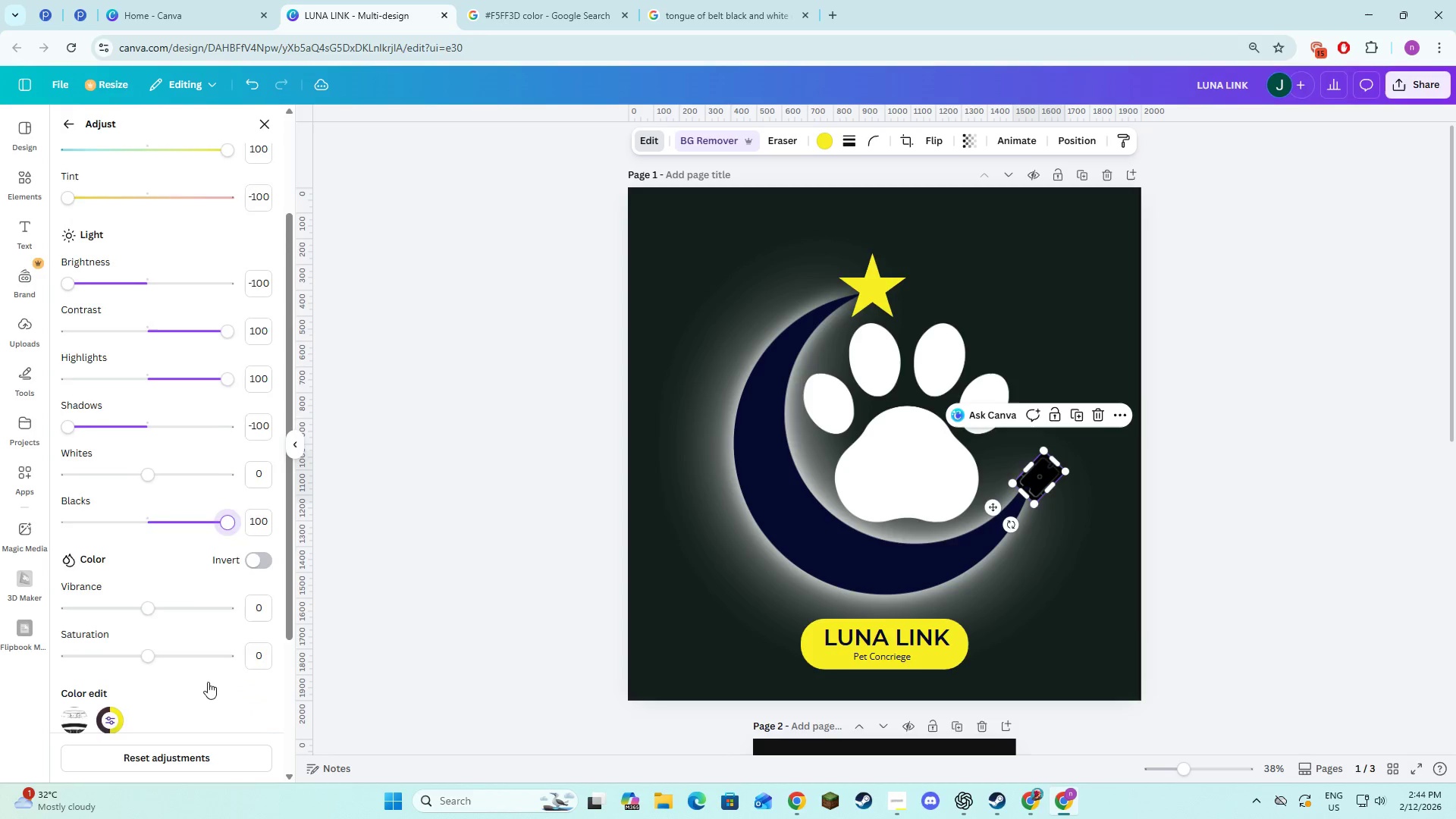 
scroll: coordinate [206, 680], scroll_direction: down, amount: 3.0
 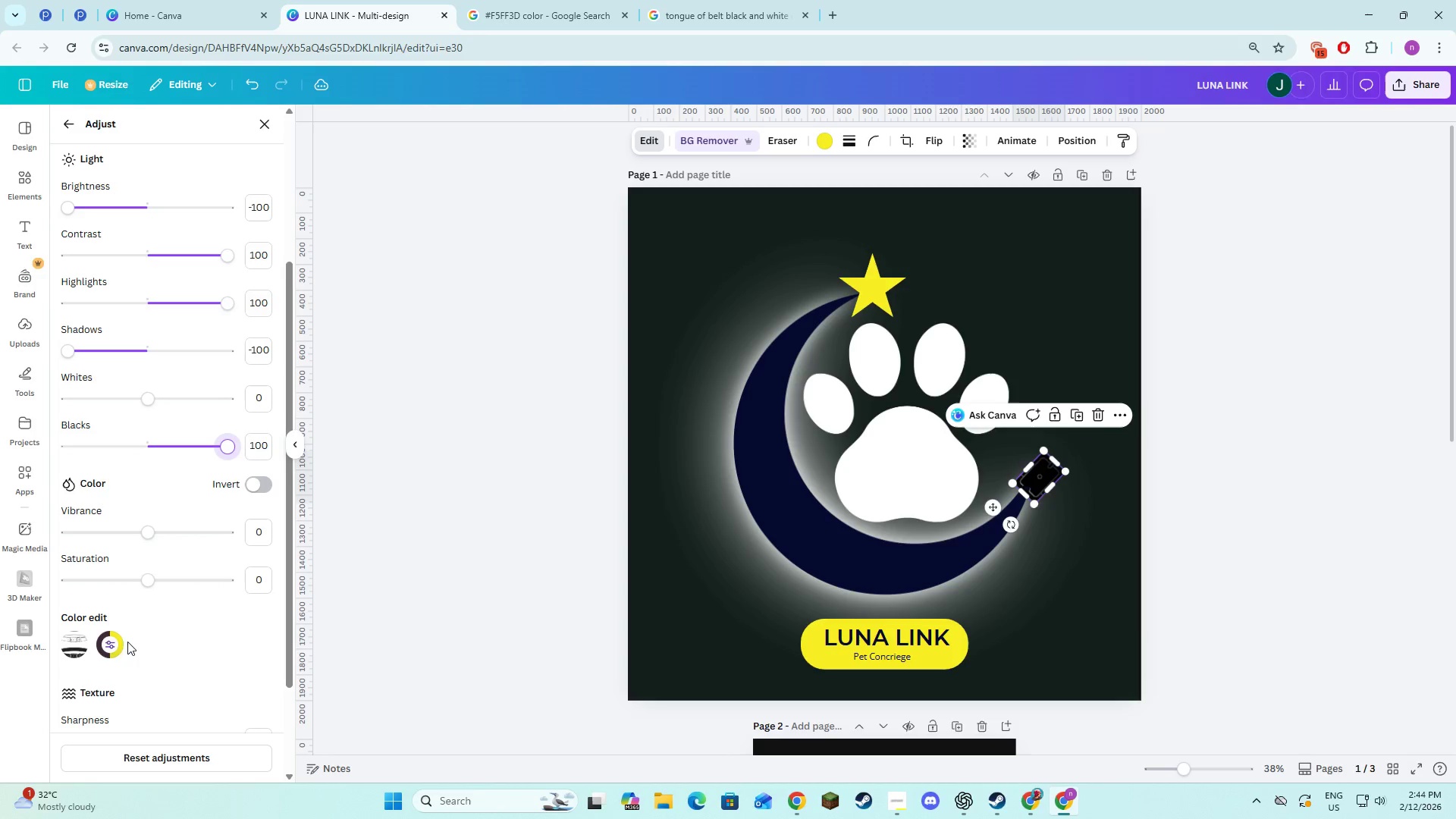 
left_click([111, 645])
 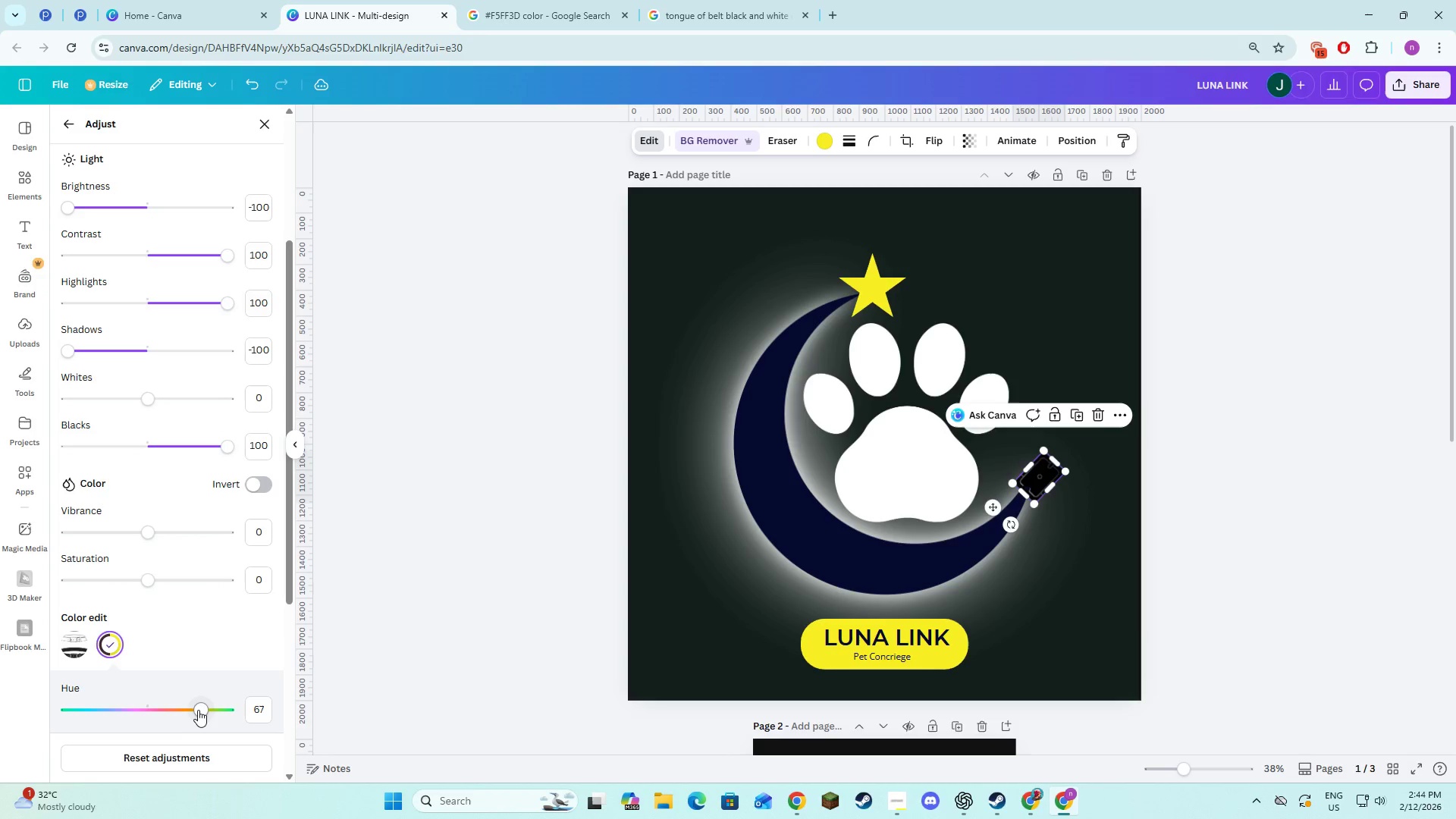 
left_click_drag(start_coordinate=[203, 712], to_coordinate=[198, 711])
 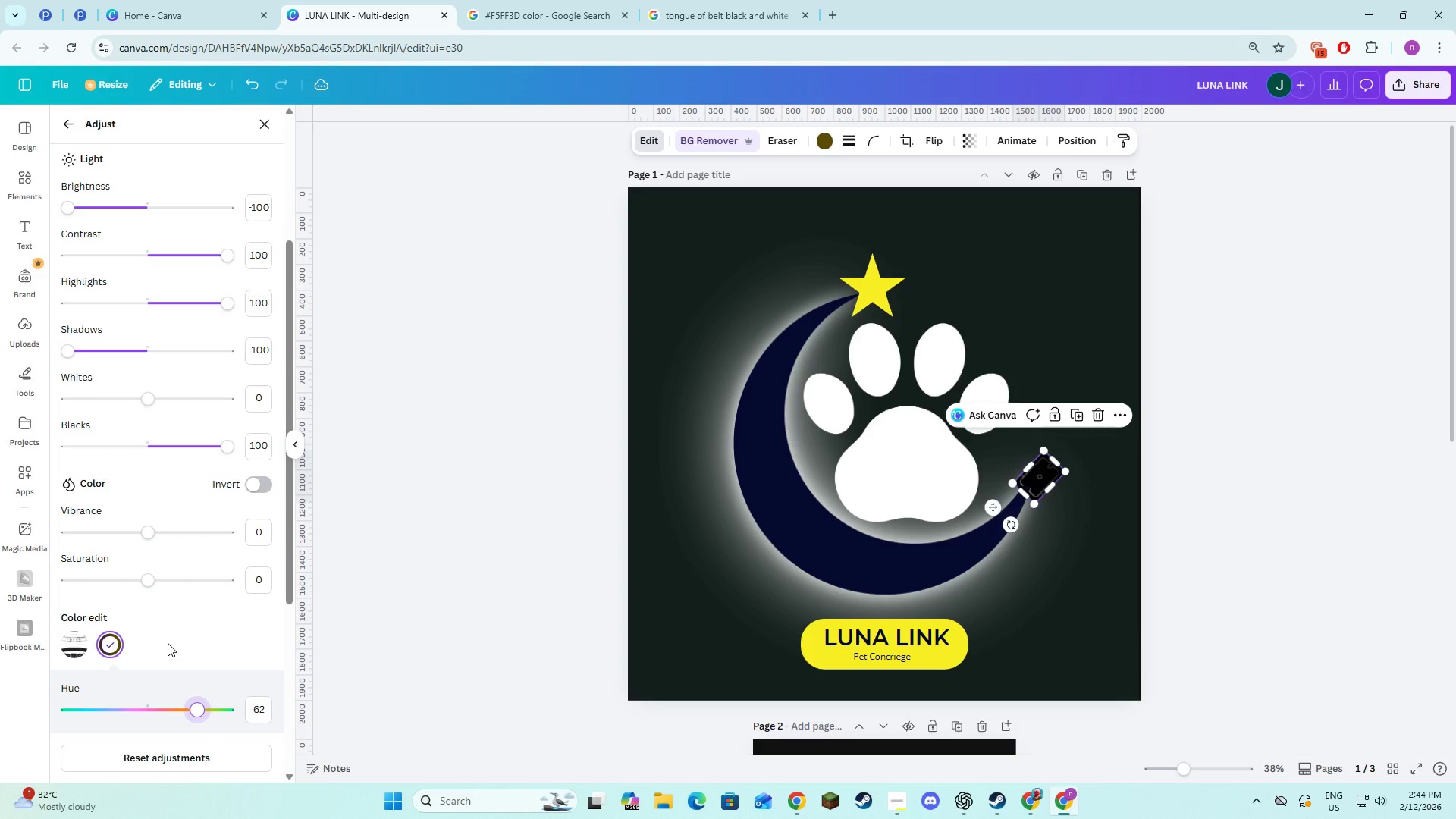 
scroll: coordinate [170, 639], scroll_direction: down, amount: 5.0
 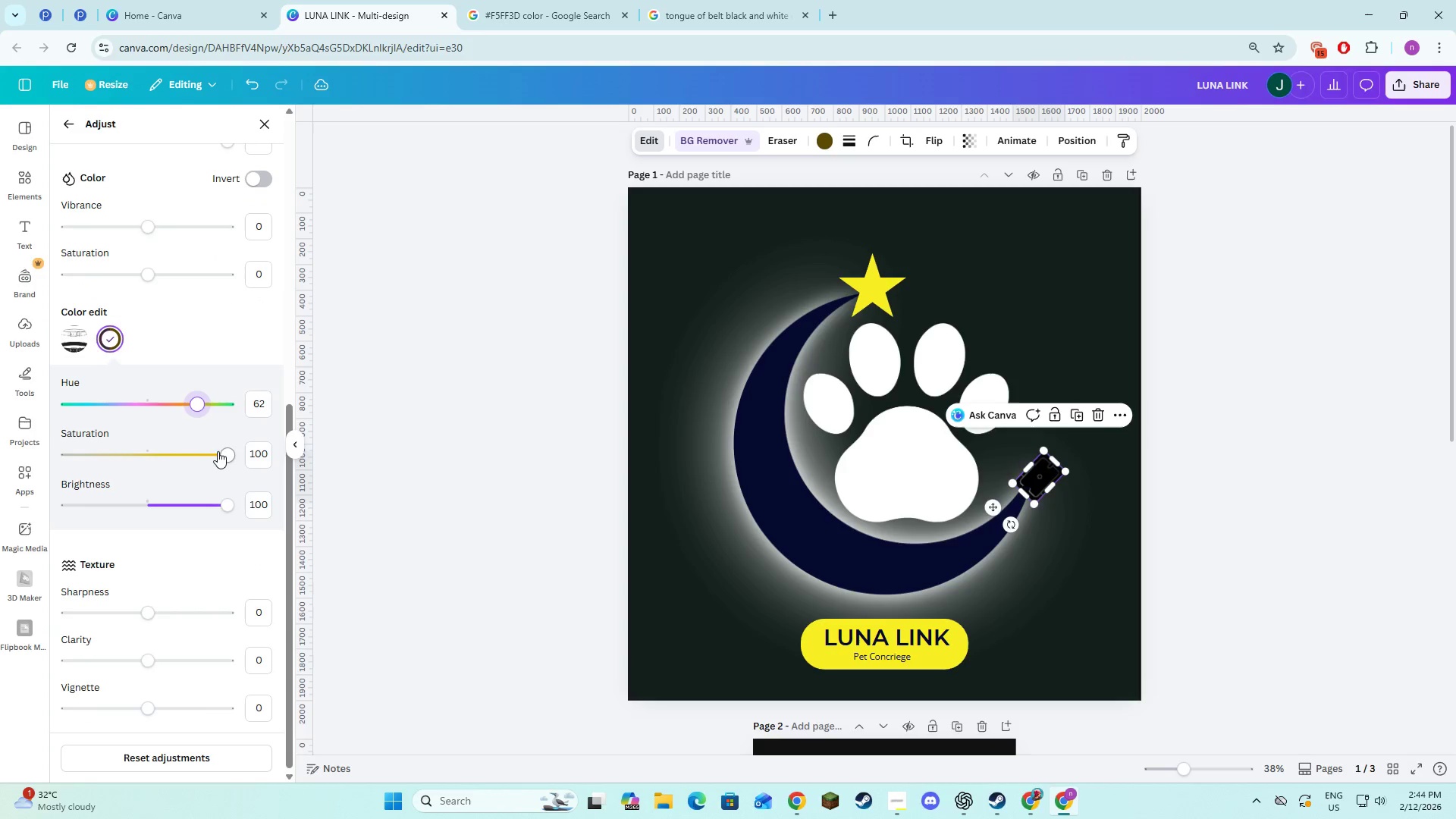 
left_click_drag(start_coordinate=[221, 453], to_coordinate=[369, 481])
 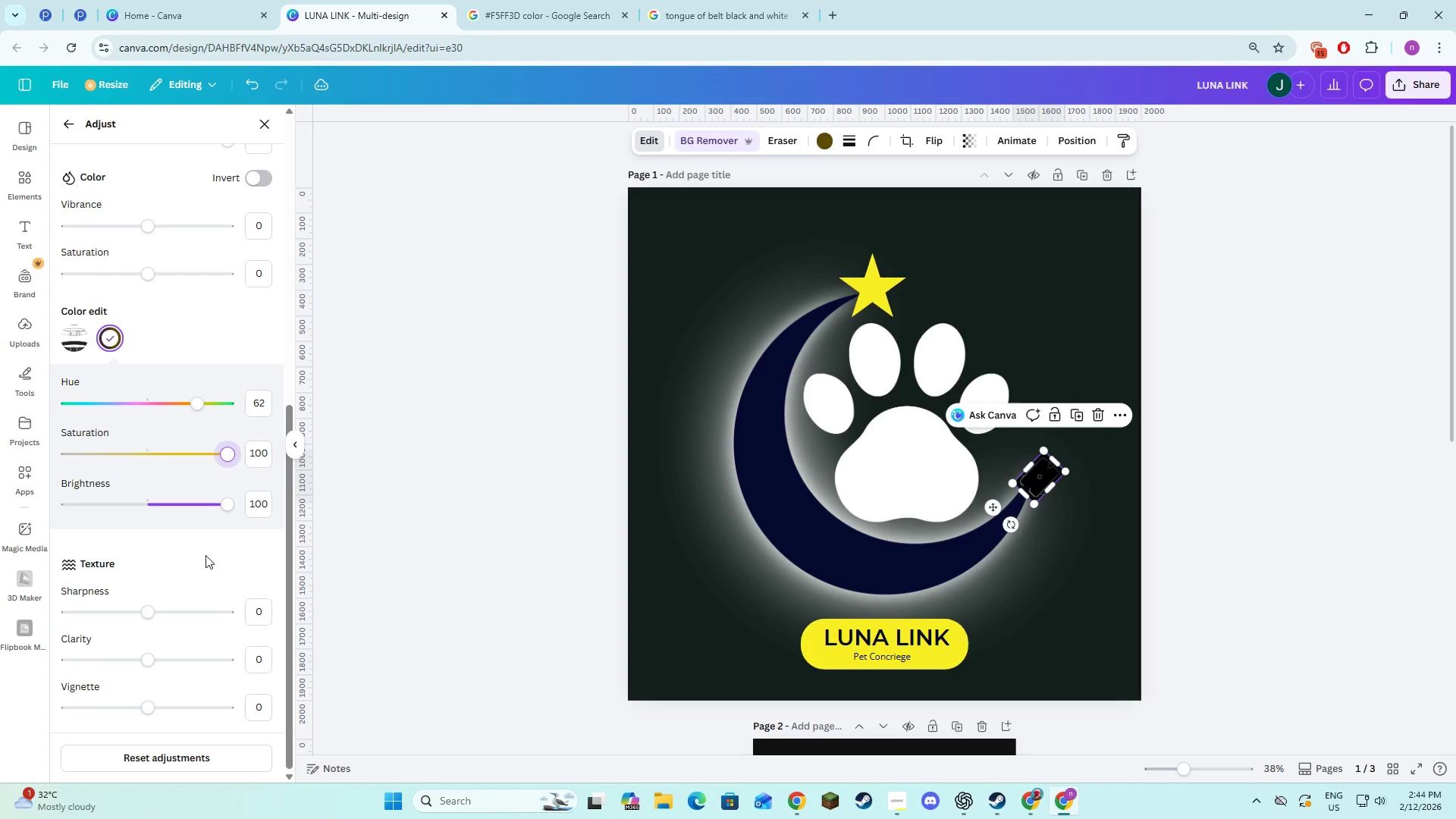 
scroll: coordinate [206, 555], scroll_direction: down, amount: 4.0
 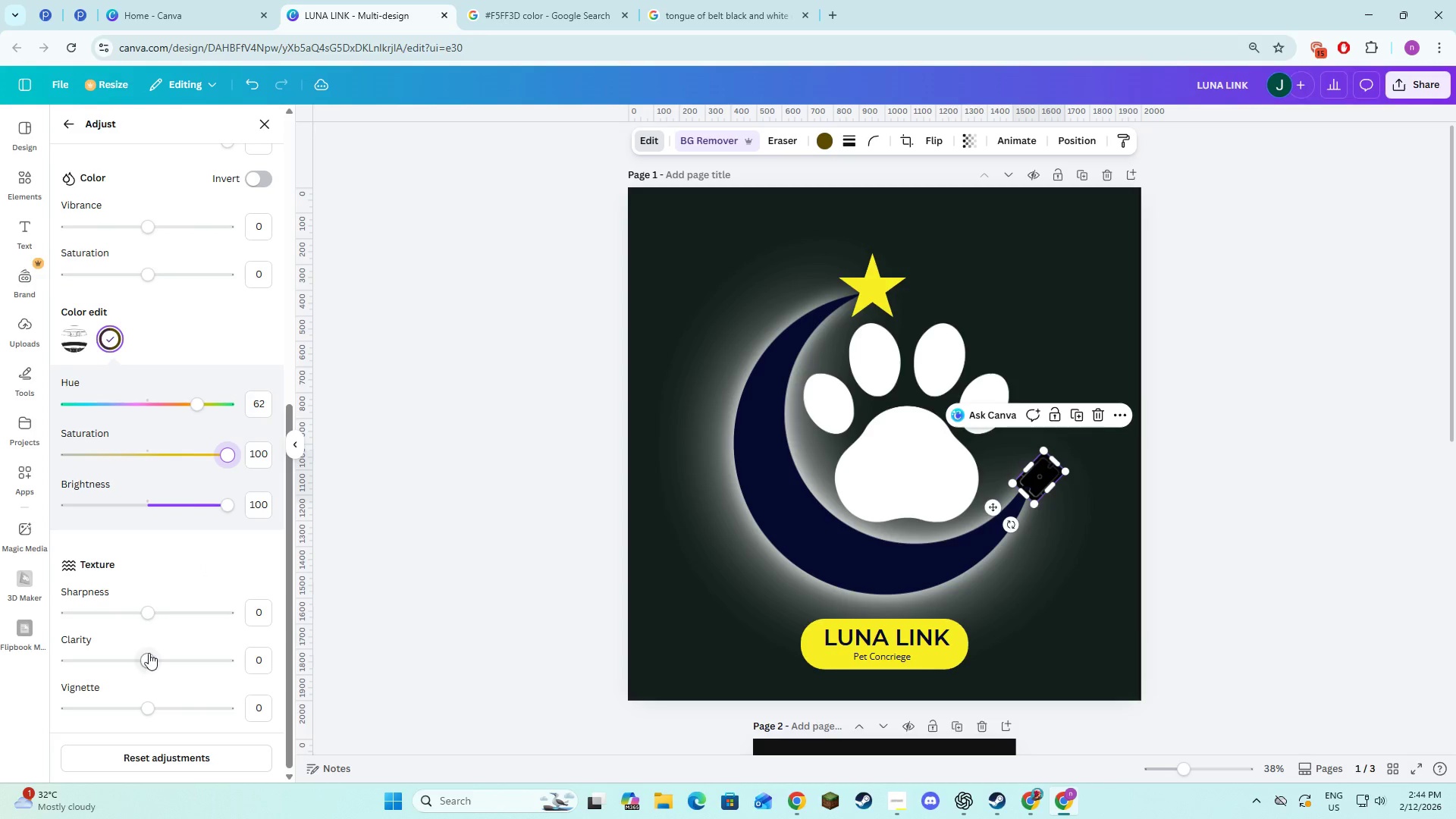 
scroll: coordinate [185, 573], scroll_direction: up, amount: 5.0
 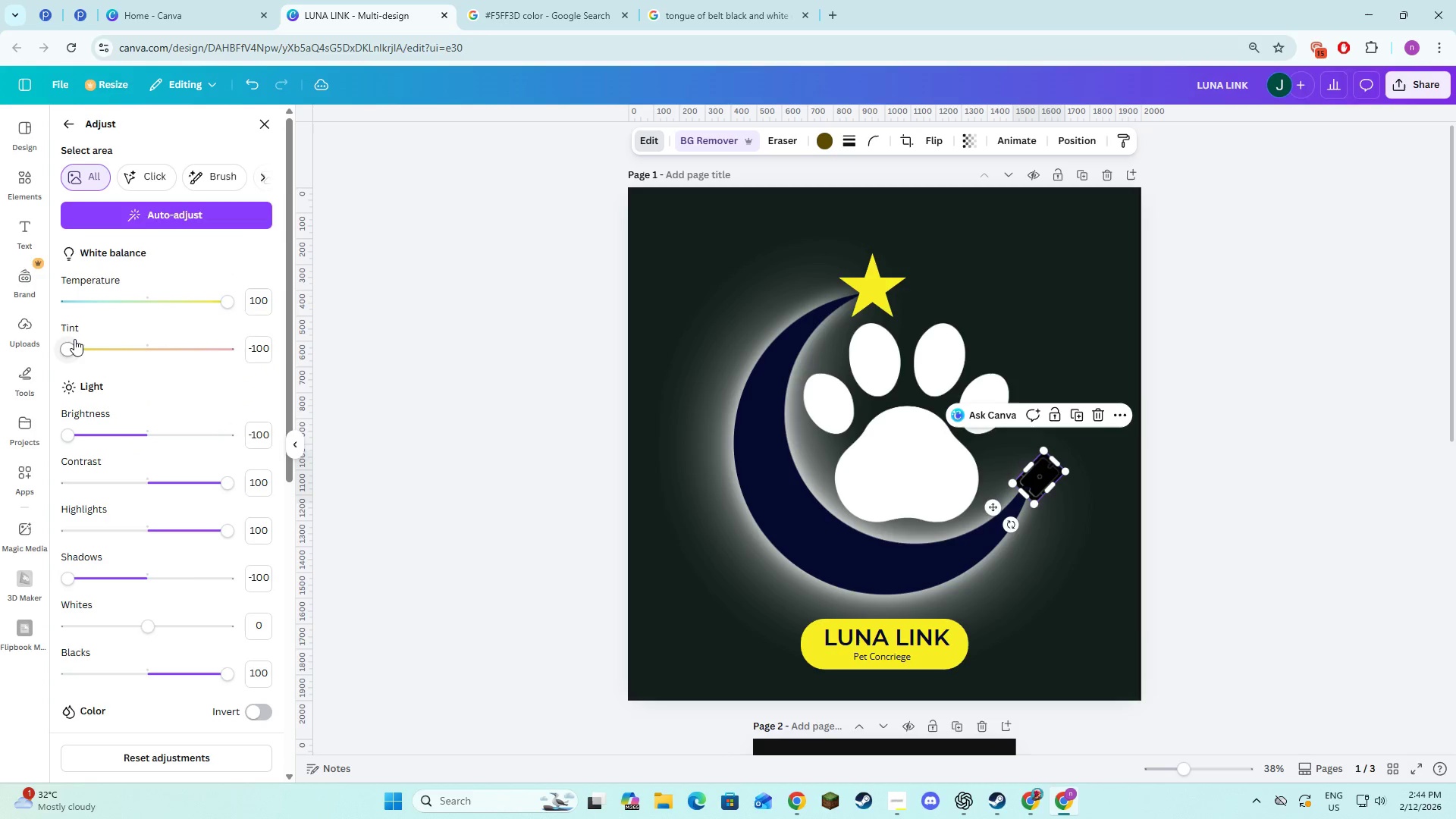 
scroll: coordinate [218, 648], scroll_direction: down, amount: 10.0
 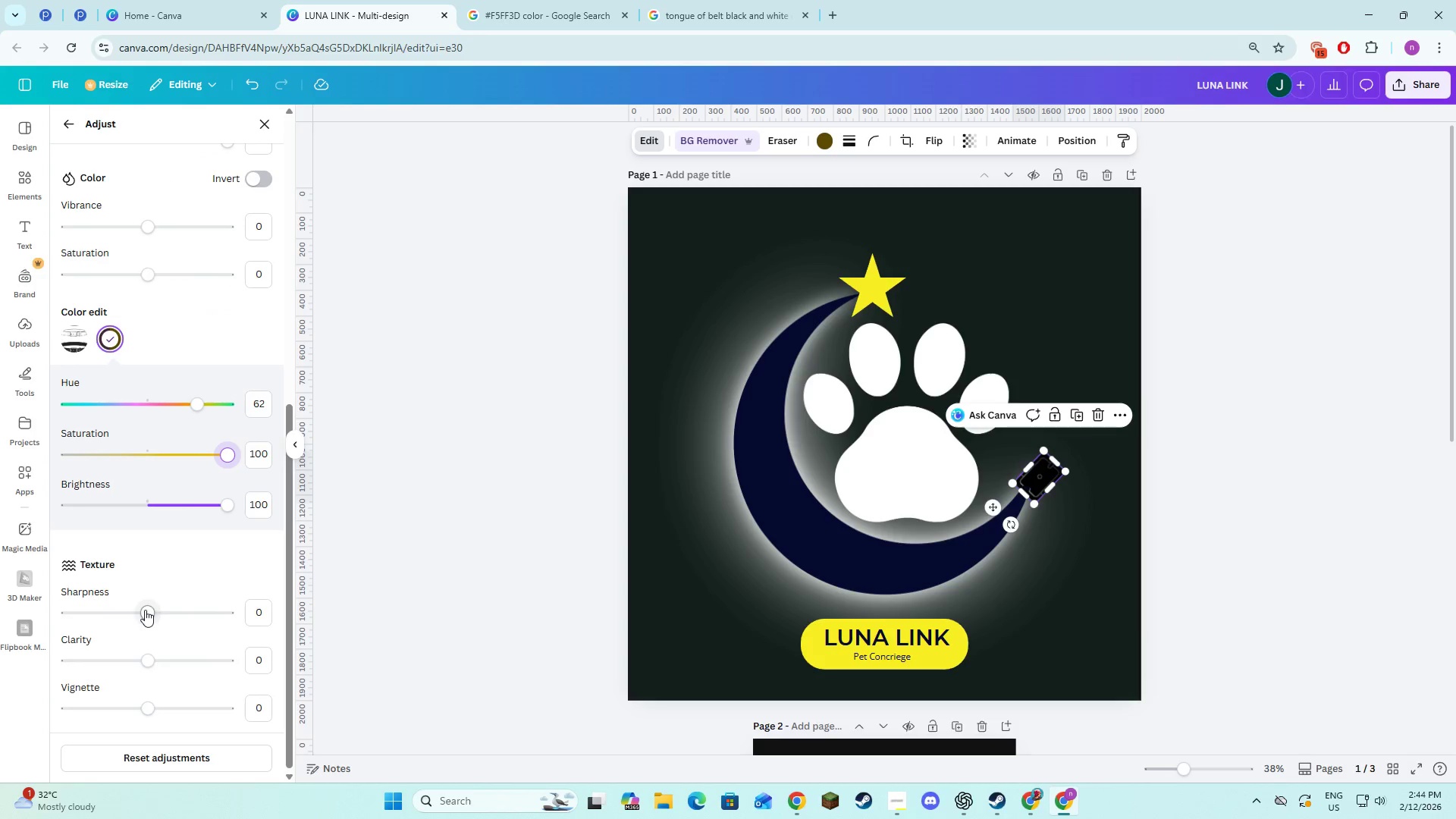 
left_click_drag(start_coordinate=[143, 612], to_coordinate=[425, 674])
 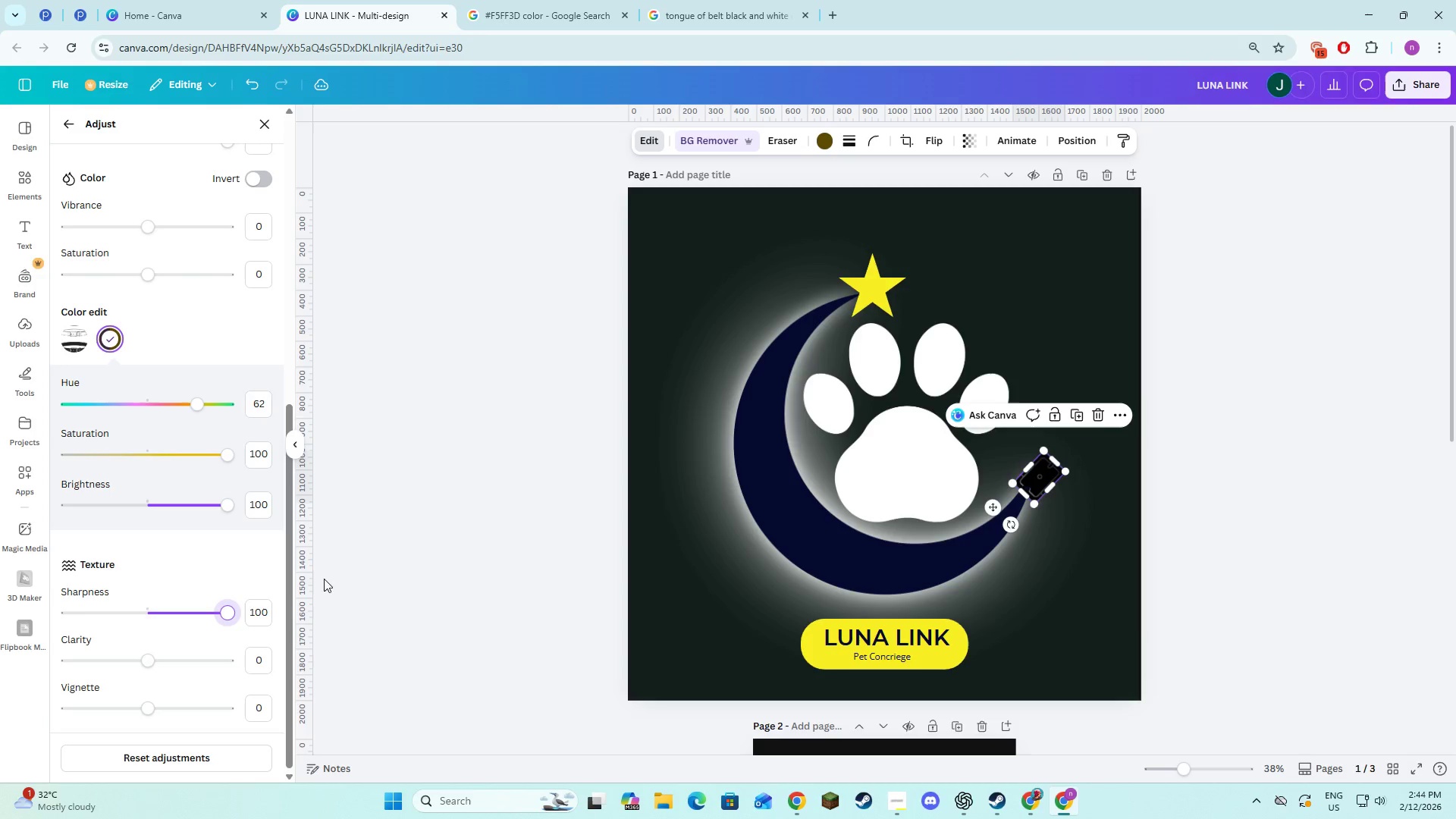 
left_click([429, 579])
 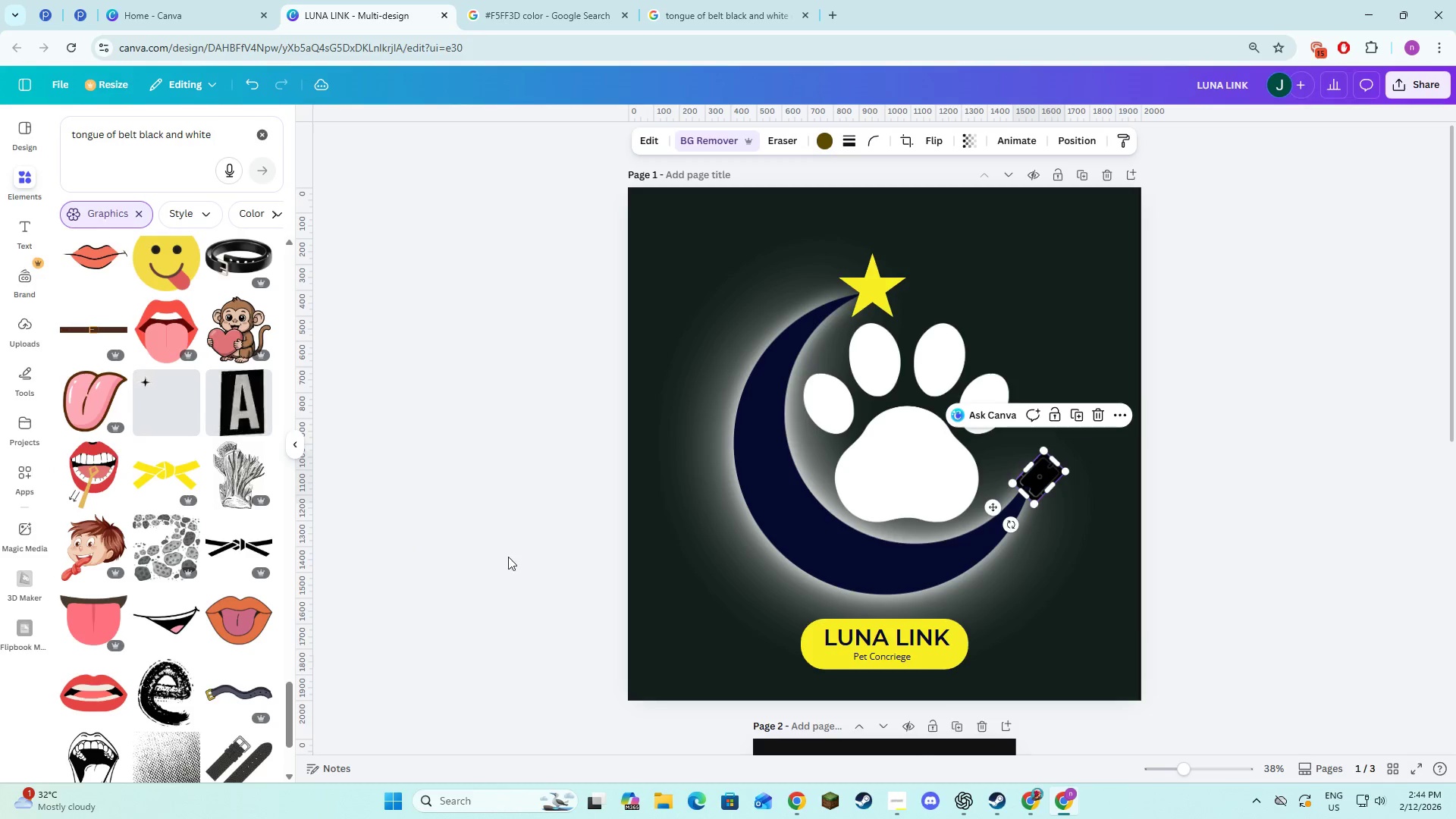 
scroll: coordinate [811, 534], scroll_direction: down, amount: 14.0
 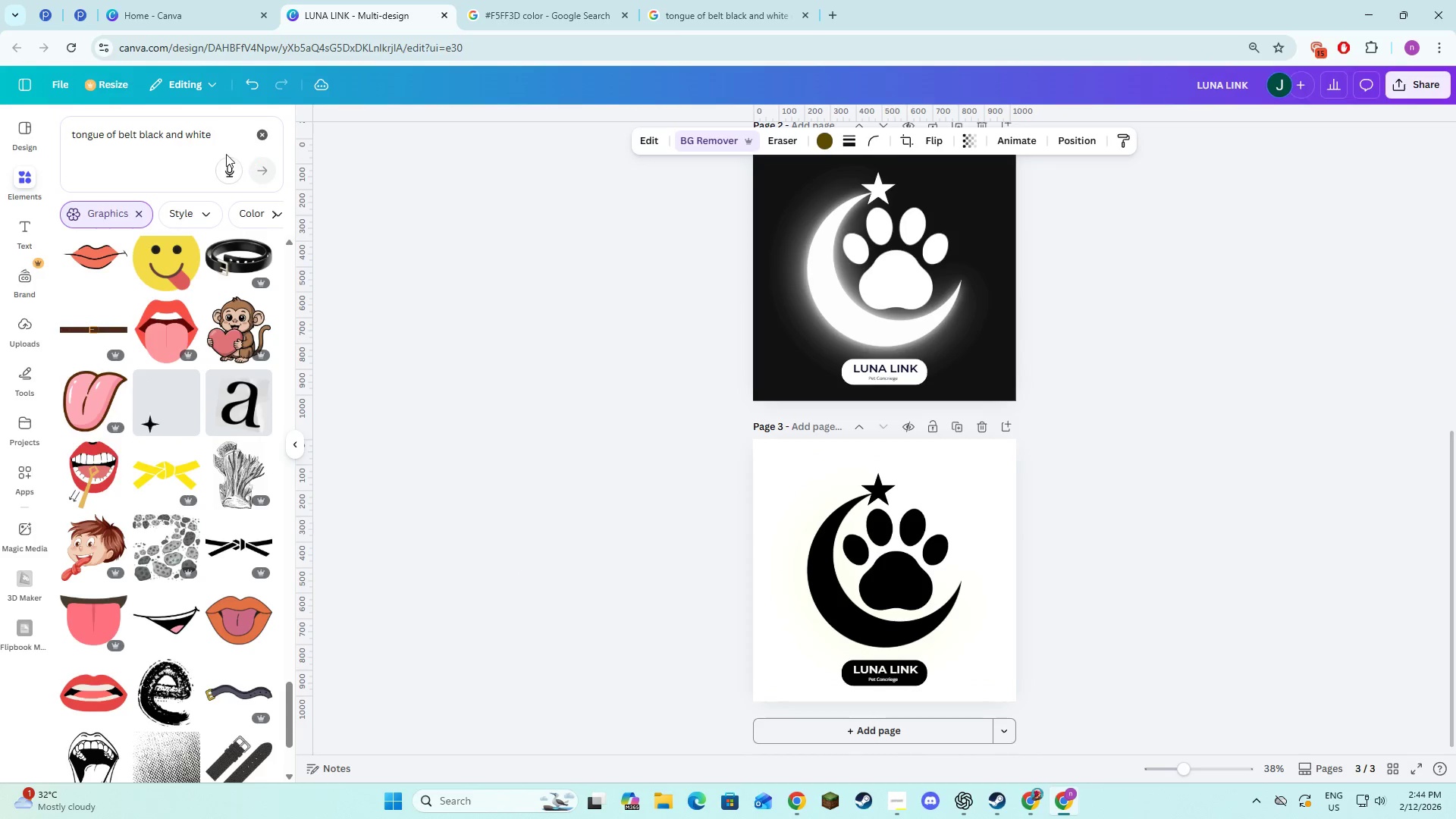 
left_click([243, 130])
 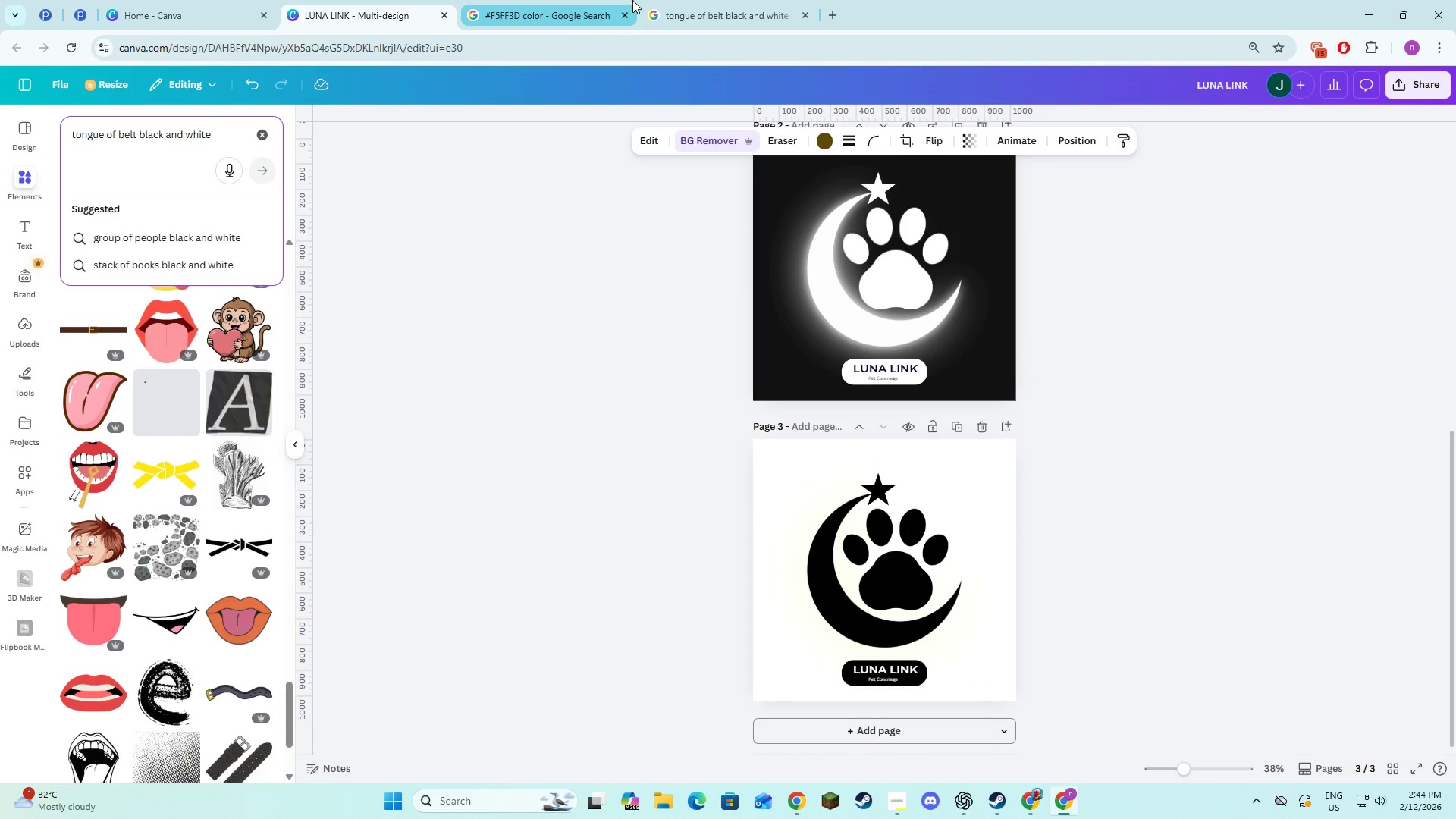 
left_click([711, 0])
 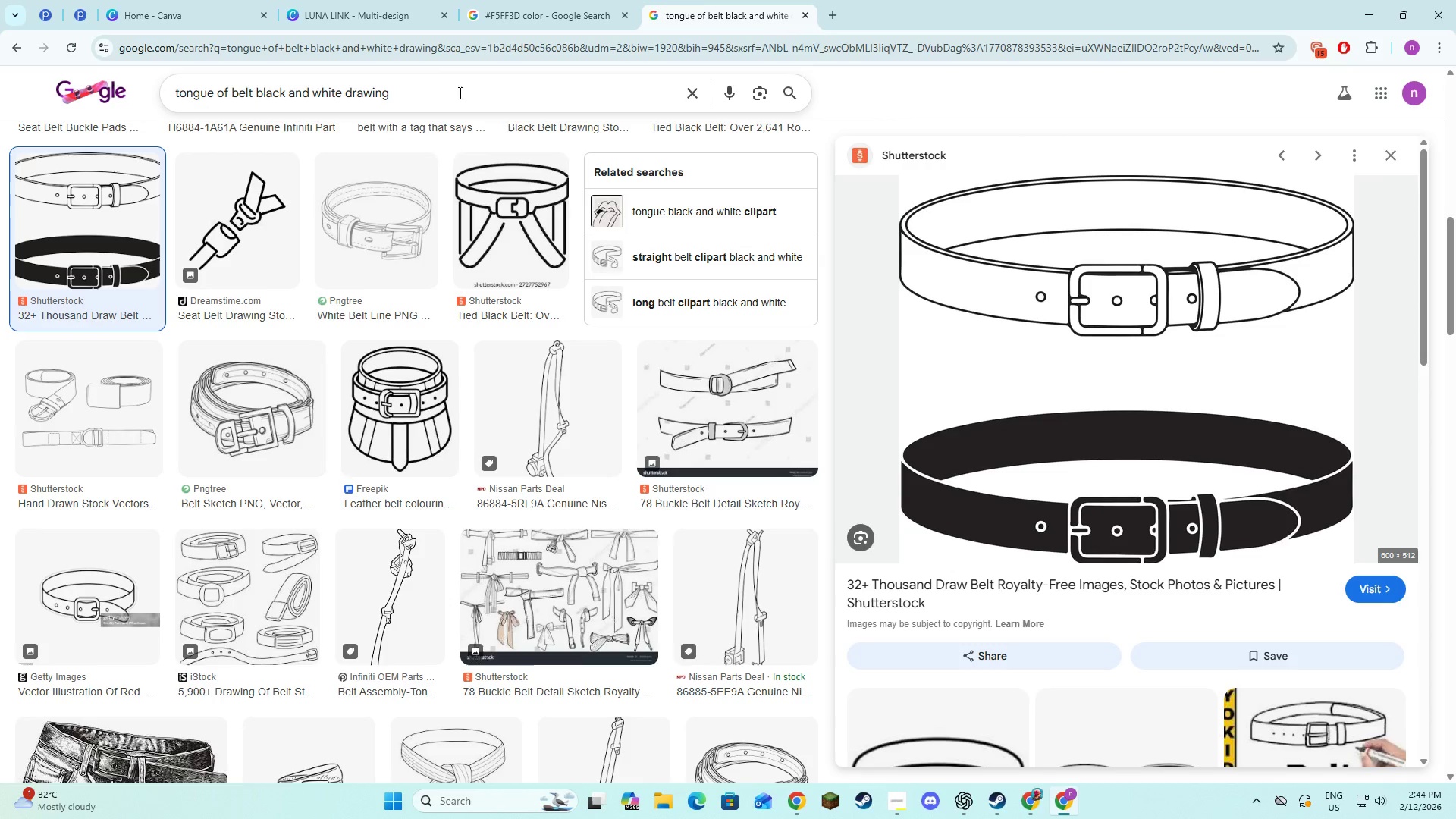 
left_click_drag(start_coordinate=[454, 95], to_coordinate=[170, 97])
 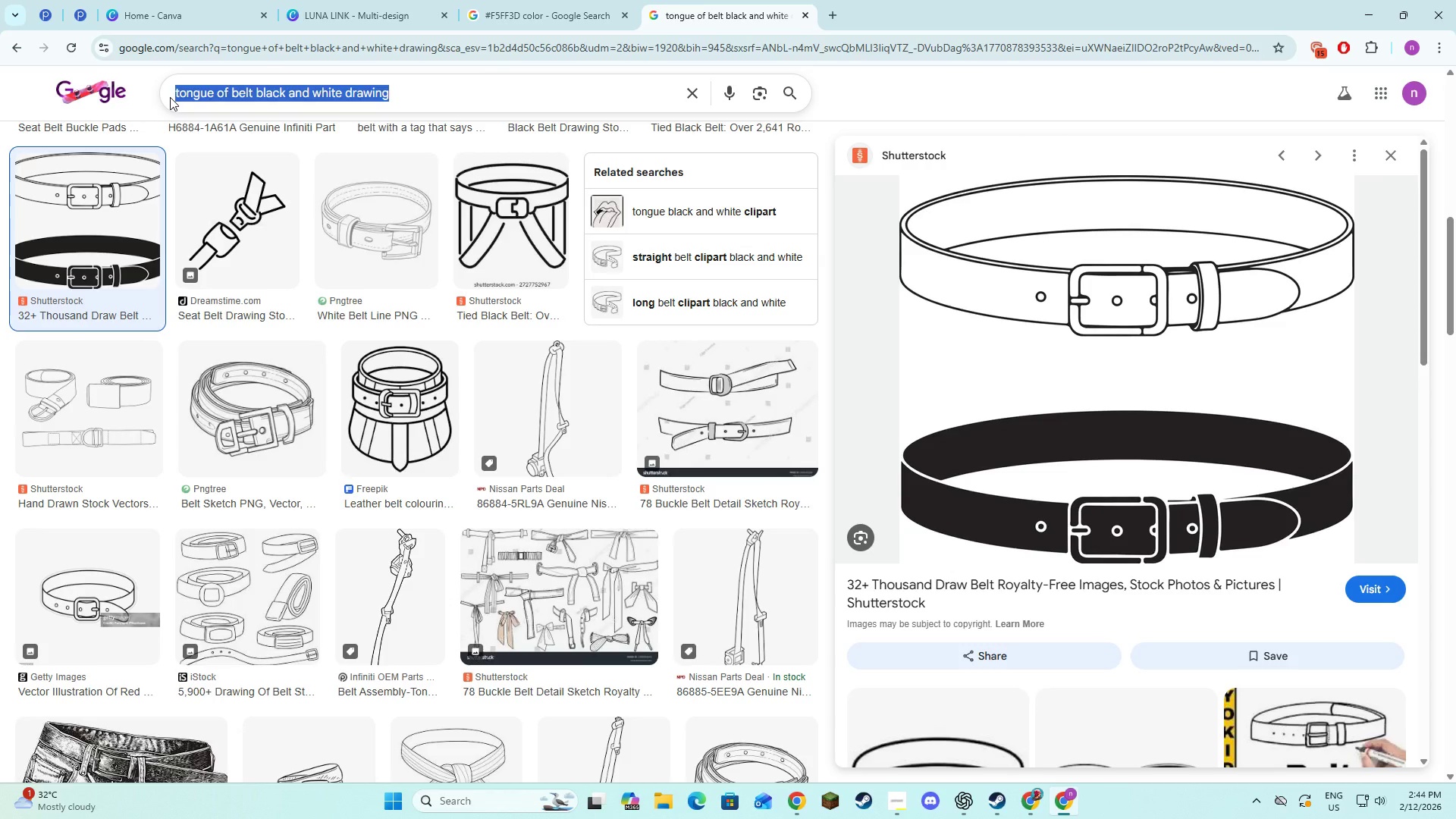 
key(Control+C)
 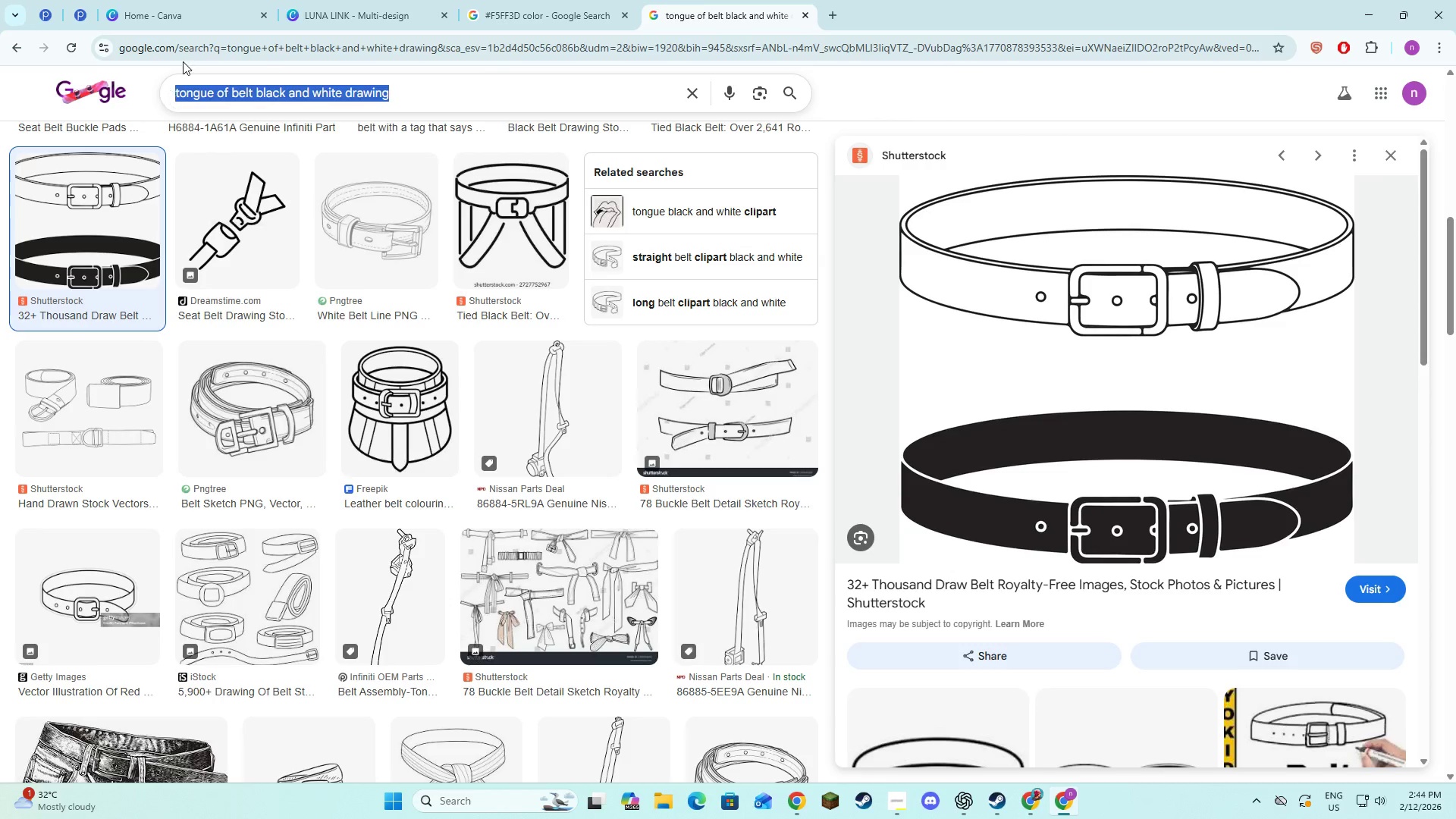 
key(Control+C)
 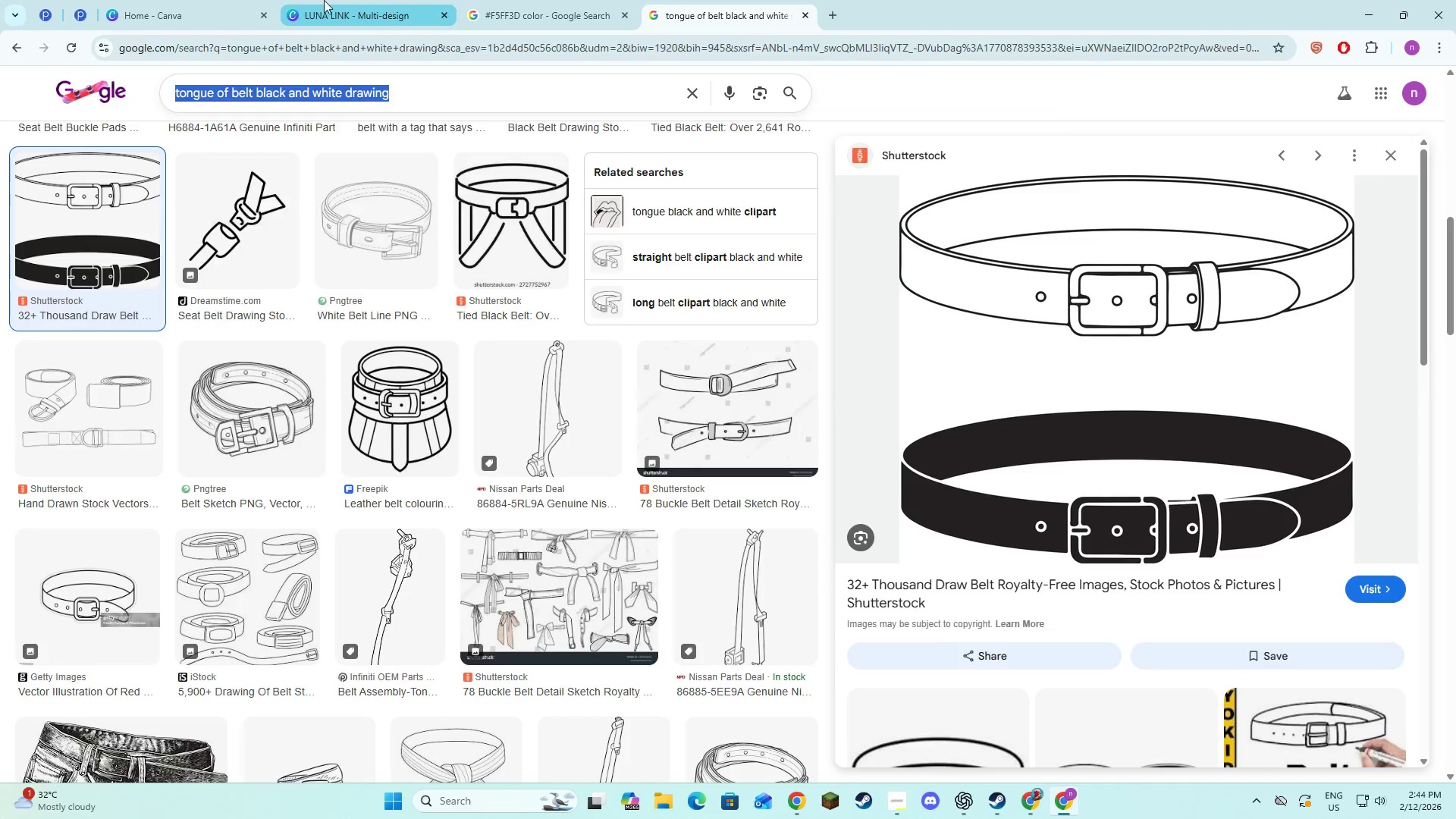 
left_click([315, 0])
 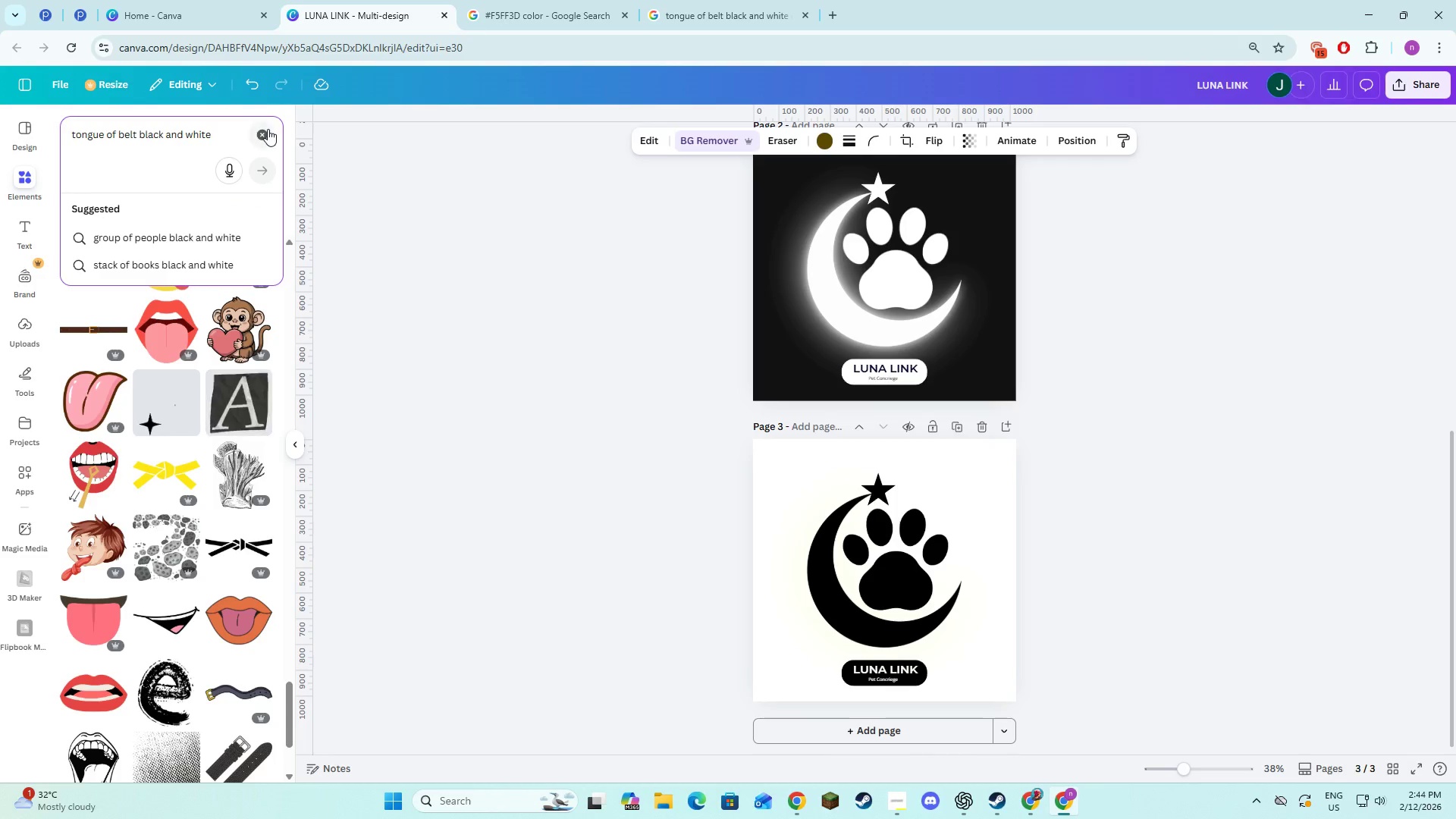 
double_click([218, 141])
 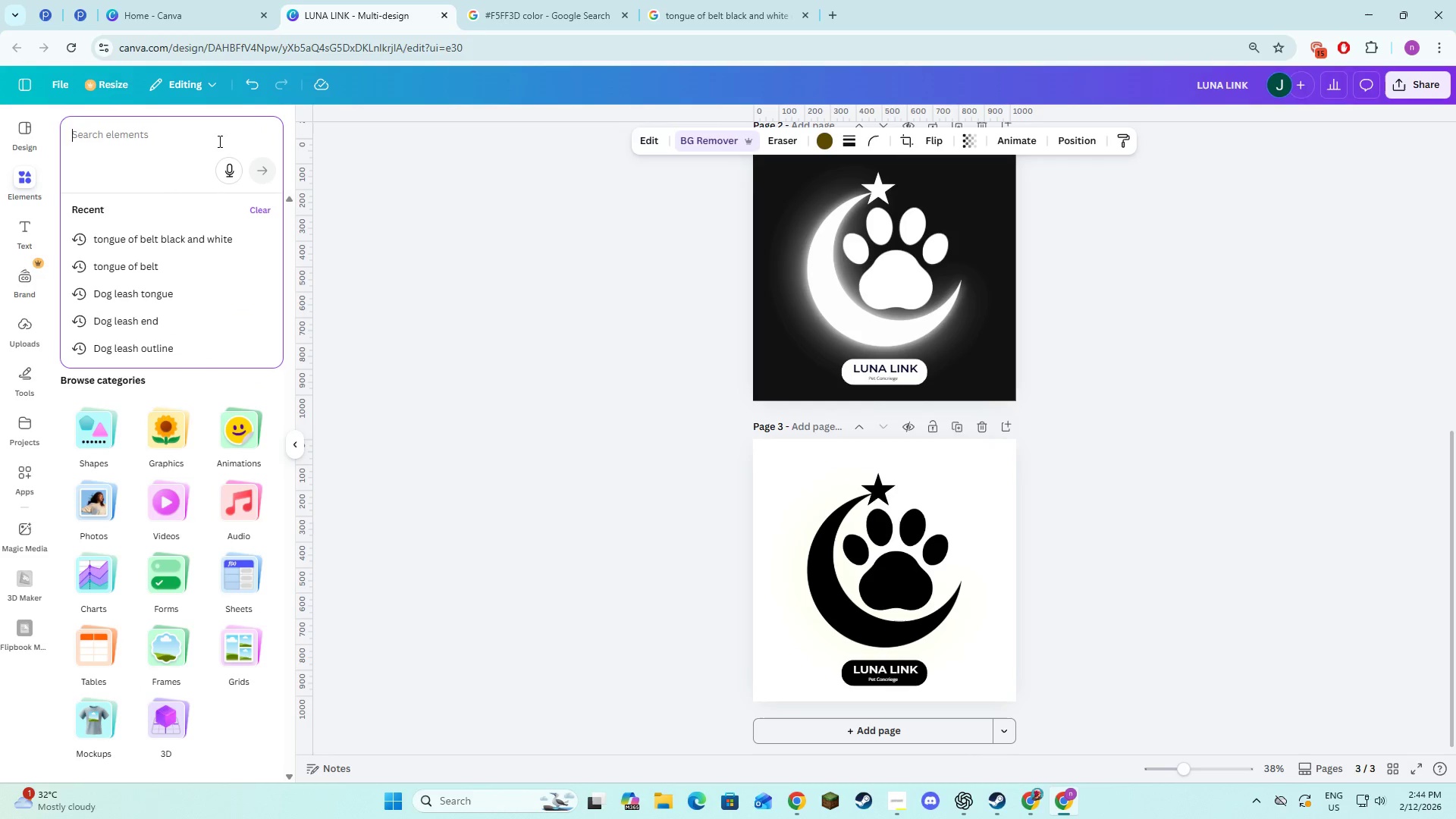 
key(Control+V)
 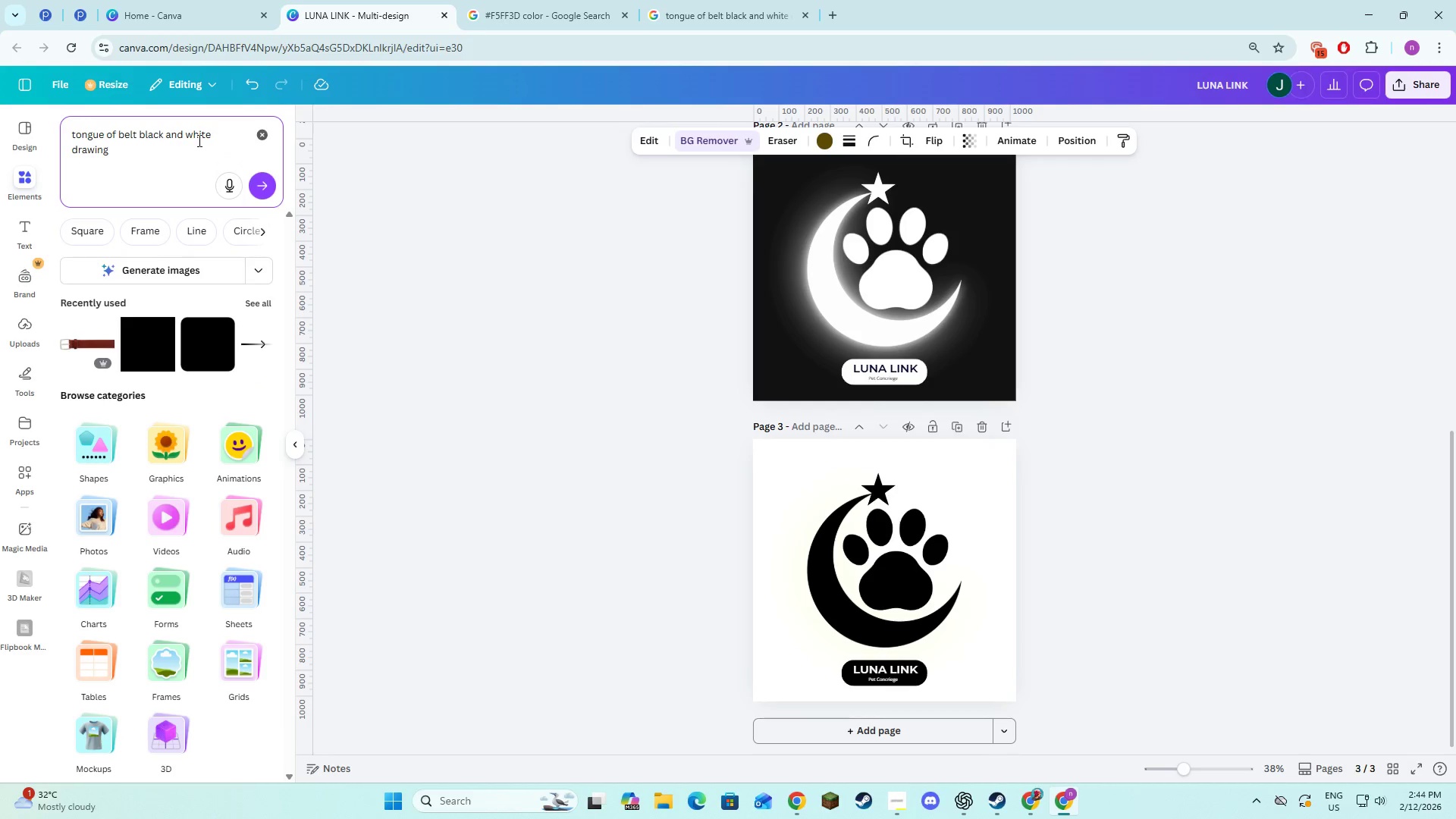 
key(NumpadEnter)
 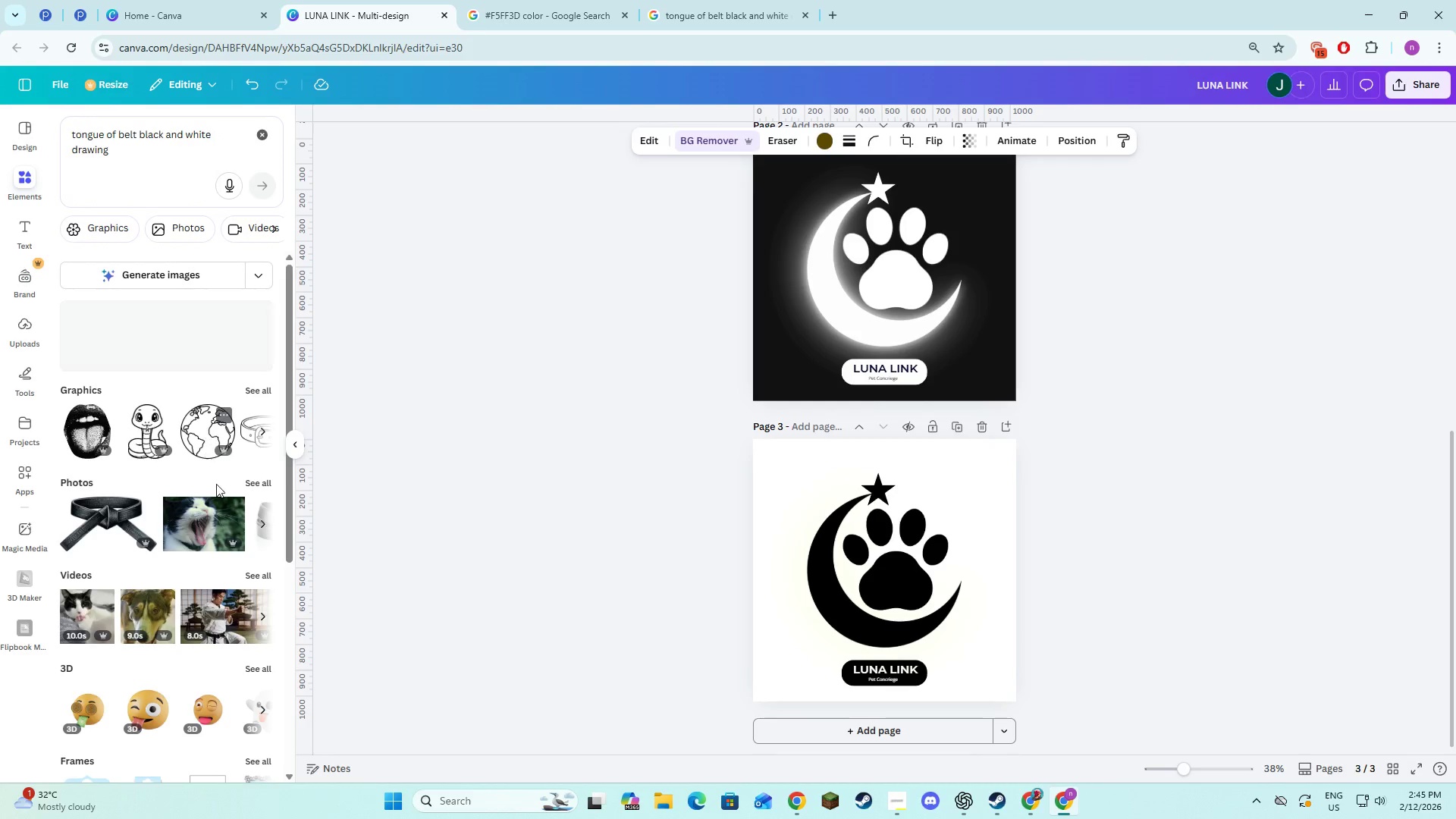 
scroll: coordinate [132, 584], scroll_direction: down, amount: 4.0
 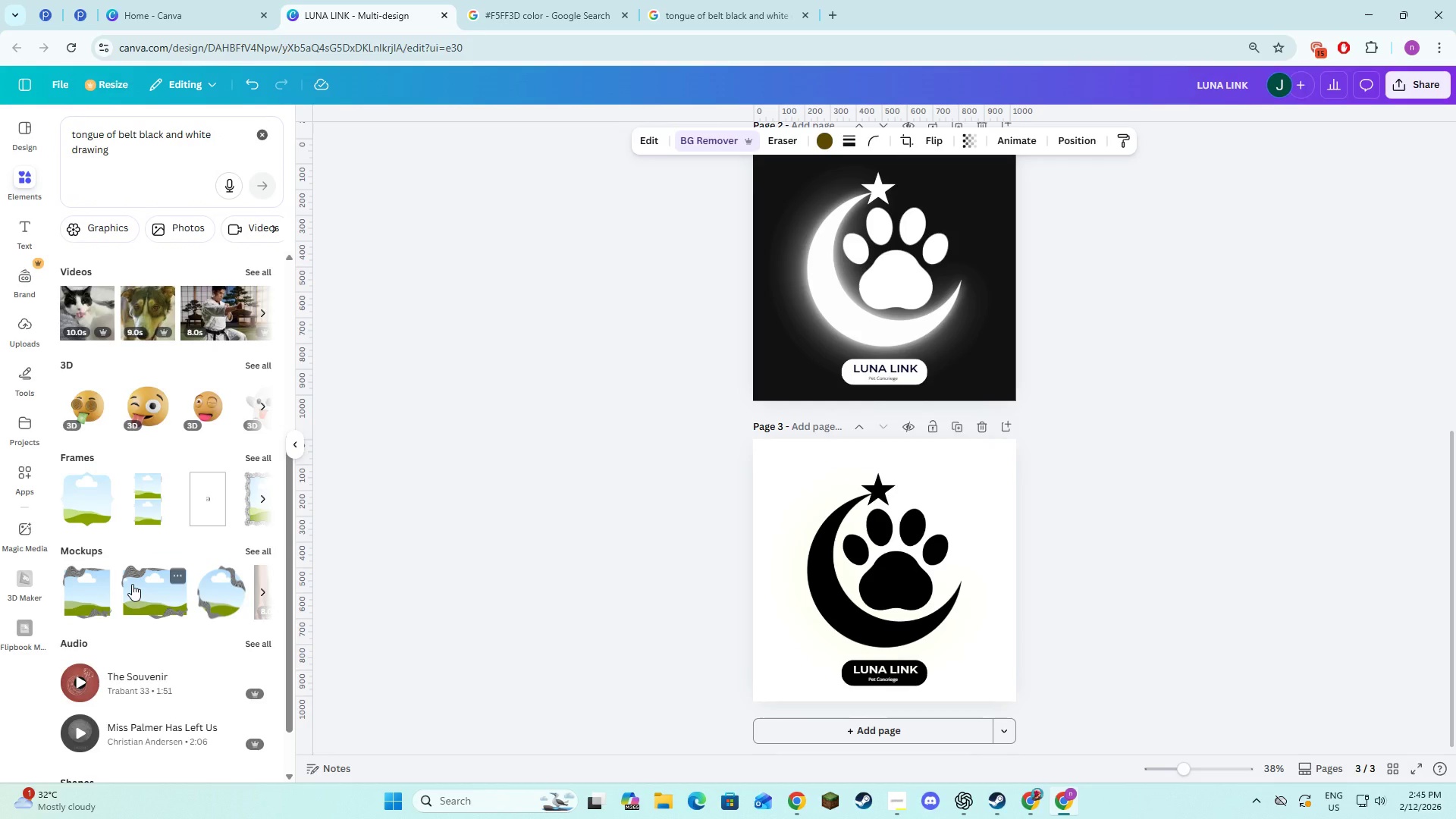 
scroll: coordinate [132, 584], scroll_direction: up, amount: 3.0
 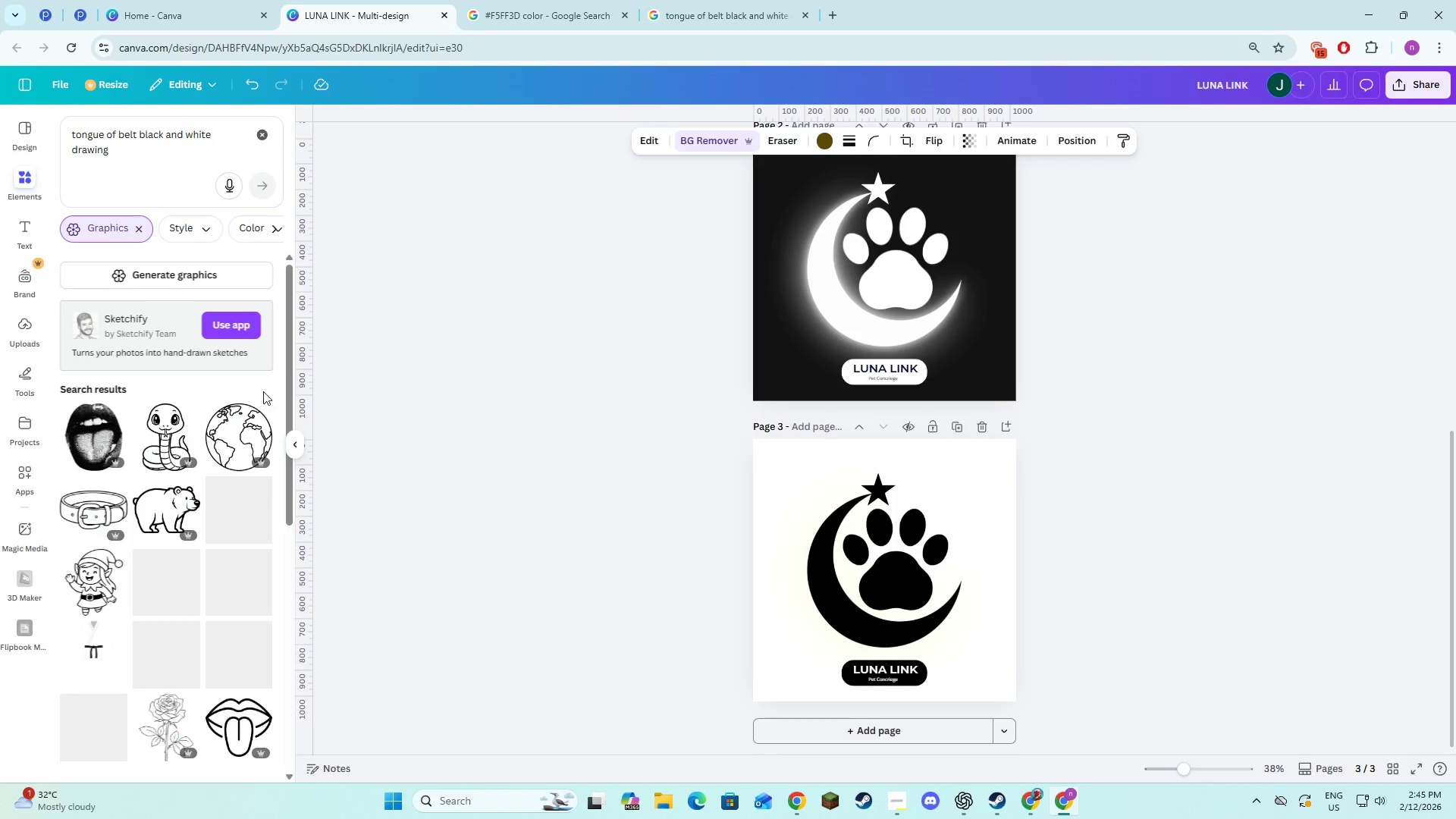 
scroll: coordinate [221, 477], scroll_direction: down, amount: 19.0
 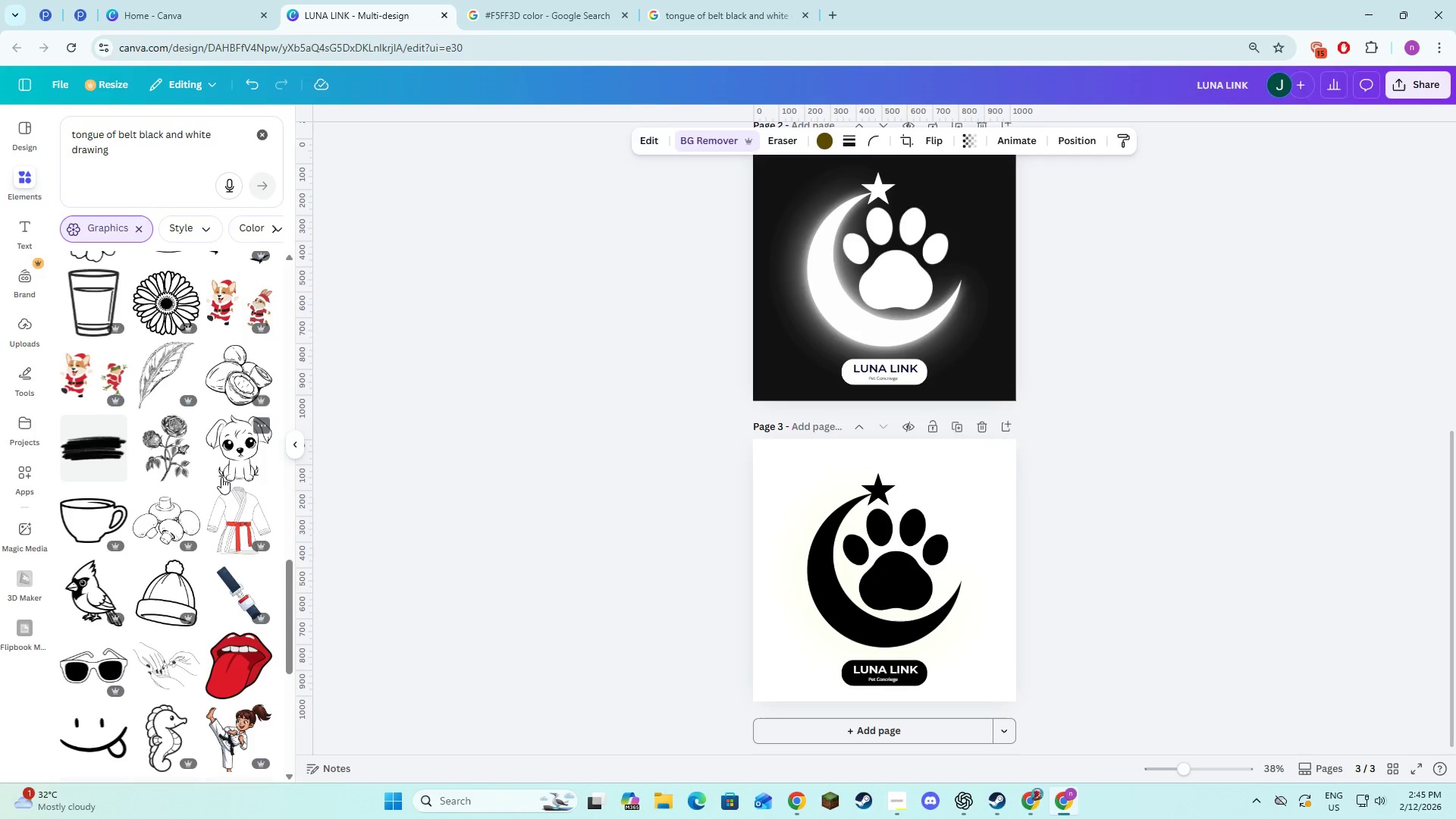 
scroll: coordinate [155, 469], scroll_direction: up, amount: 20.0
 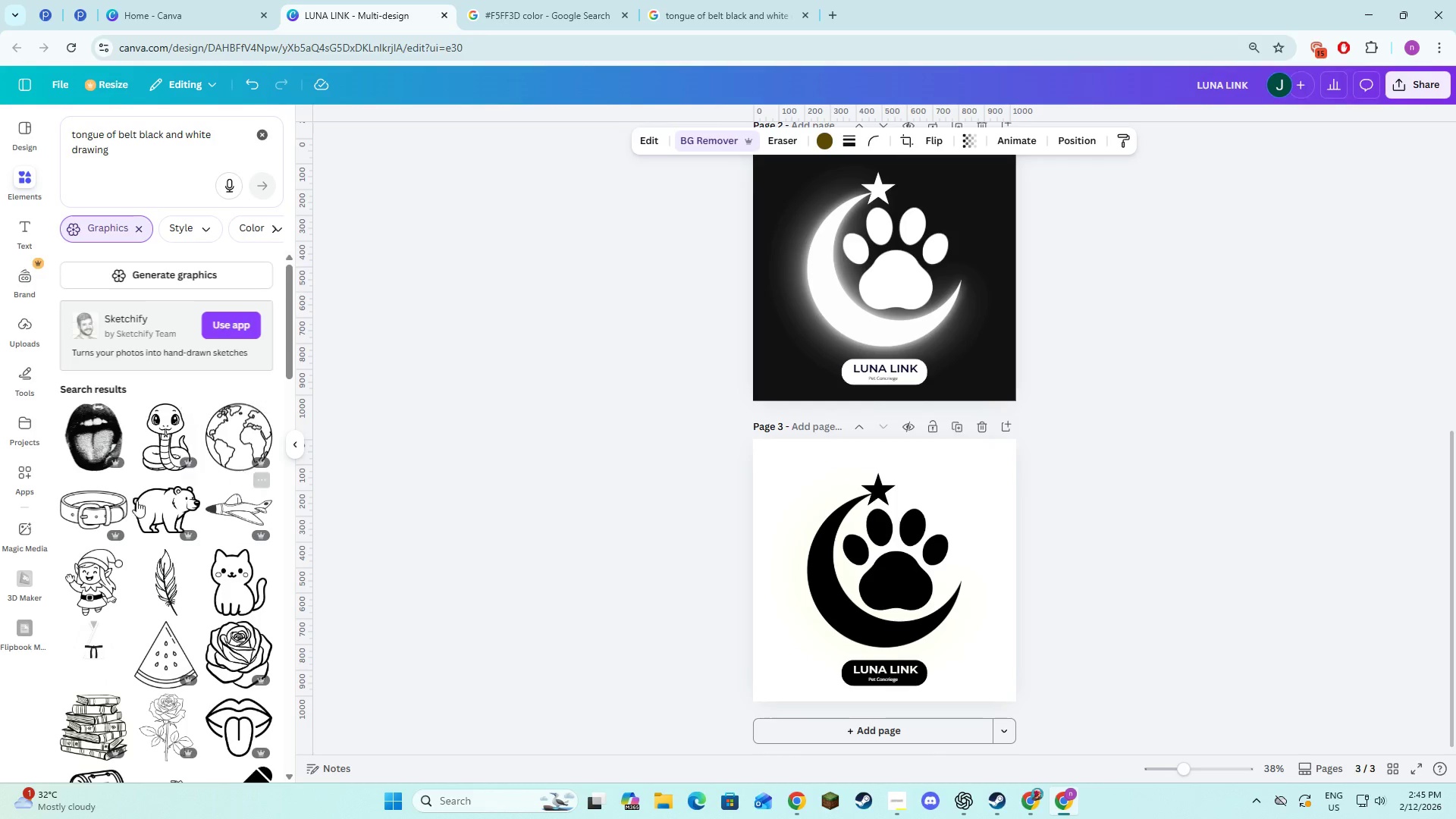 
left_click([104, 507])
 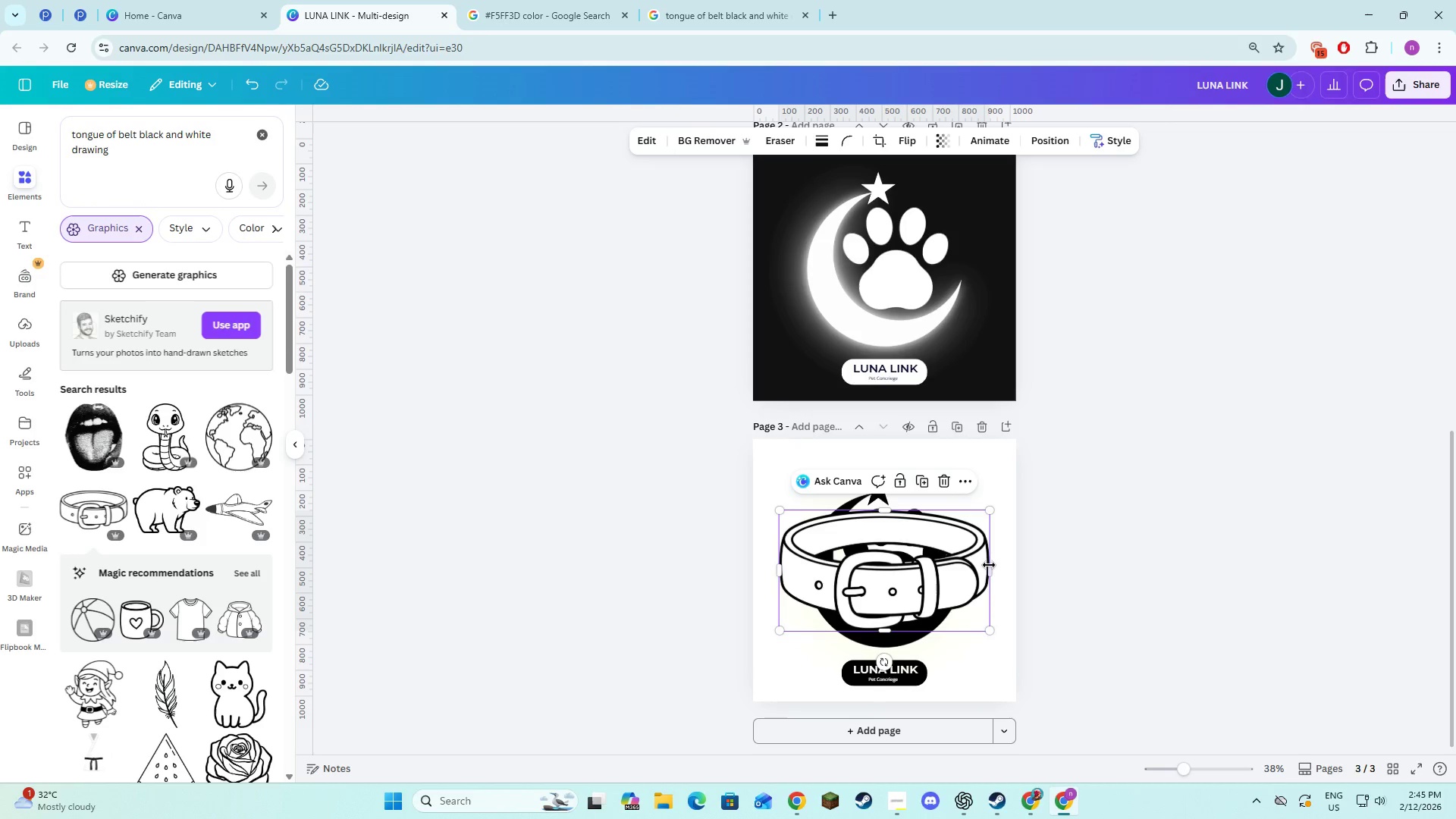 
left_click_drag(start_coordinate=[990, 566], to_coordinate=[940, 581])
 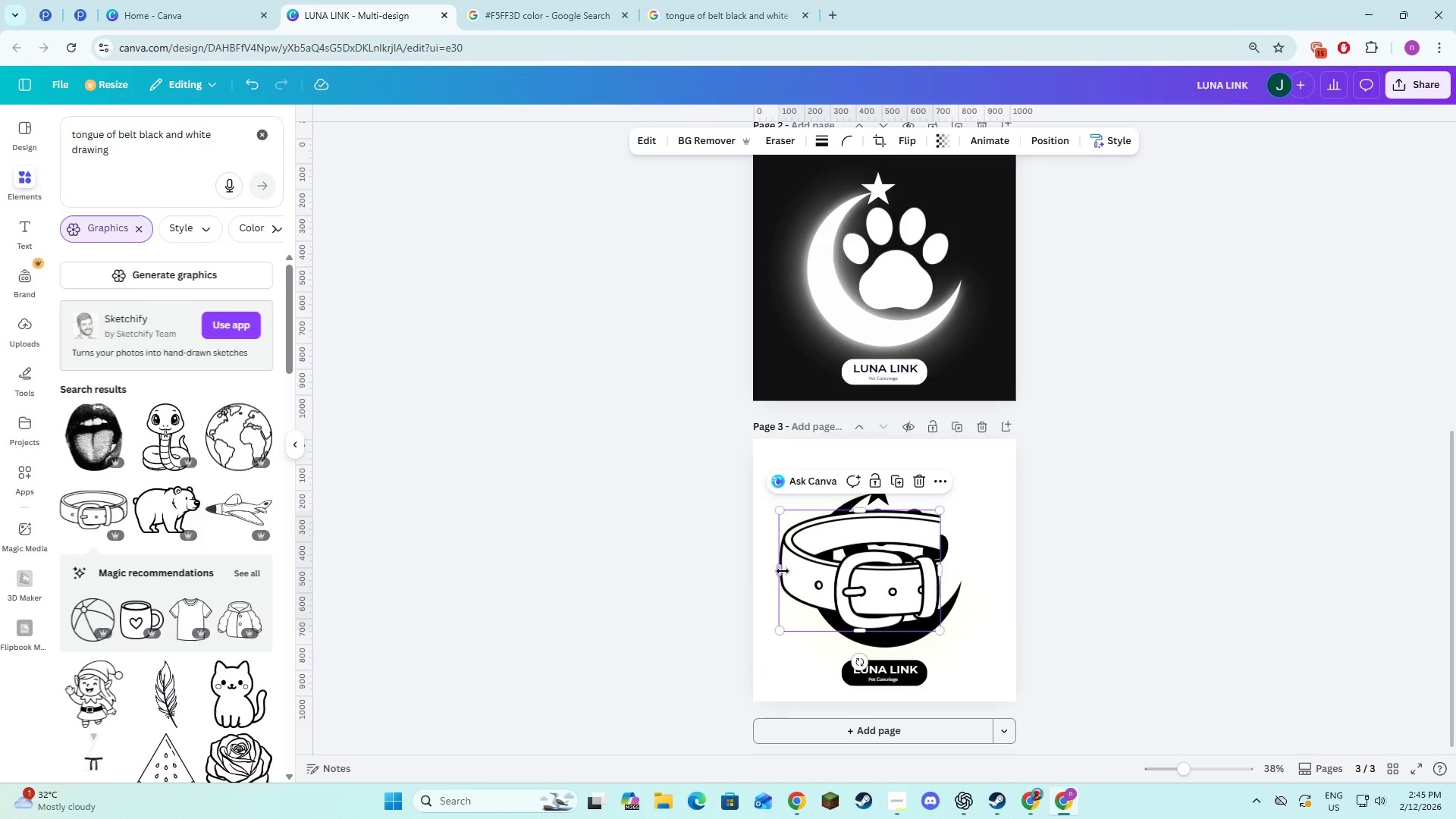 
left_click_drag(start_coordinate=[781, 571], to_coordinate=[833, 570])
 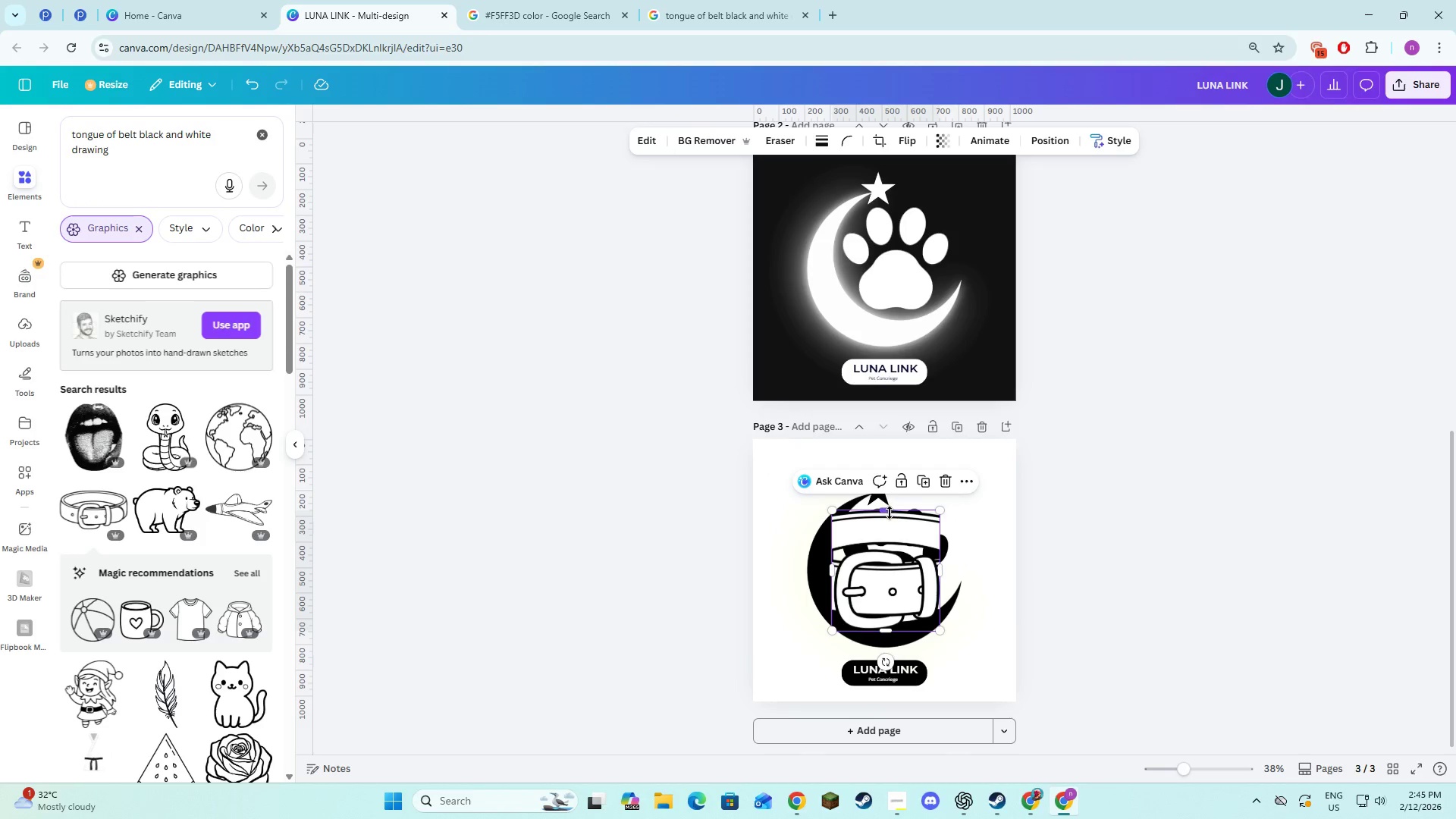 
left_click_drag(start_coordinate=[888, 512], to_coordinate=[895, 547])
 